 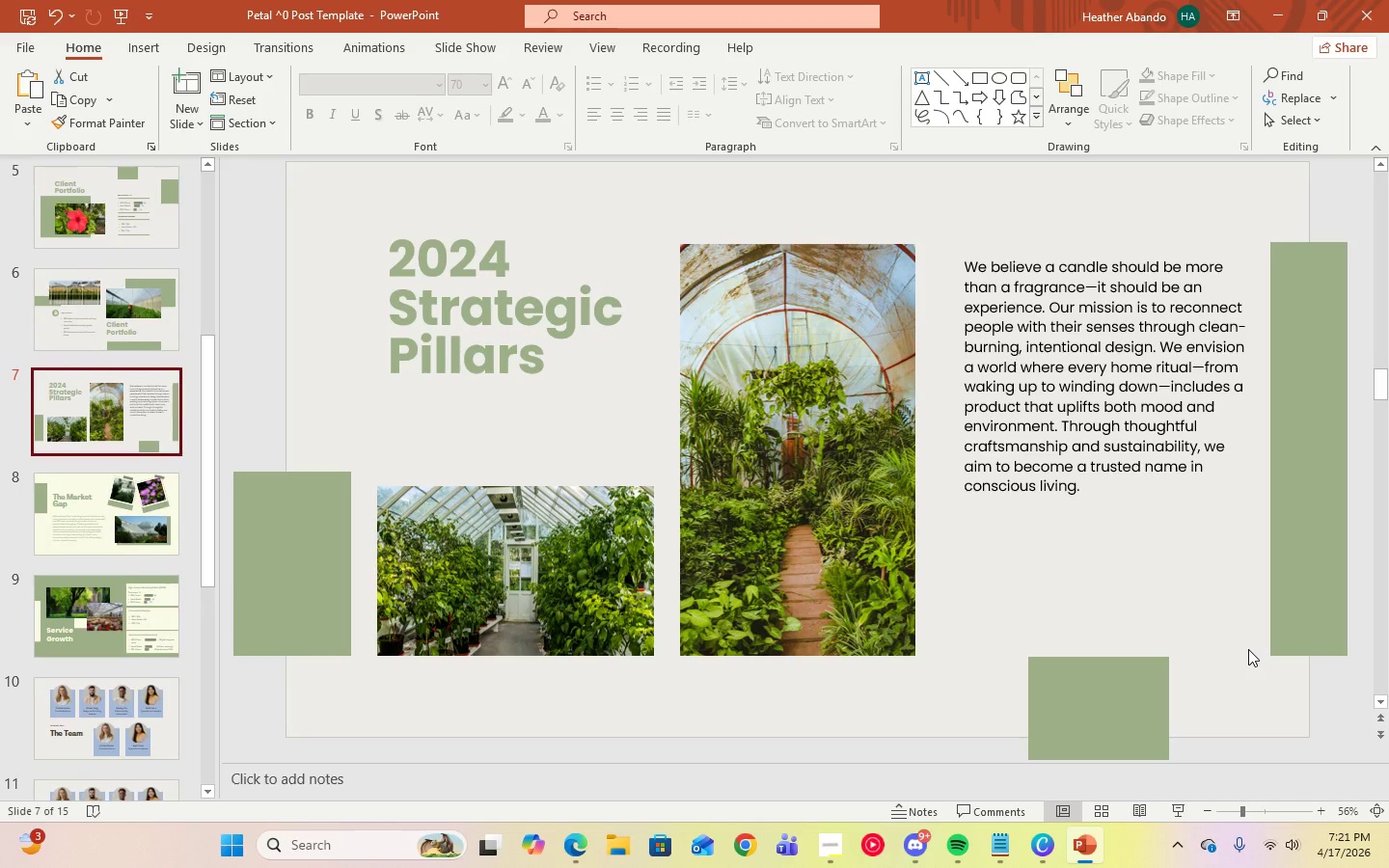 
left_click([994, 858])
 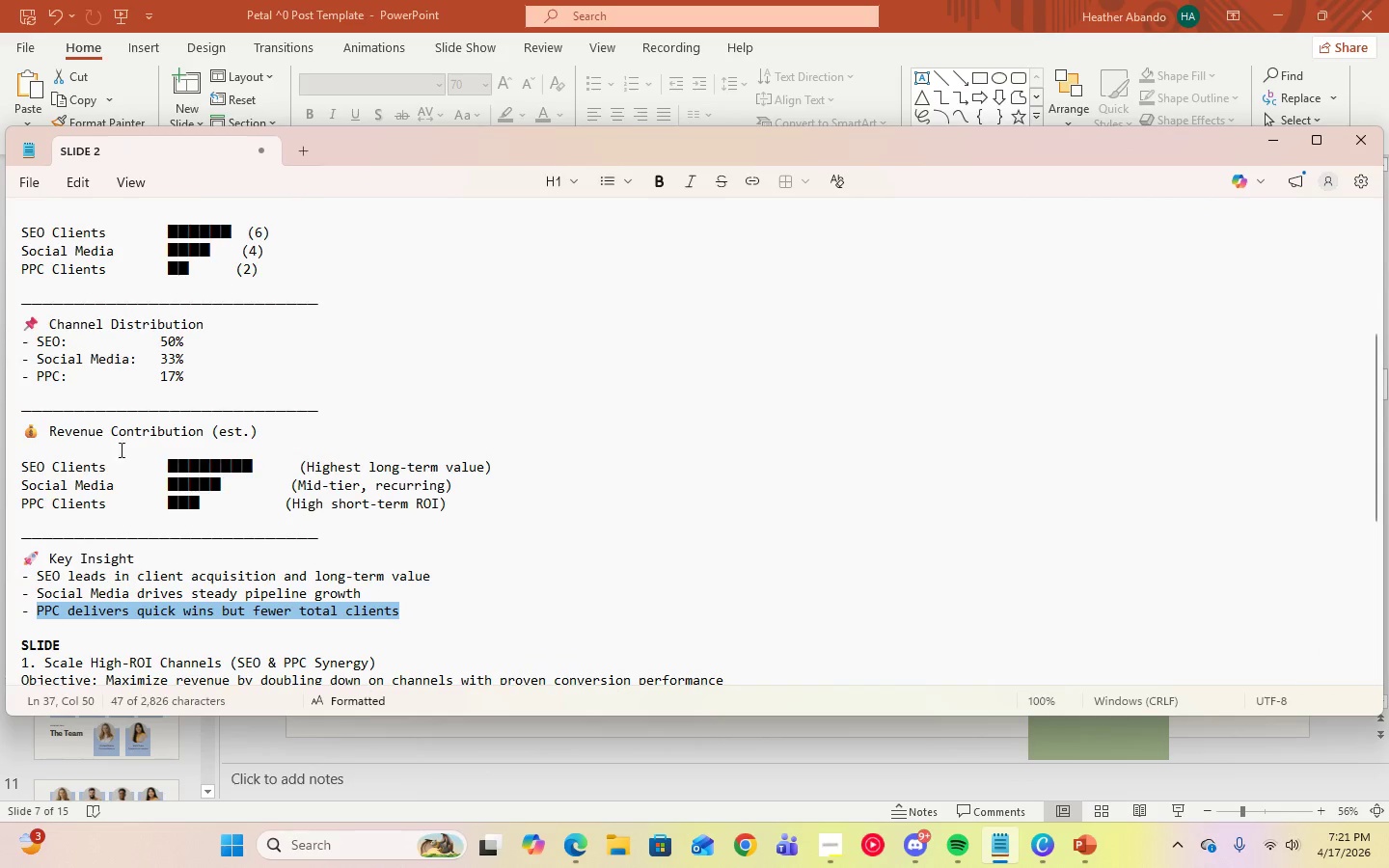 
scroll: coordinate [130, 462], scroll_direction: down, amount: 3.0
 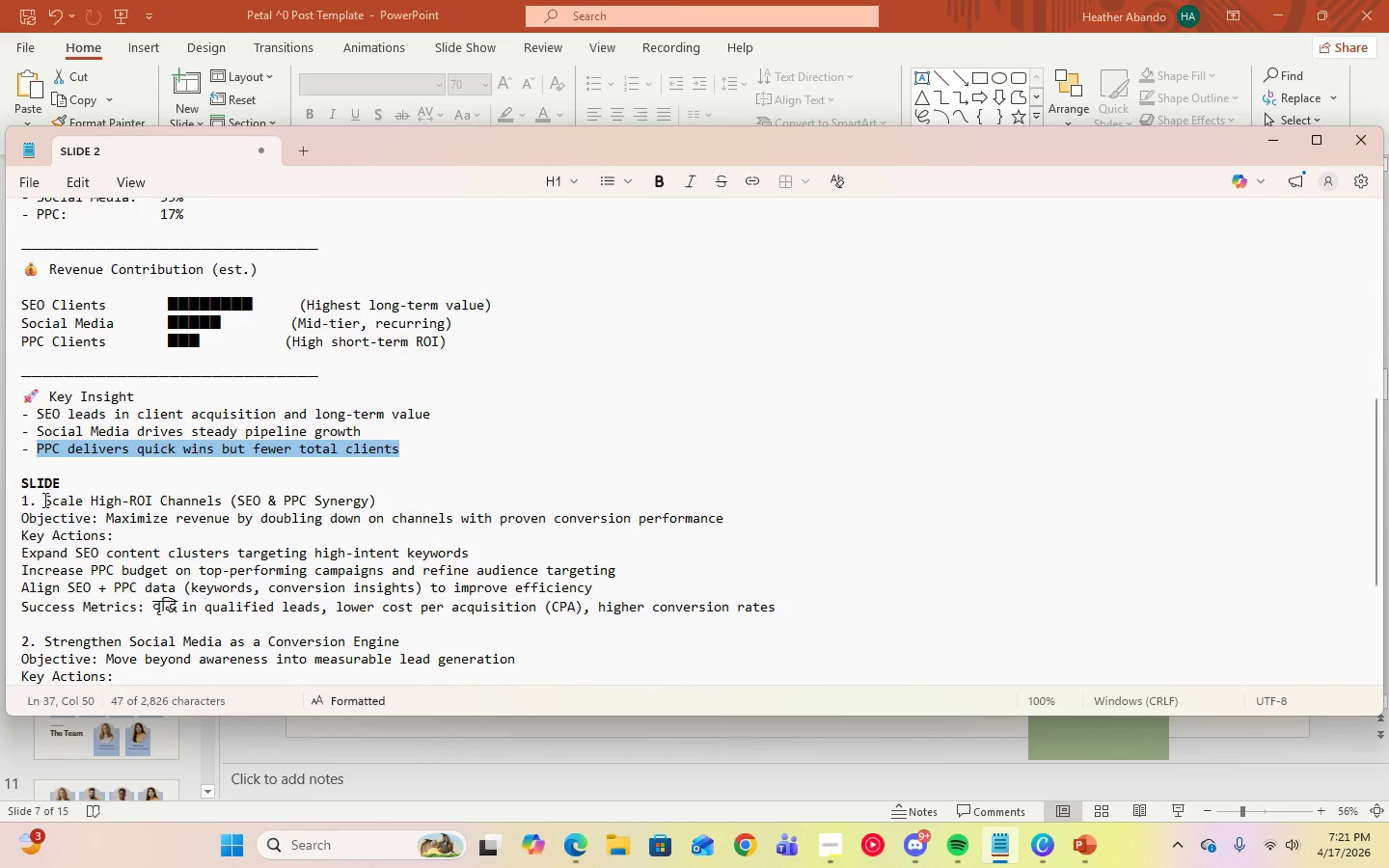 
left_click_drag(start_coordinate=[43, 500], to_coordinate=[415, 496])
 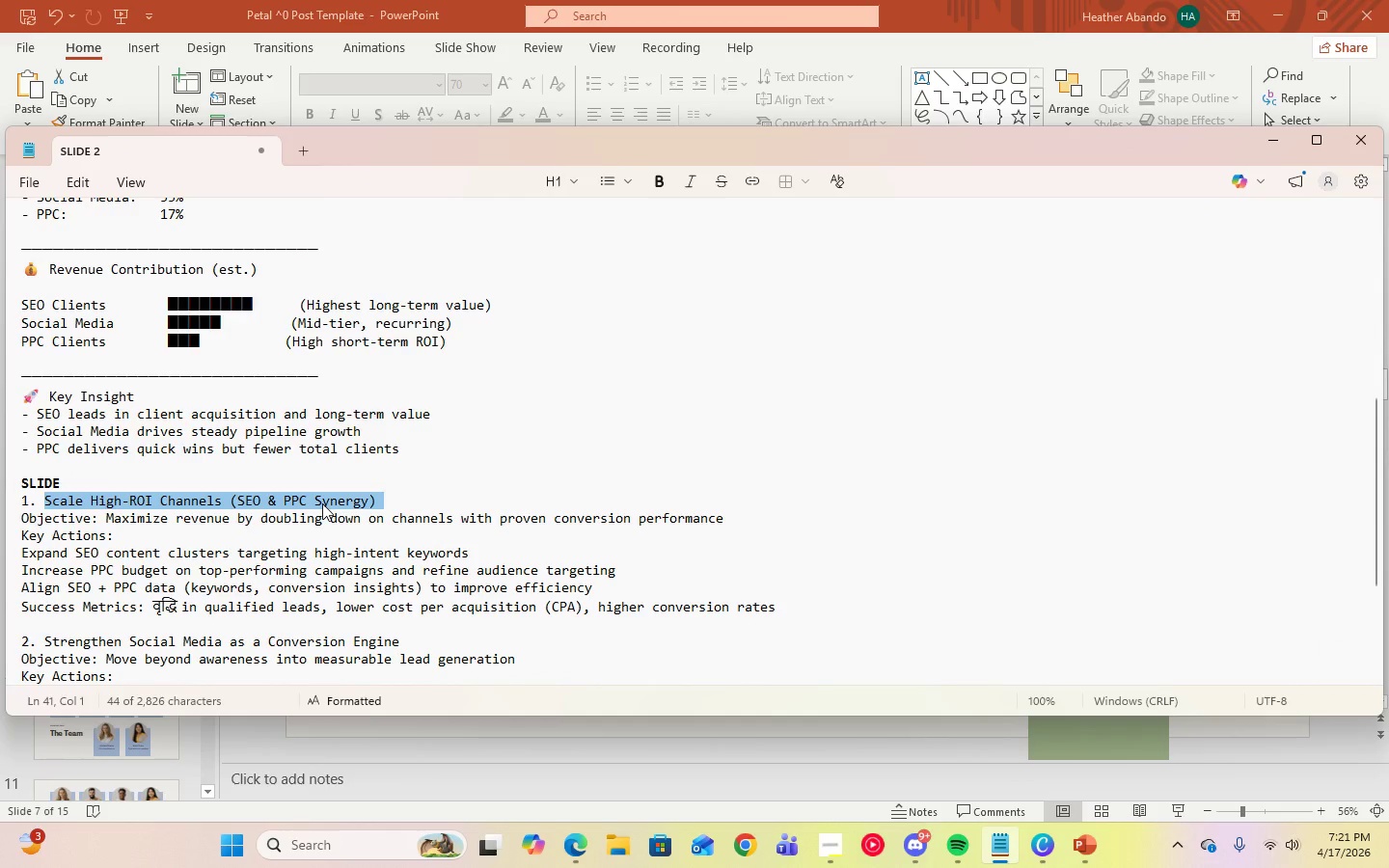 
right_click([322, 503])
 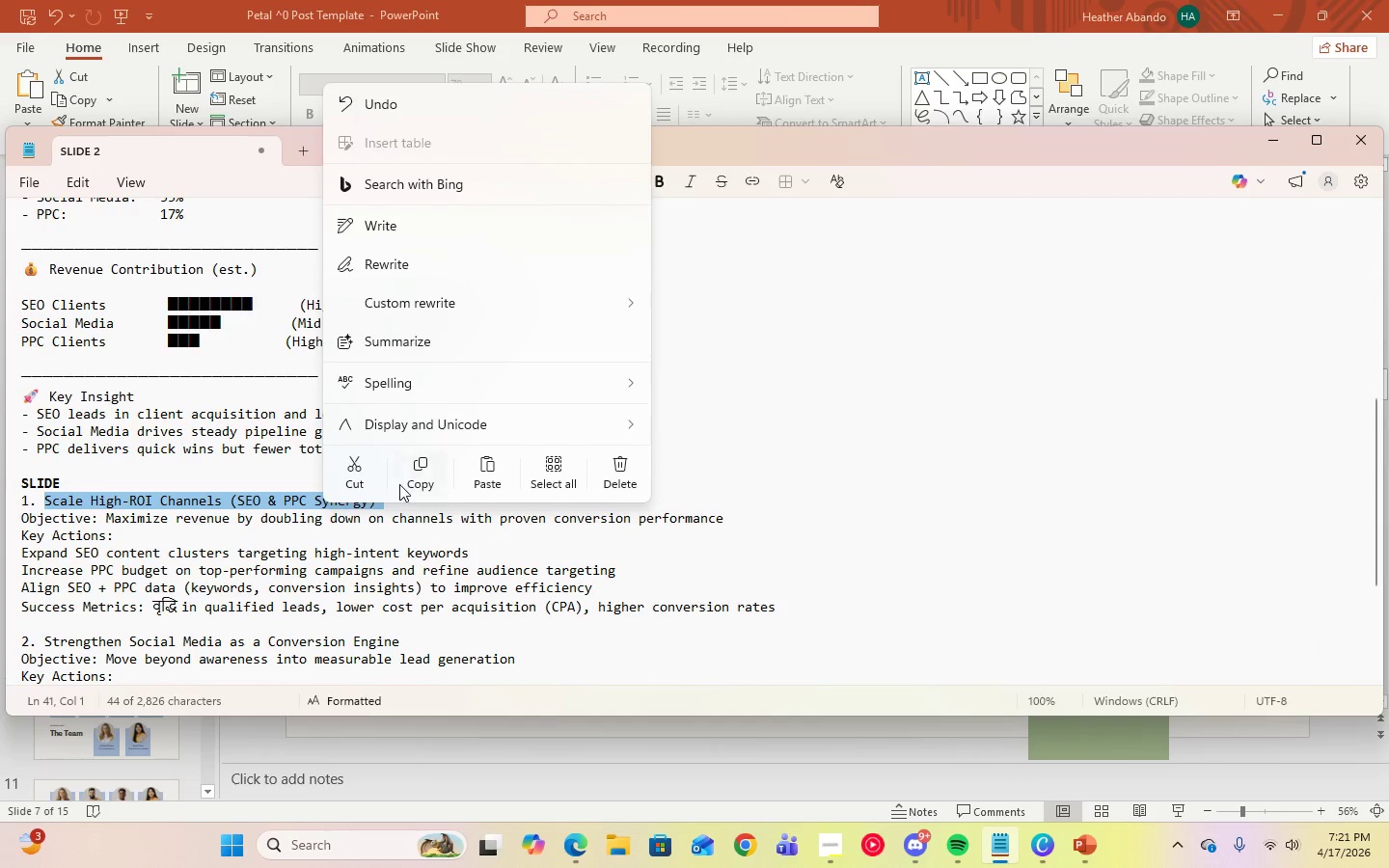 
left_click([400, 484])
 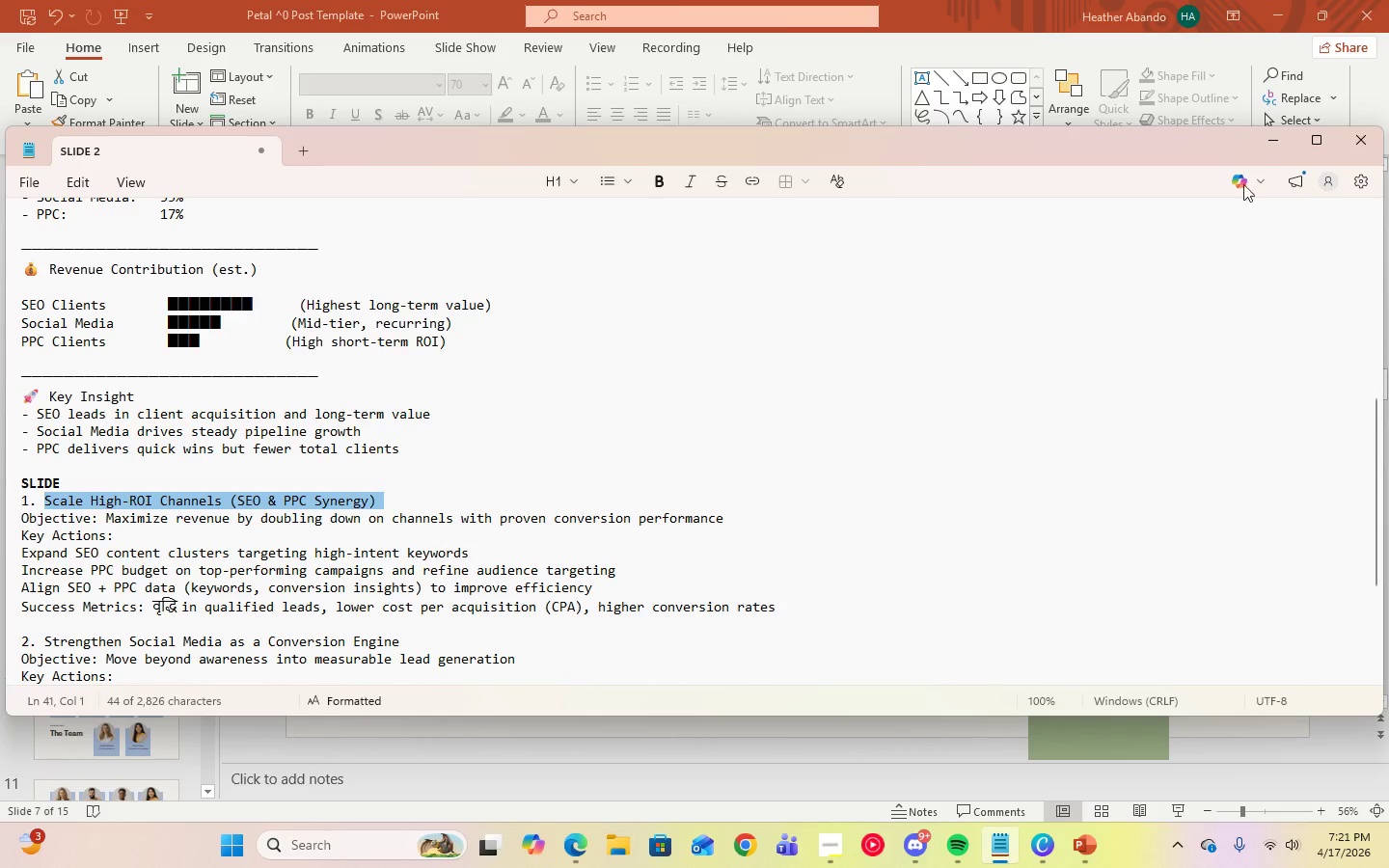 
left_click([1264, 149])
 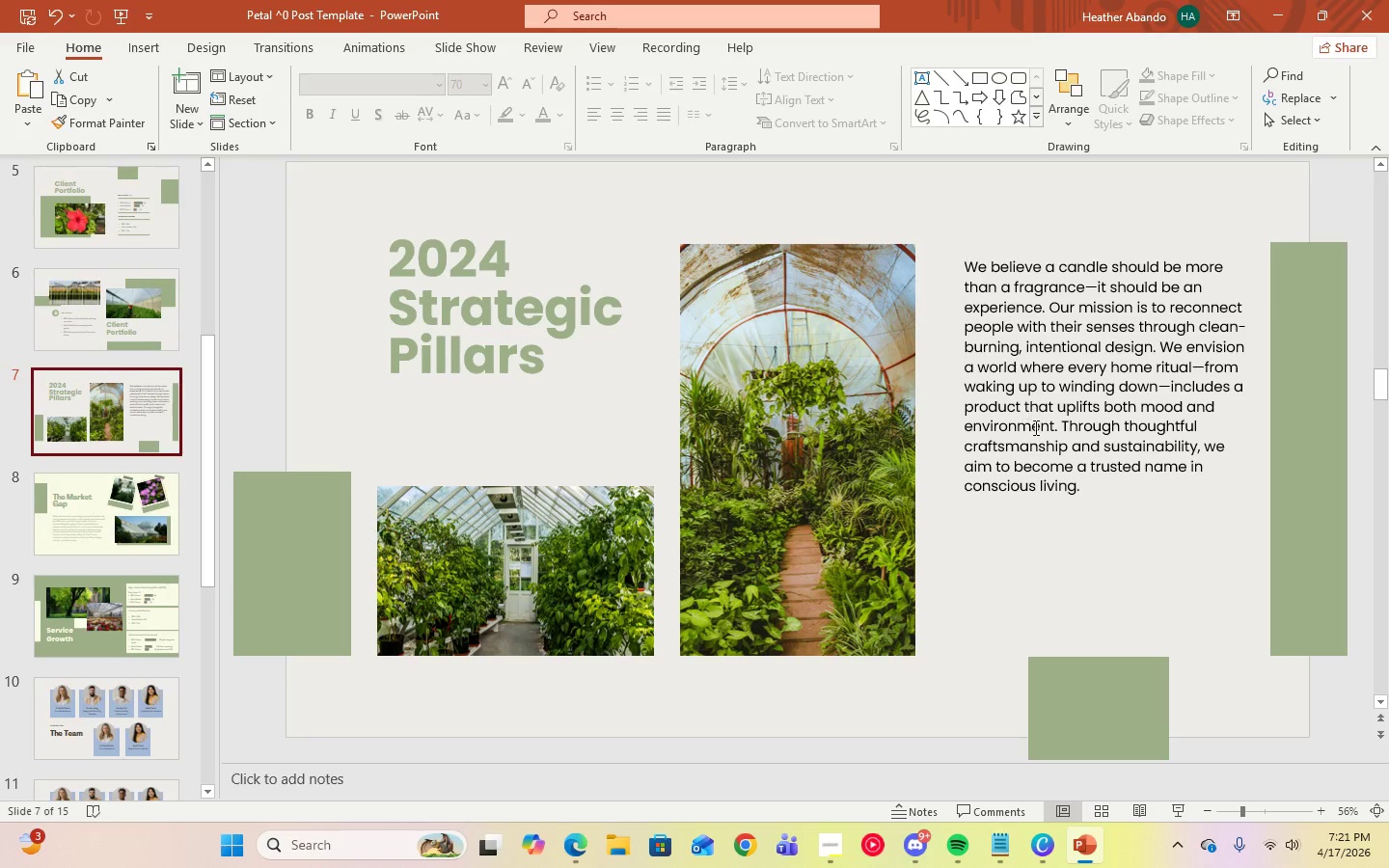 
left_click([1095, 473])
 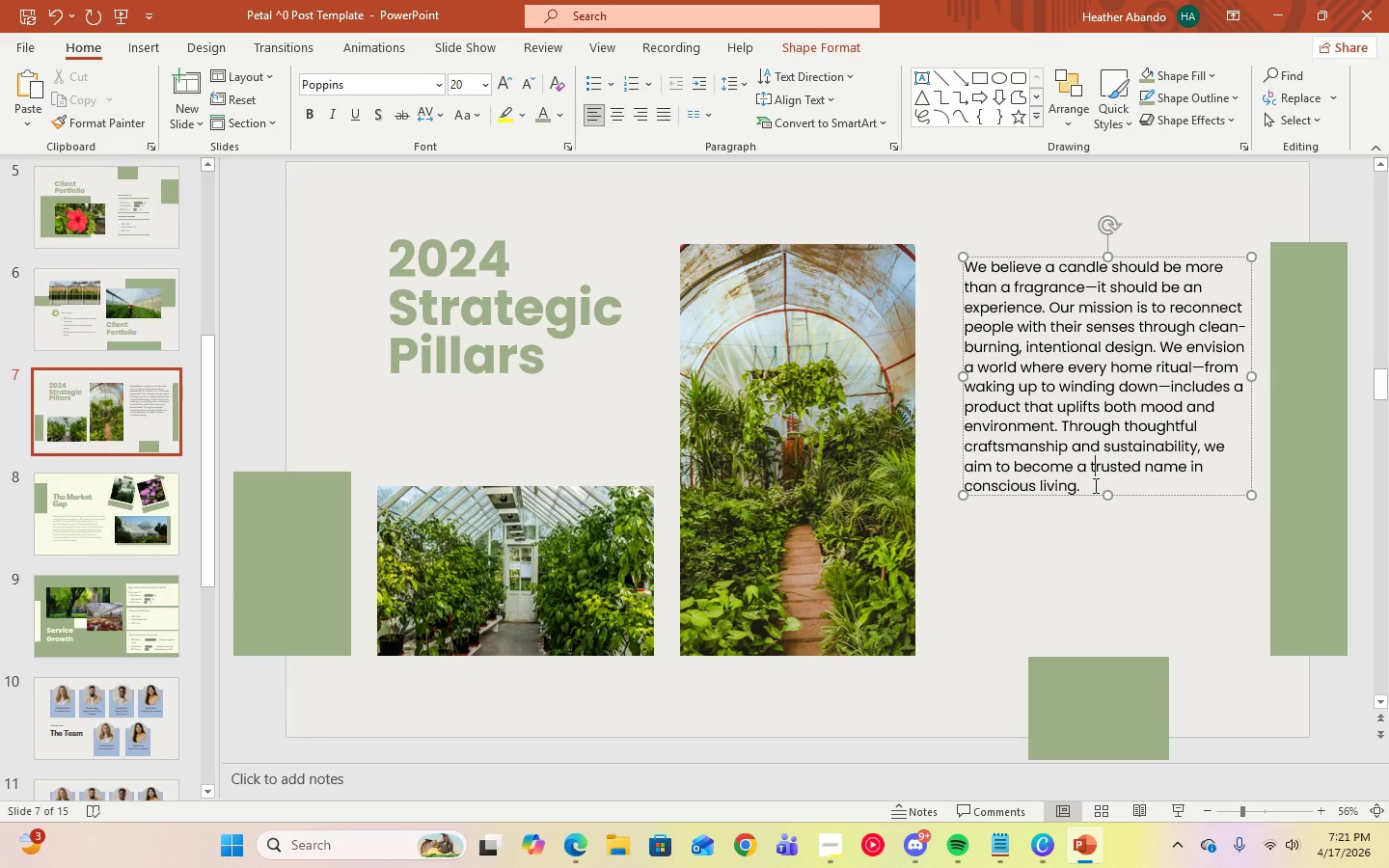 
key(Control+ControlLeft)
 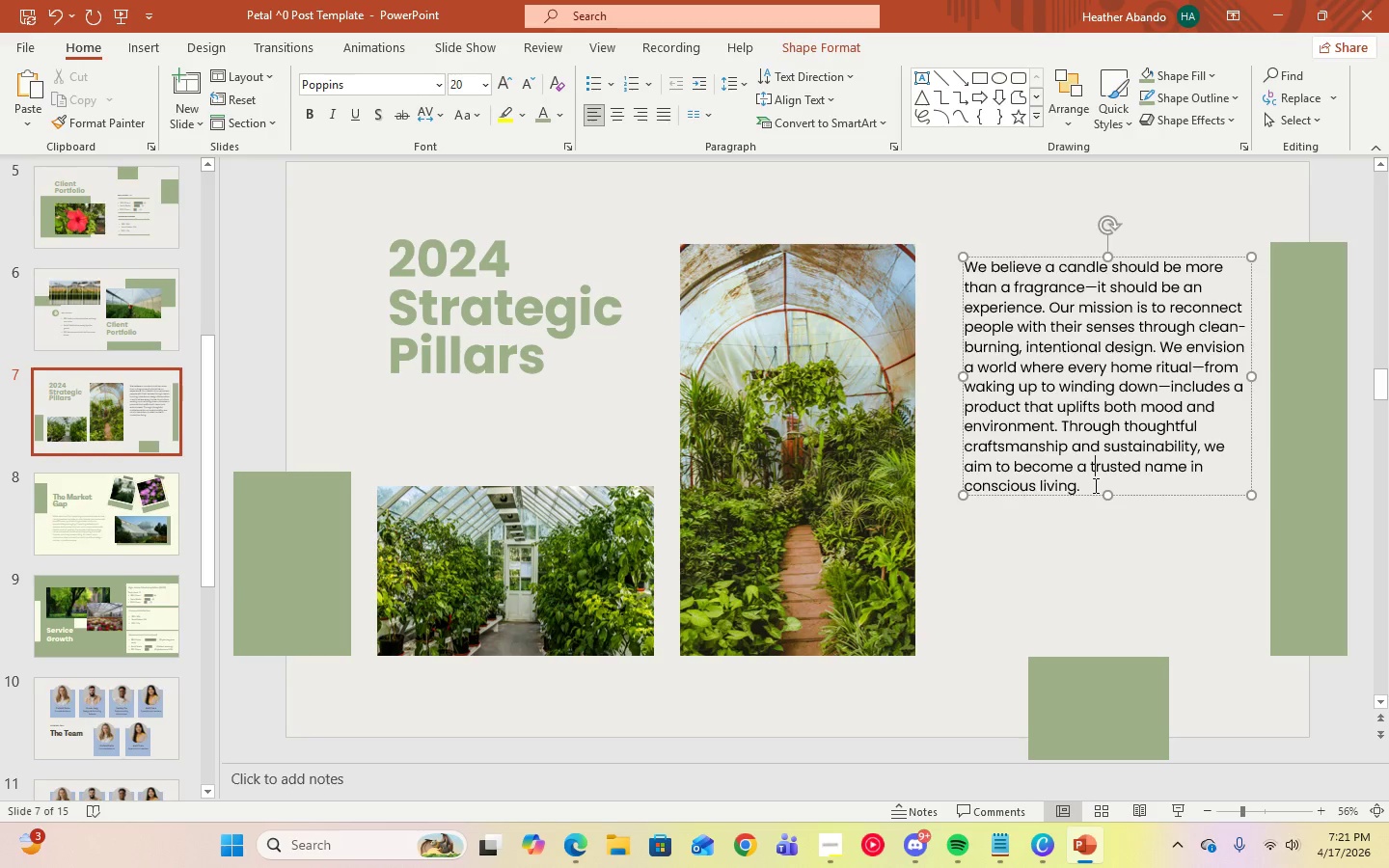 
key(Control+A)
 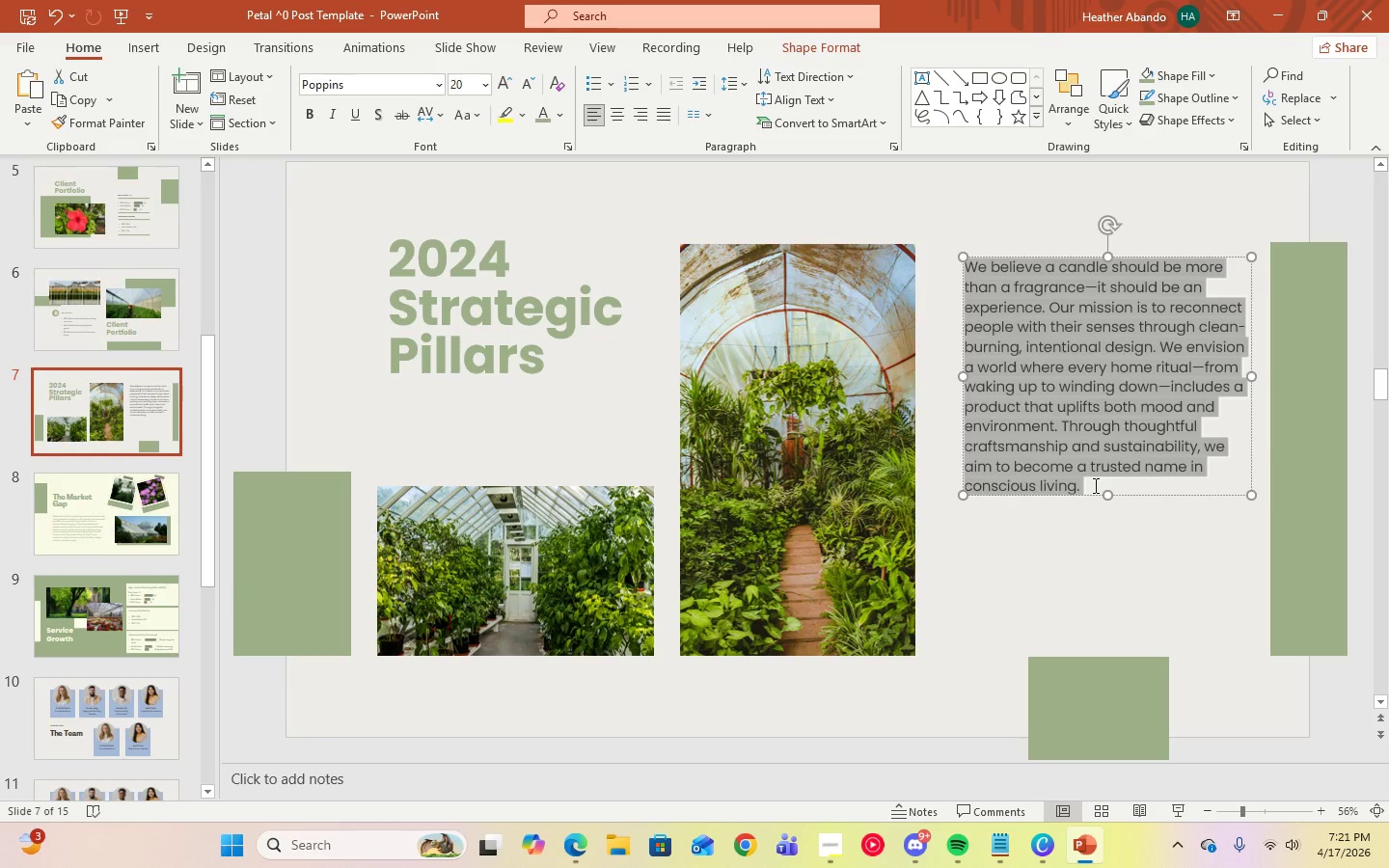 
key(1)
 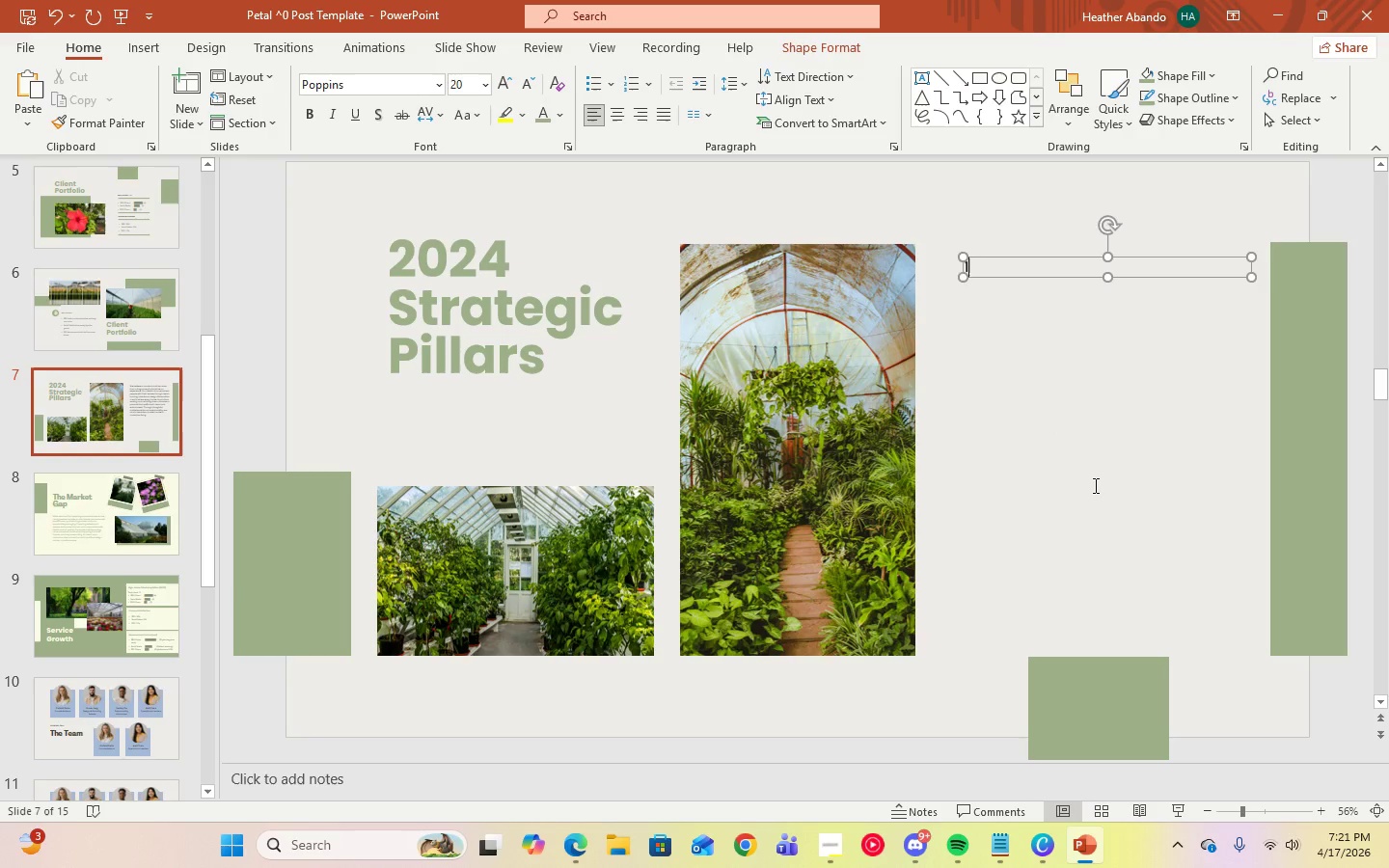 
key(Period)
 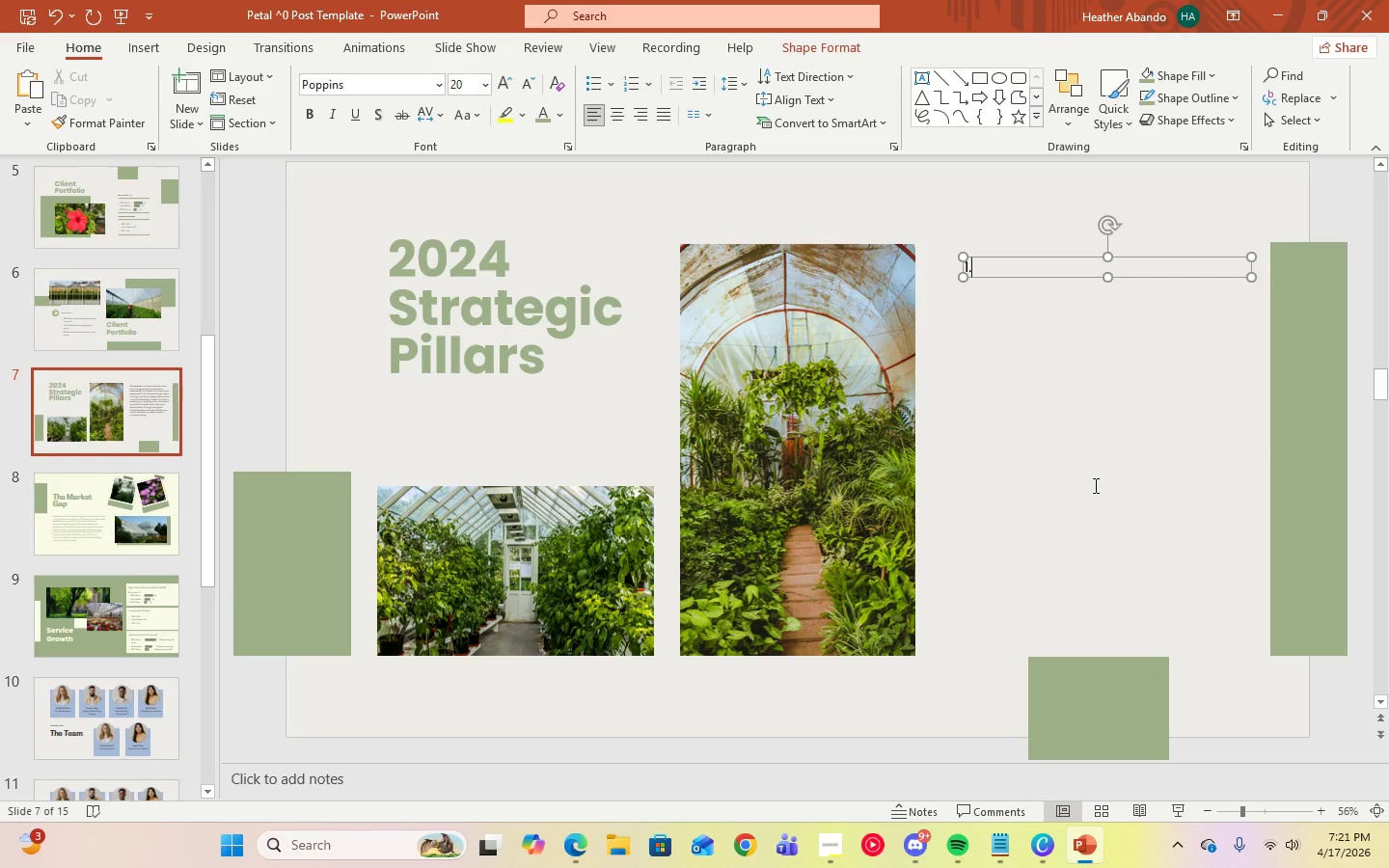 
key(Space)
 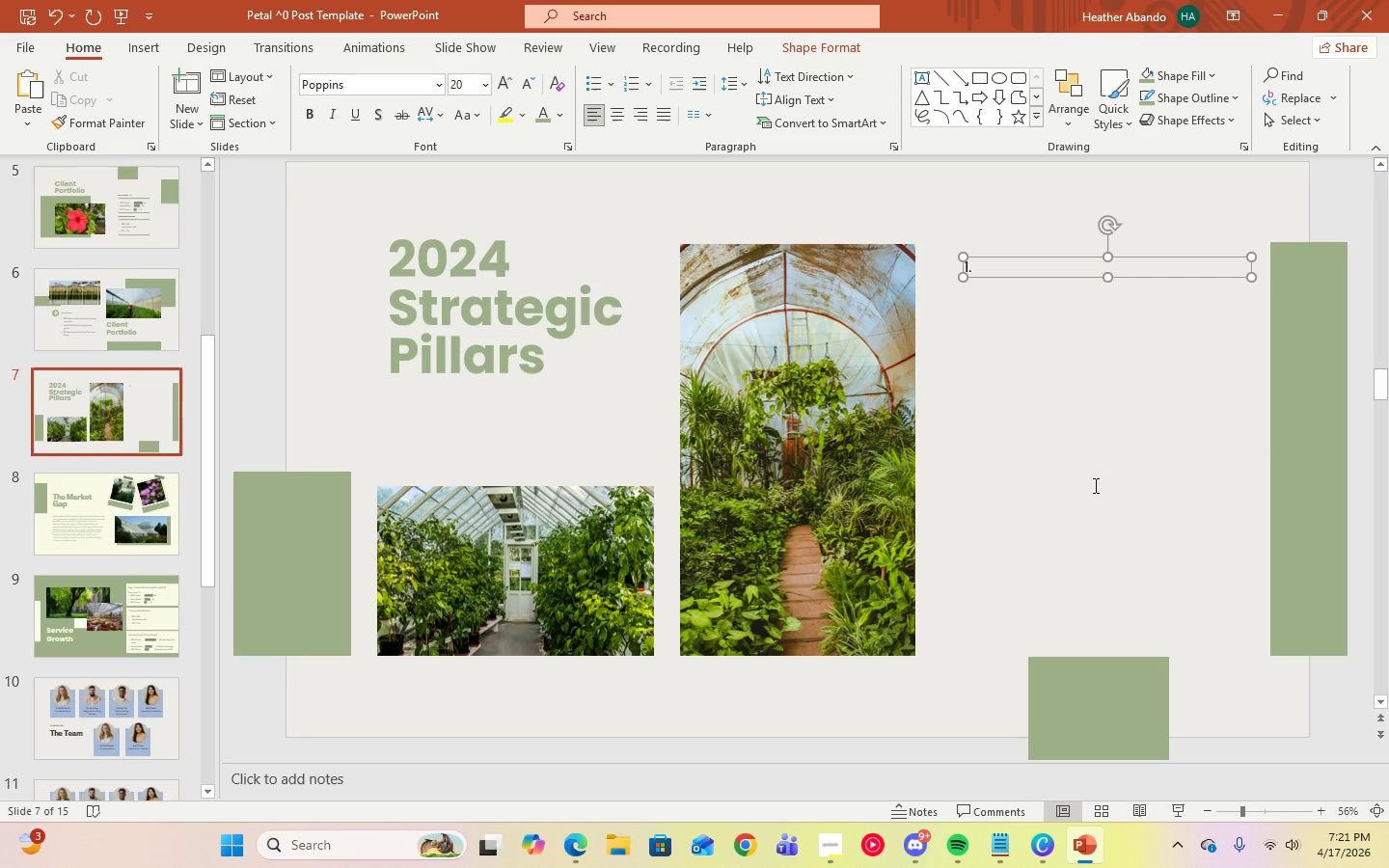 
key(Control+V)
 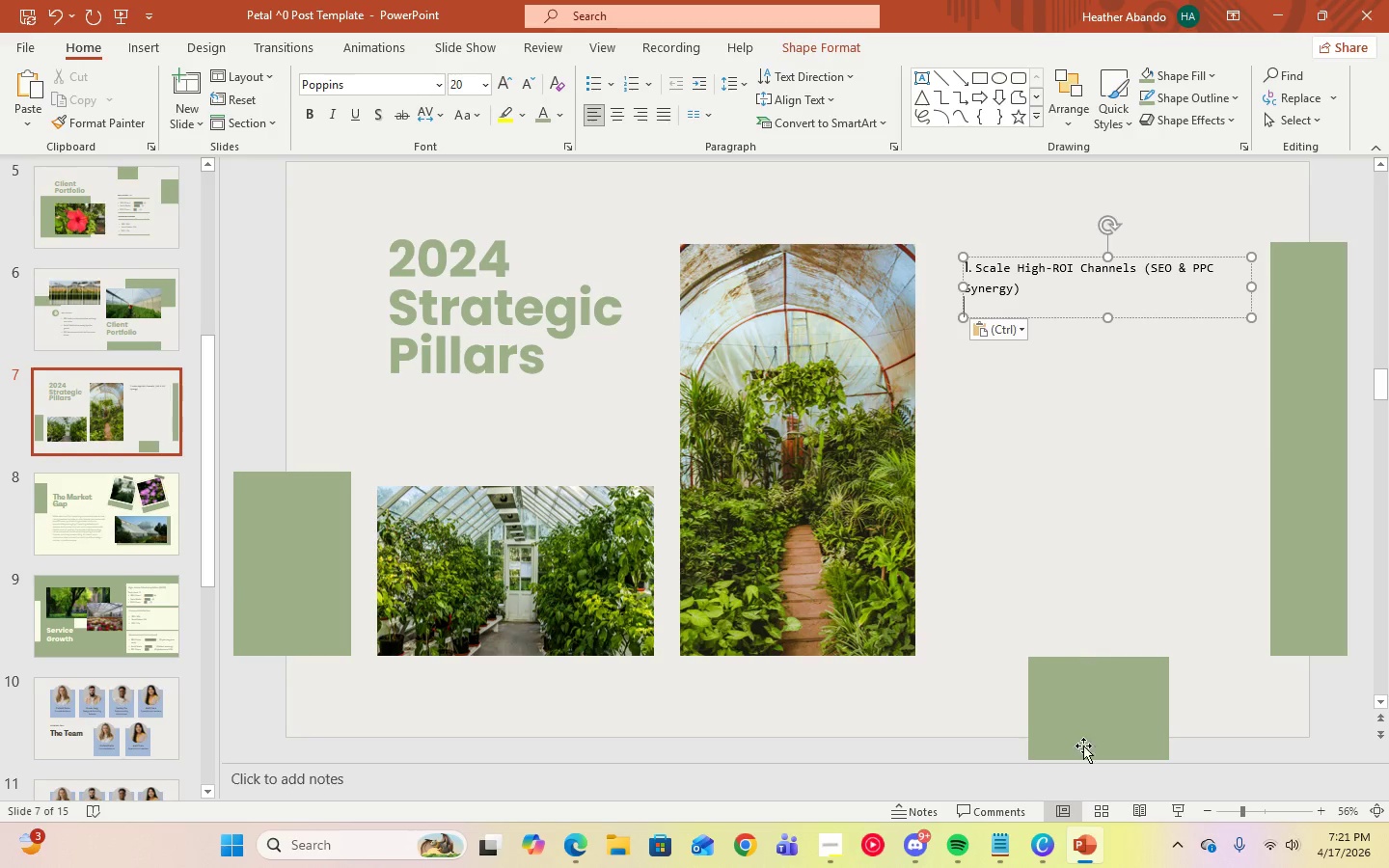 
left_click([1008, 840])
 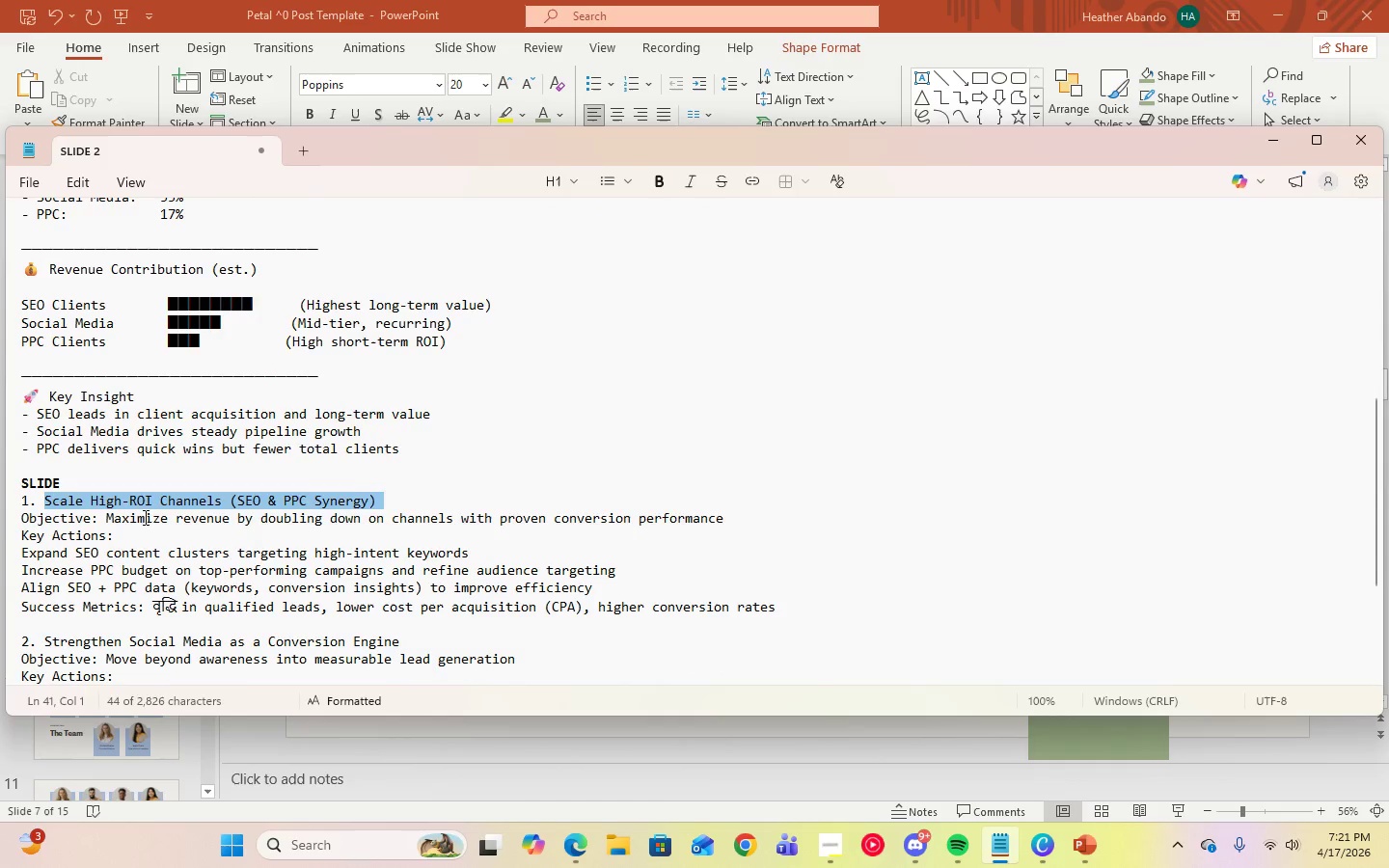 
double_click([145, 517])
 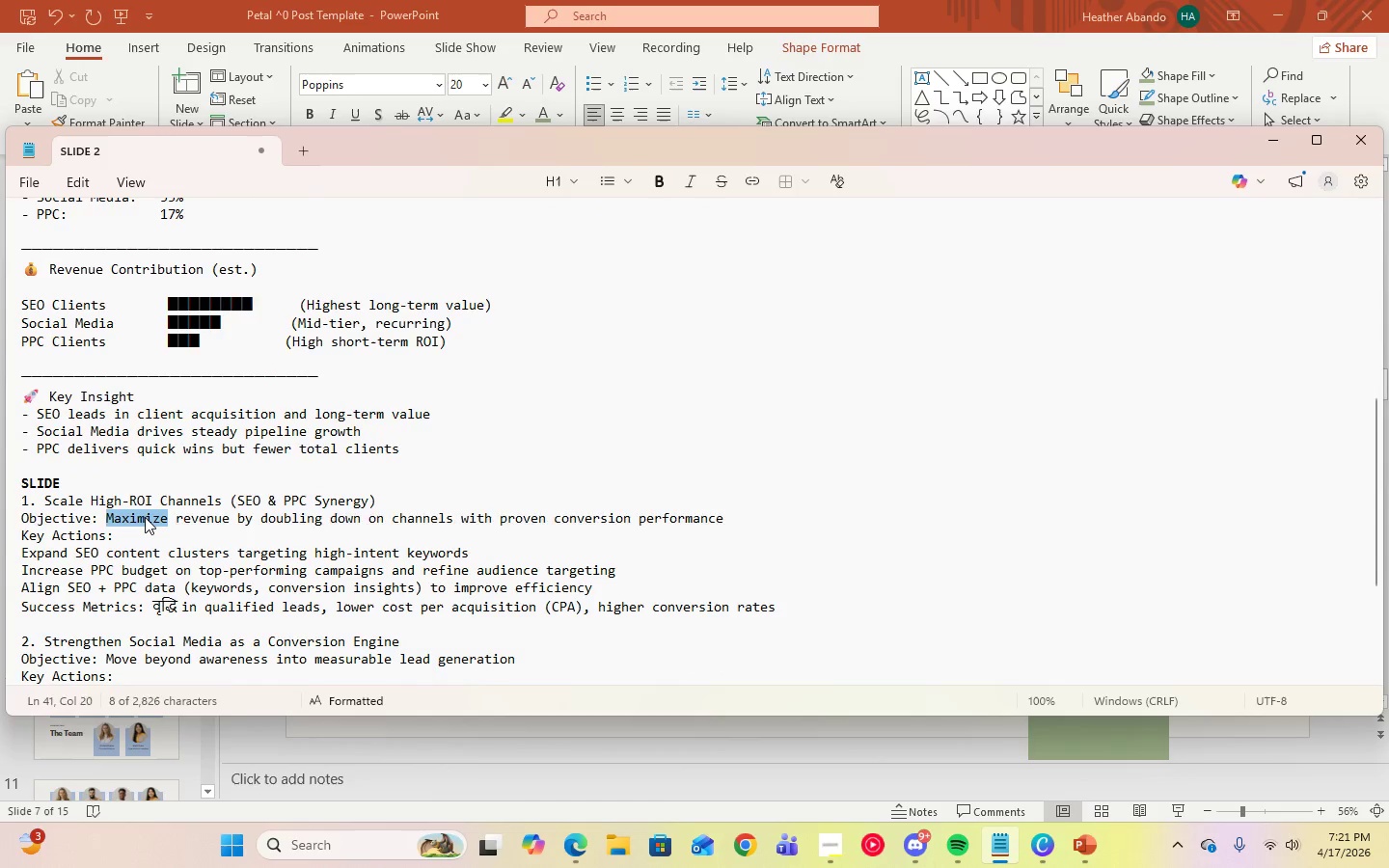 
triple_click([145, 517])
 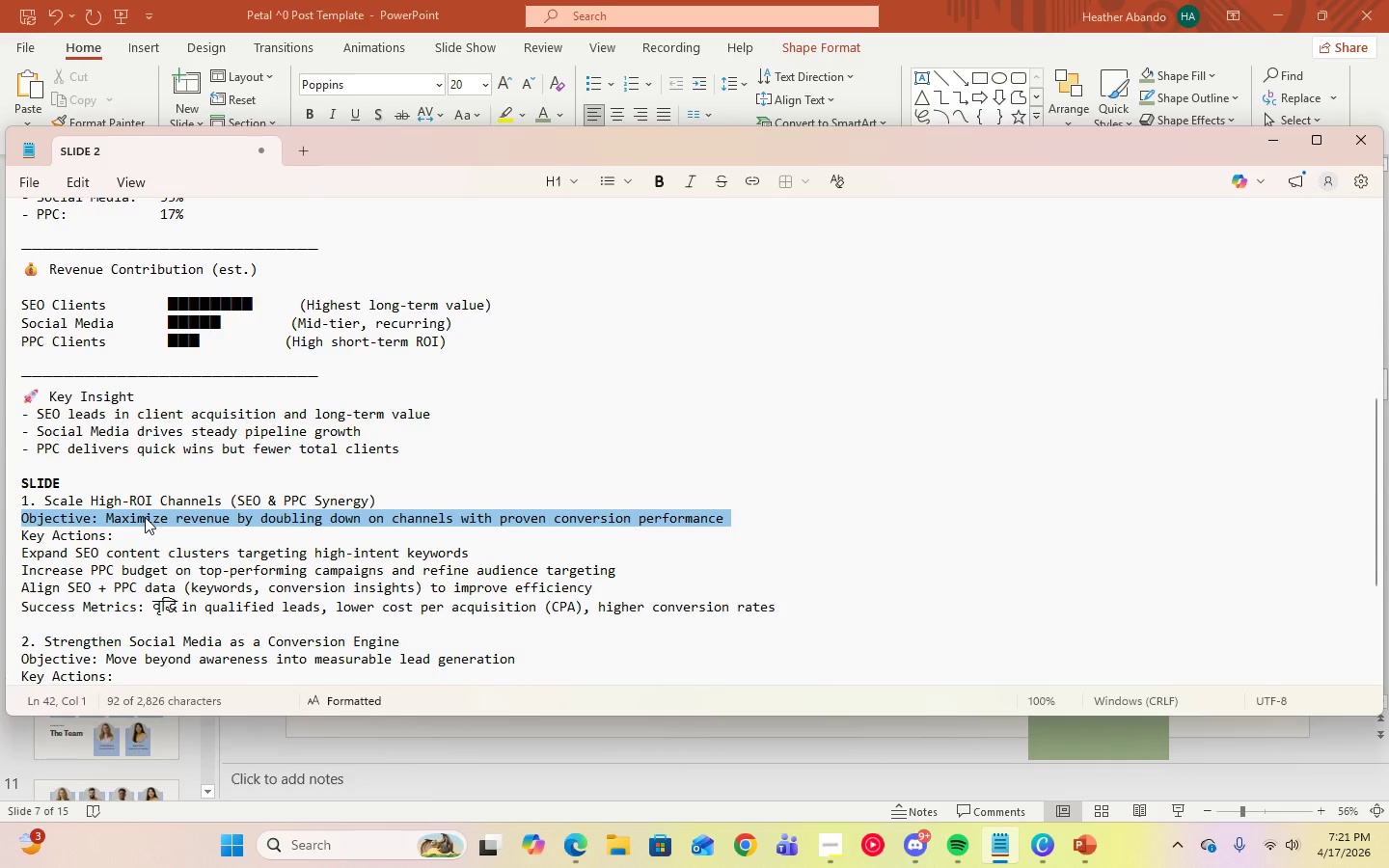 
right_click([145, 517])
 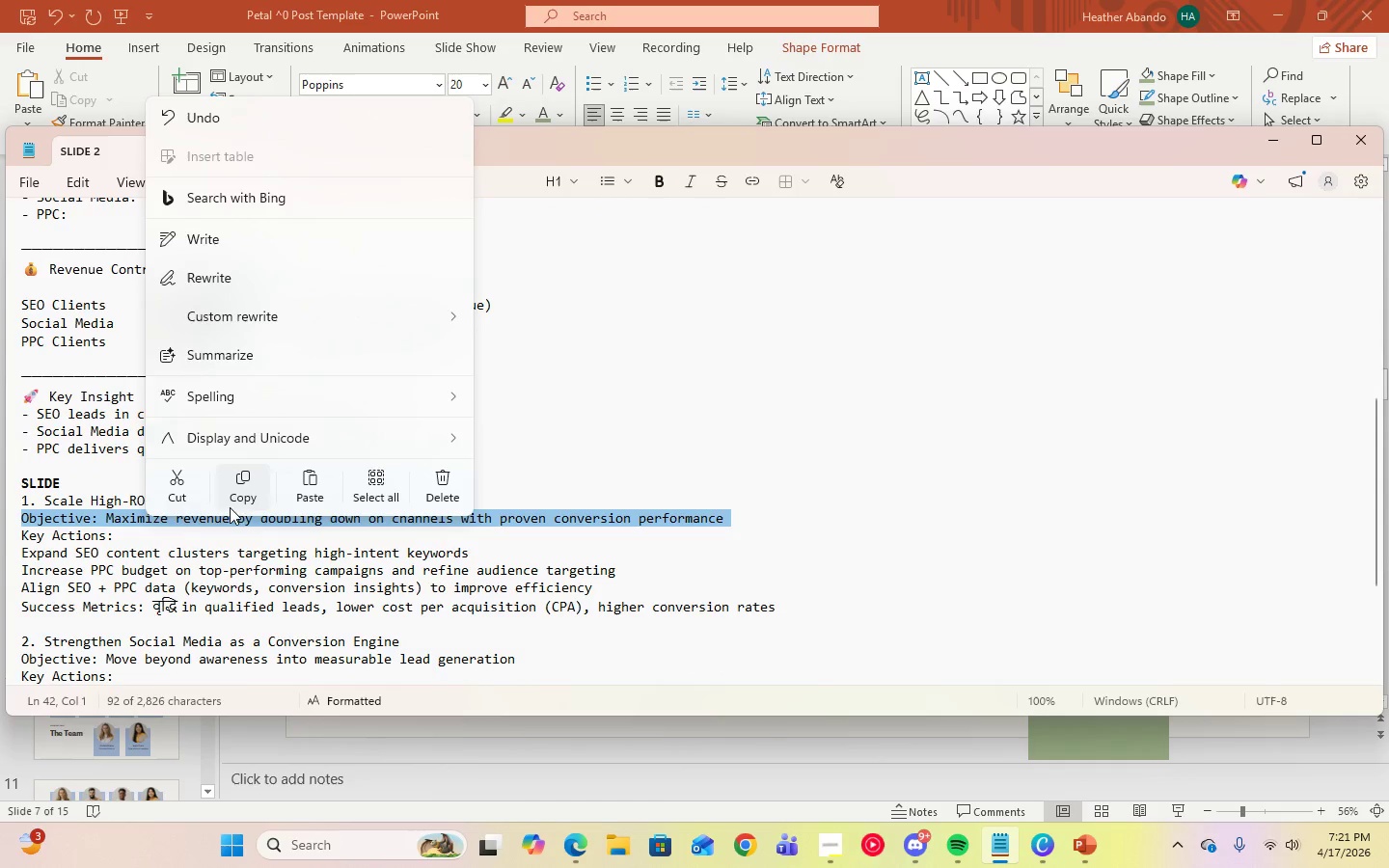 
left_click([230, 502])
 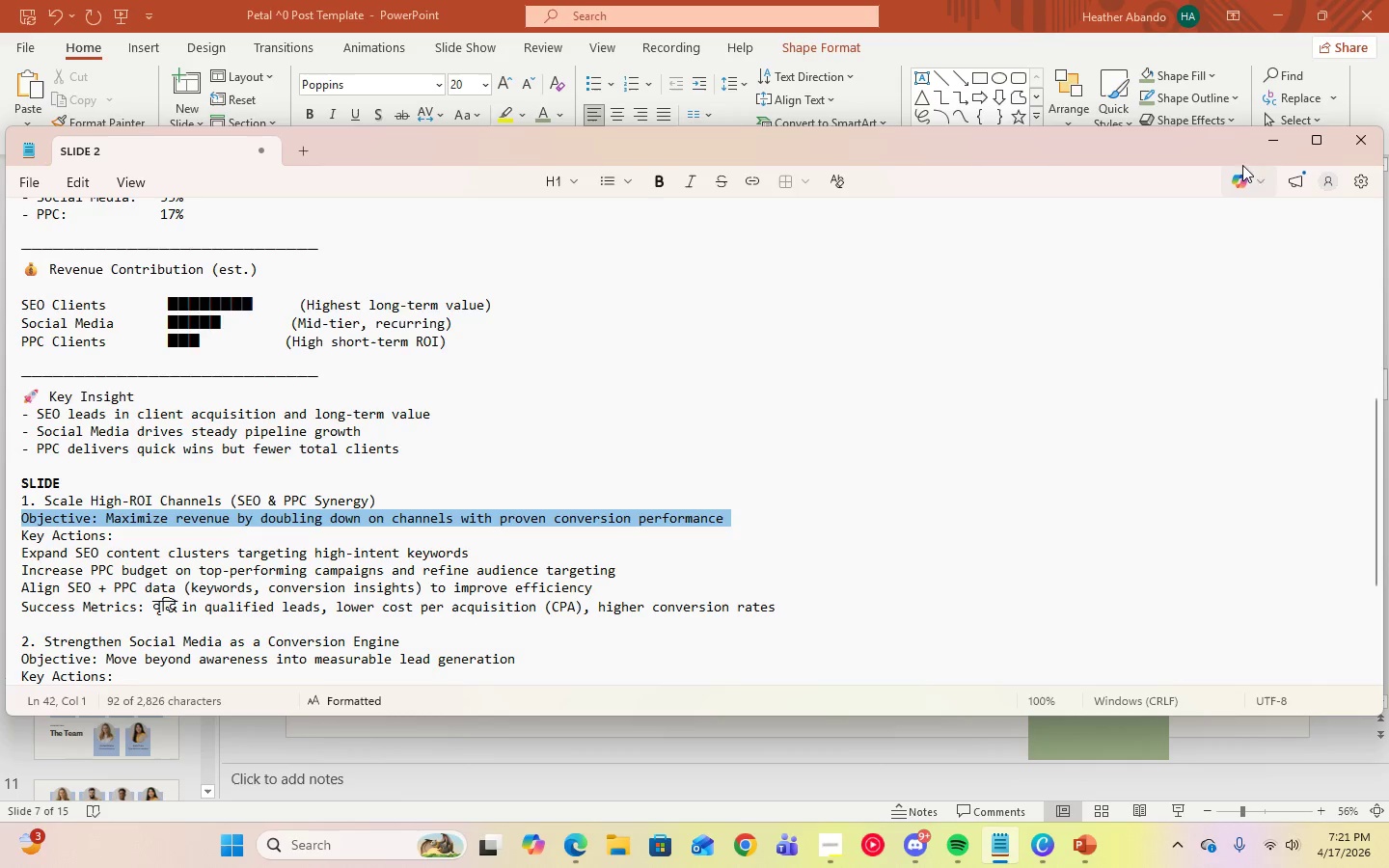 
left_click([1266, 138])
 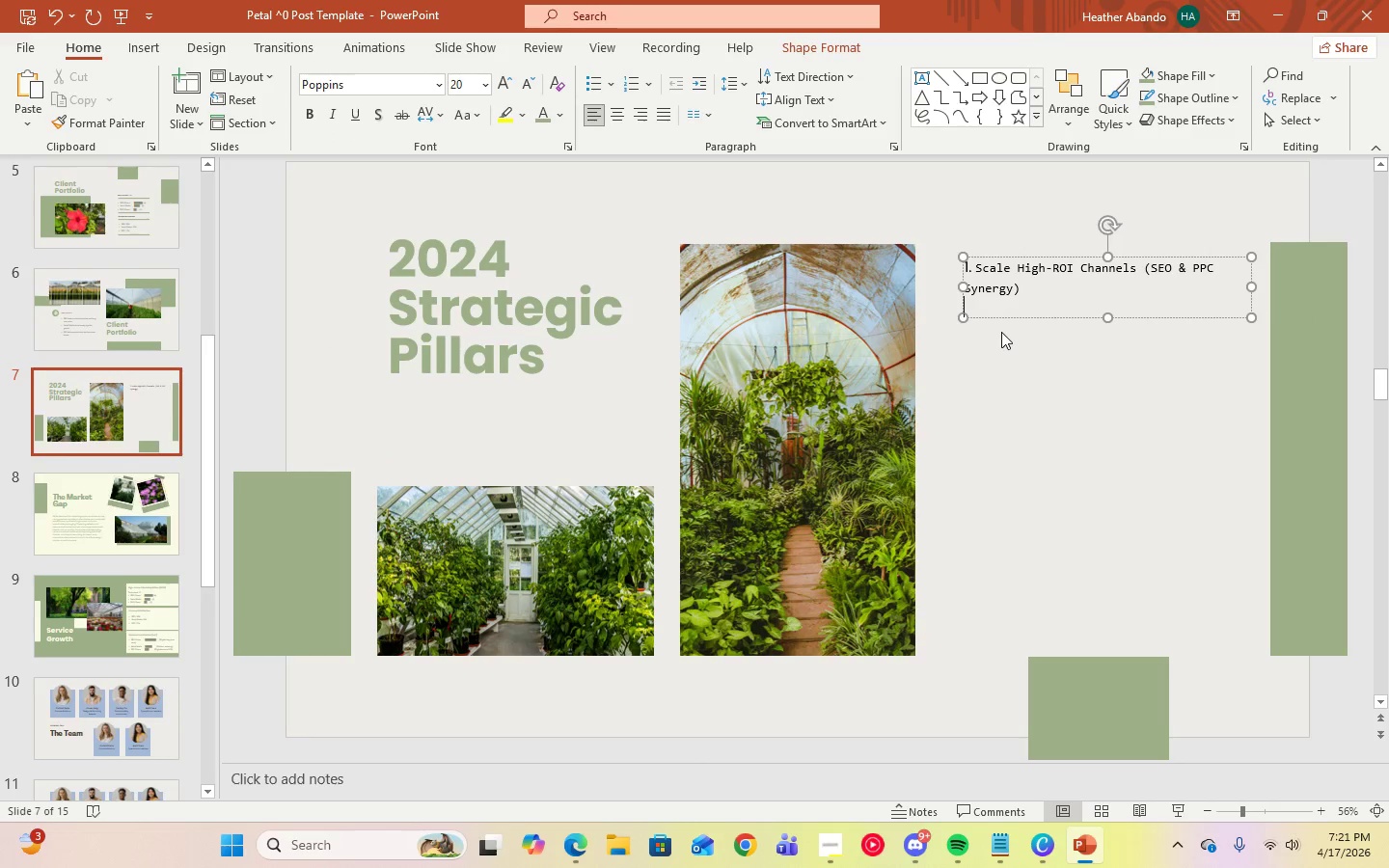 
key(Control+V)
 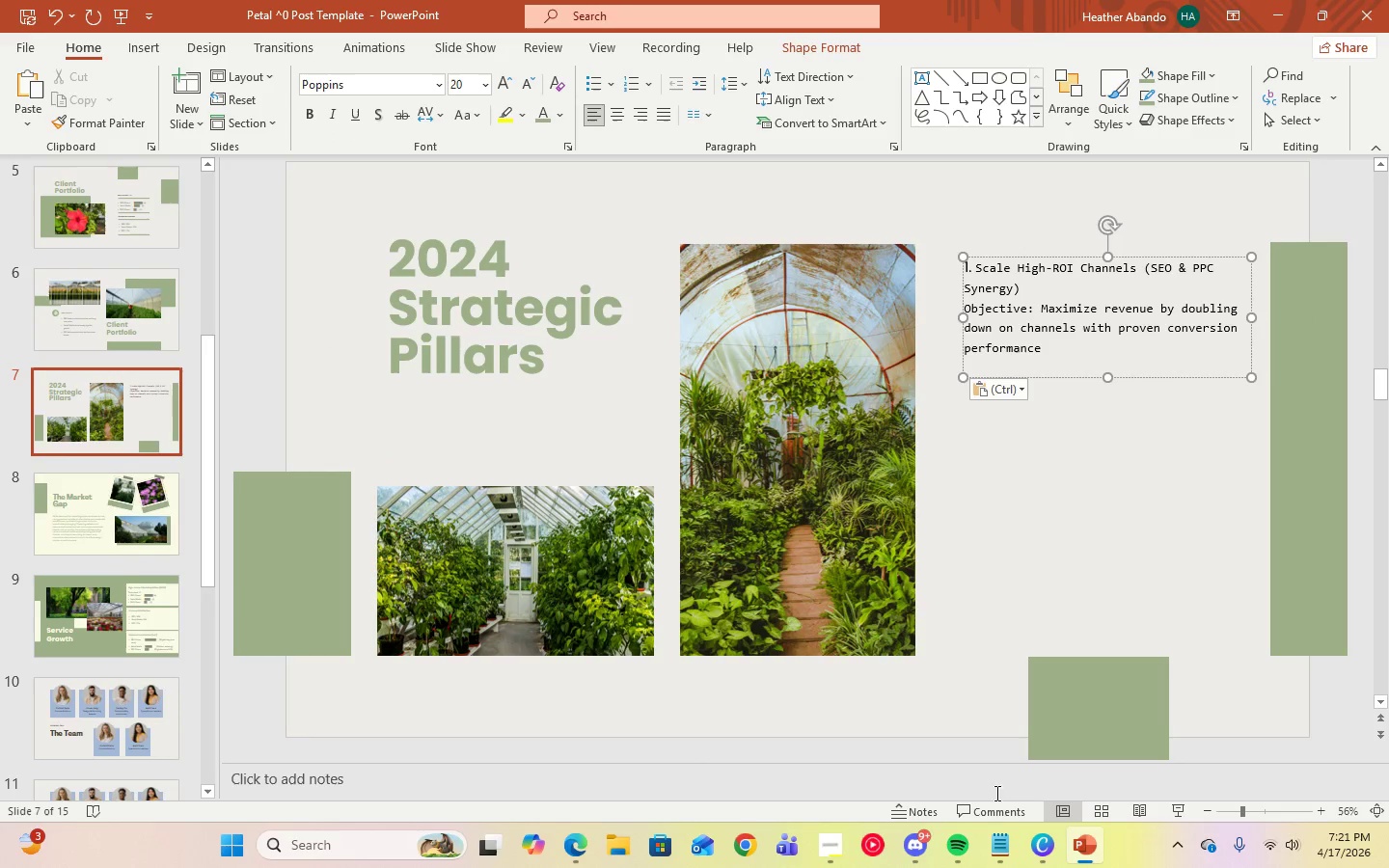 
left_click([1006, 854])
 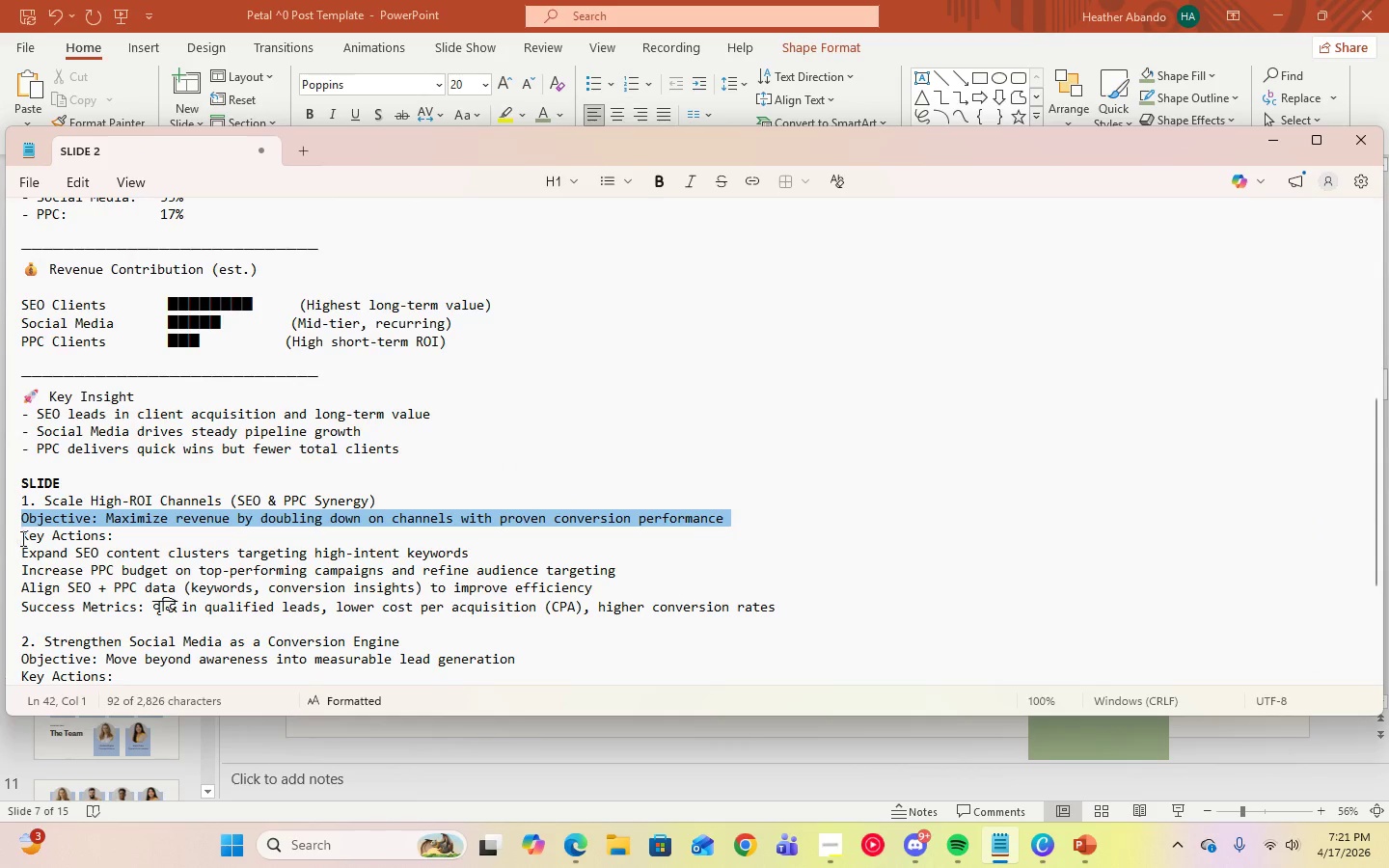 
left_click_drag(start_coordinate=[22, 538], to_coordinate=[793, 601])
 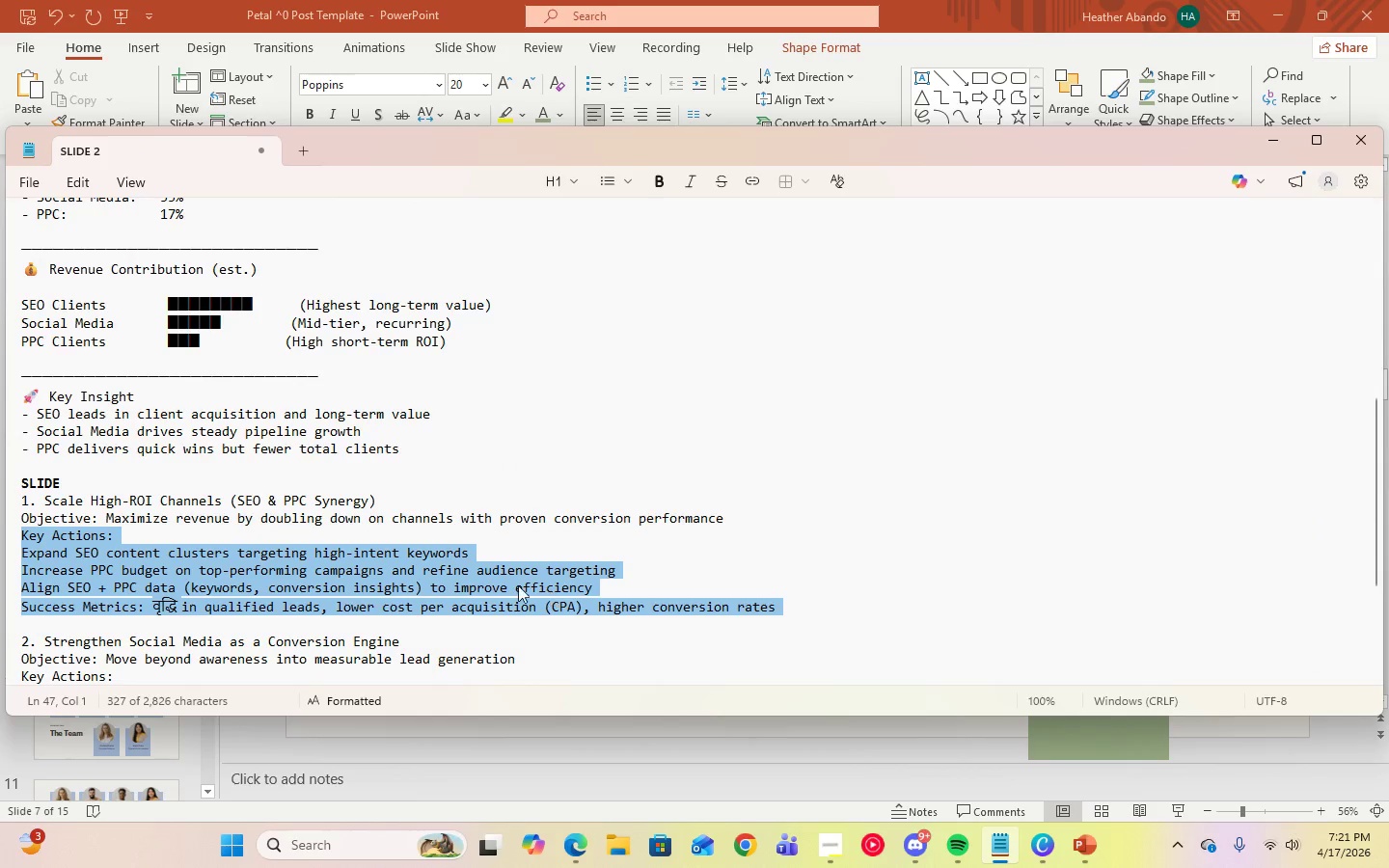 
left_click([509, 585])
 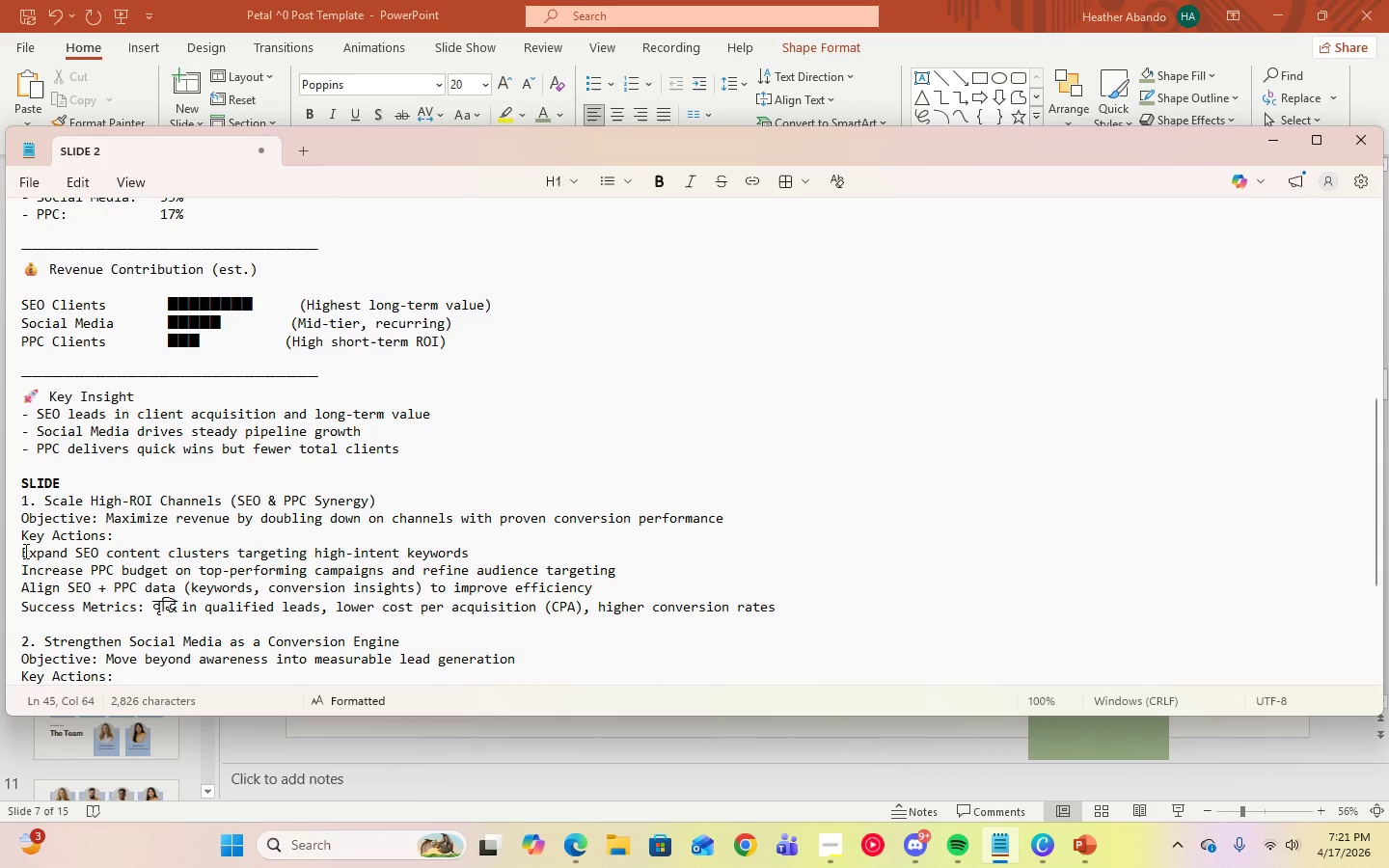 
left_click_drag(start_coordinate=[24, 553], to_coordinate=[607, 584])
 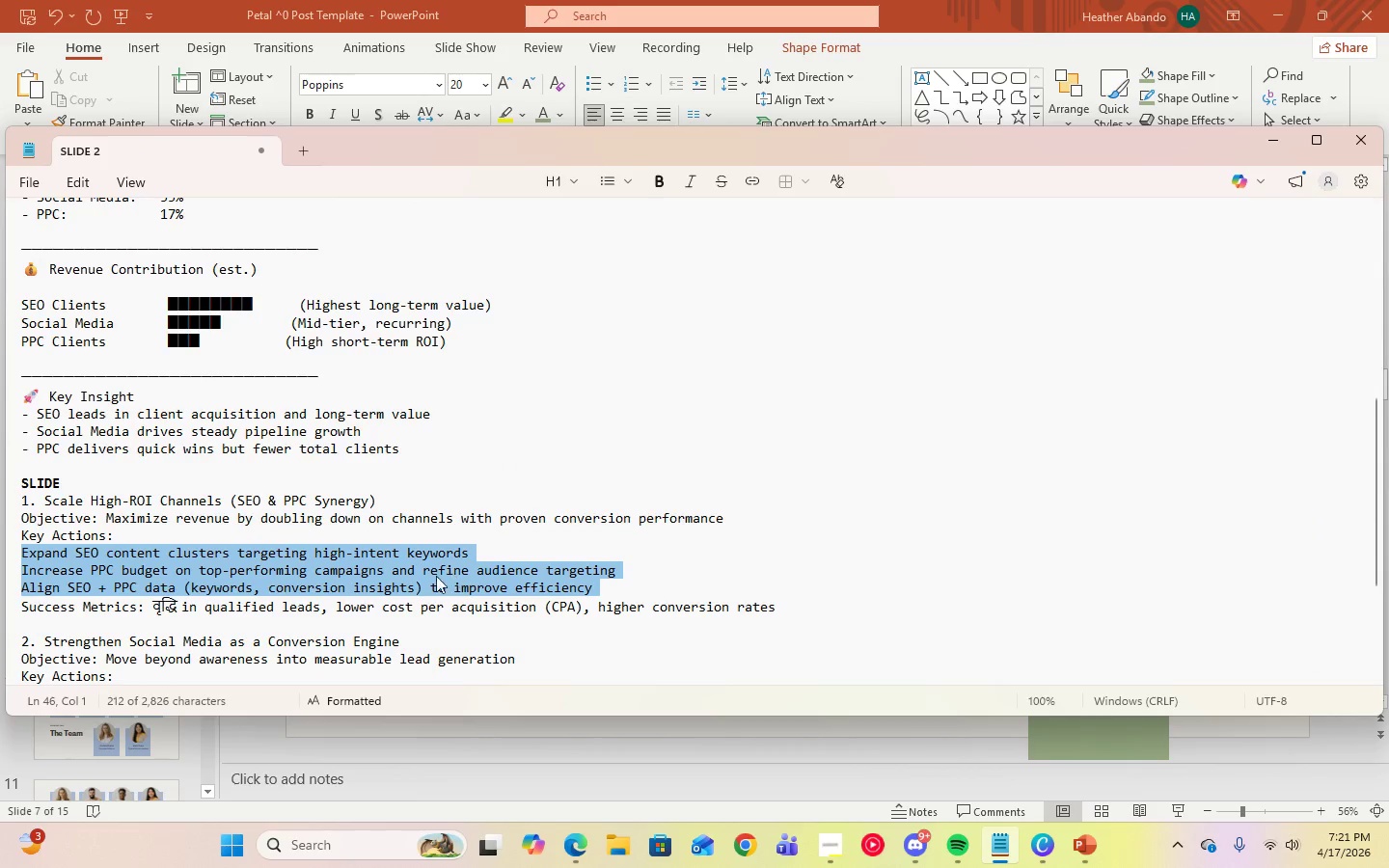 
right_click([411, 579])
 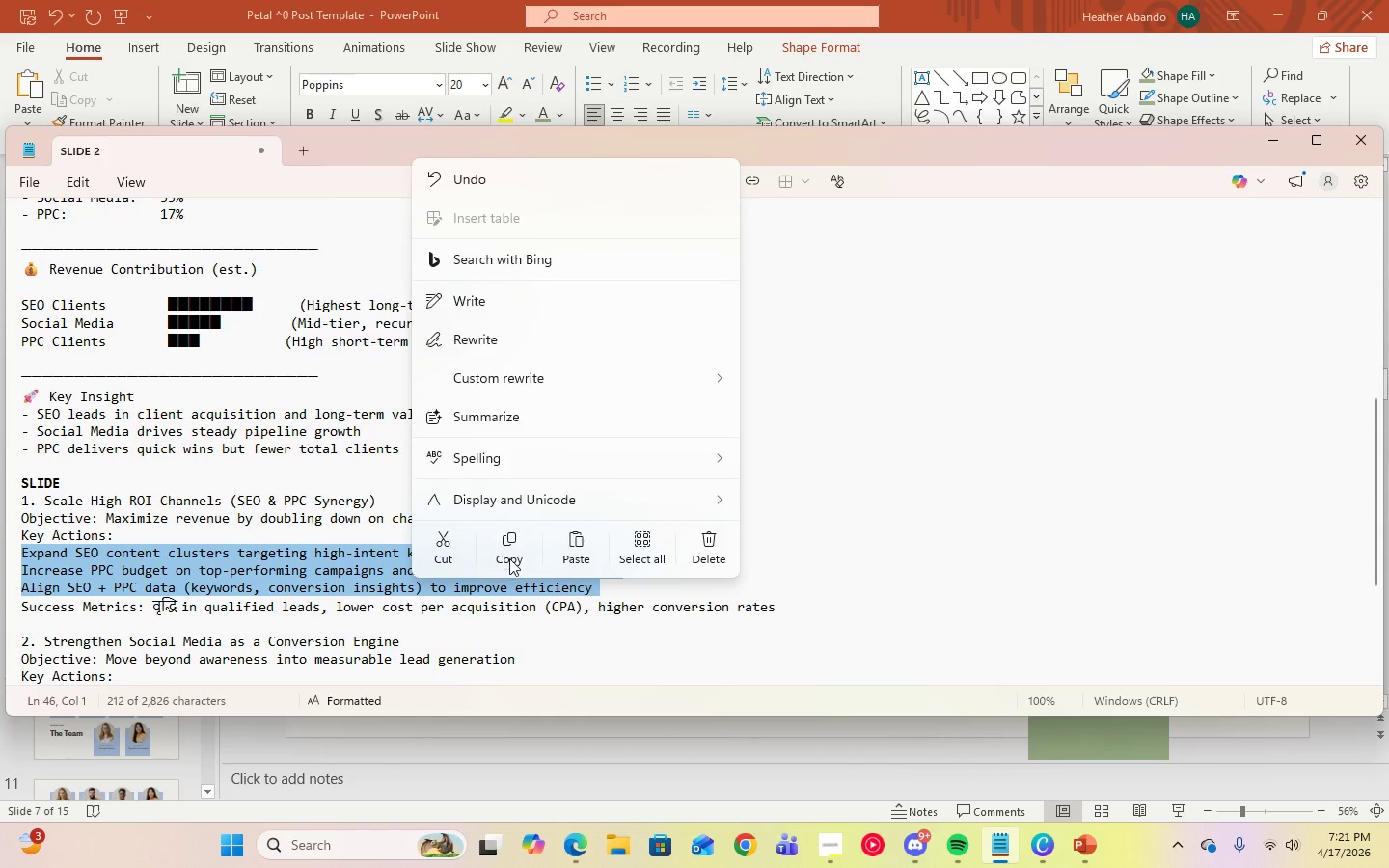 
left_click([510, 555])
 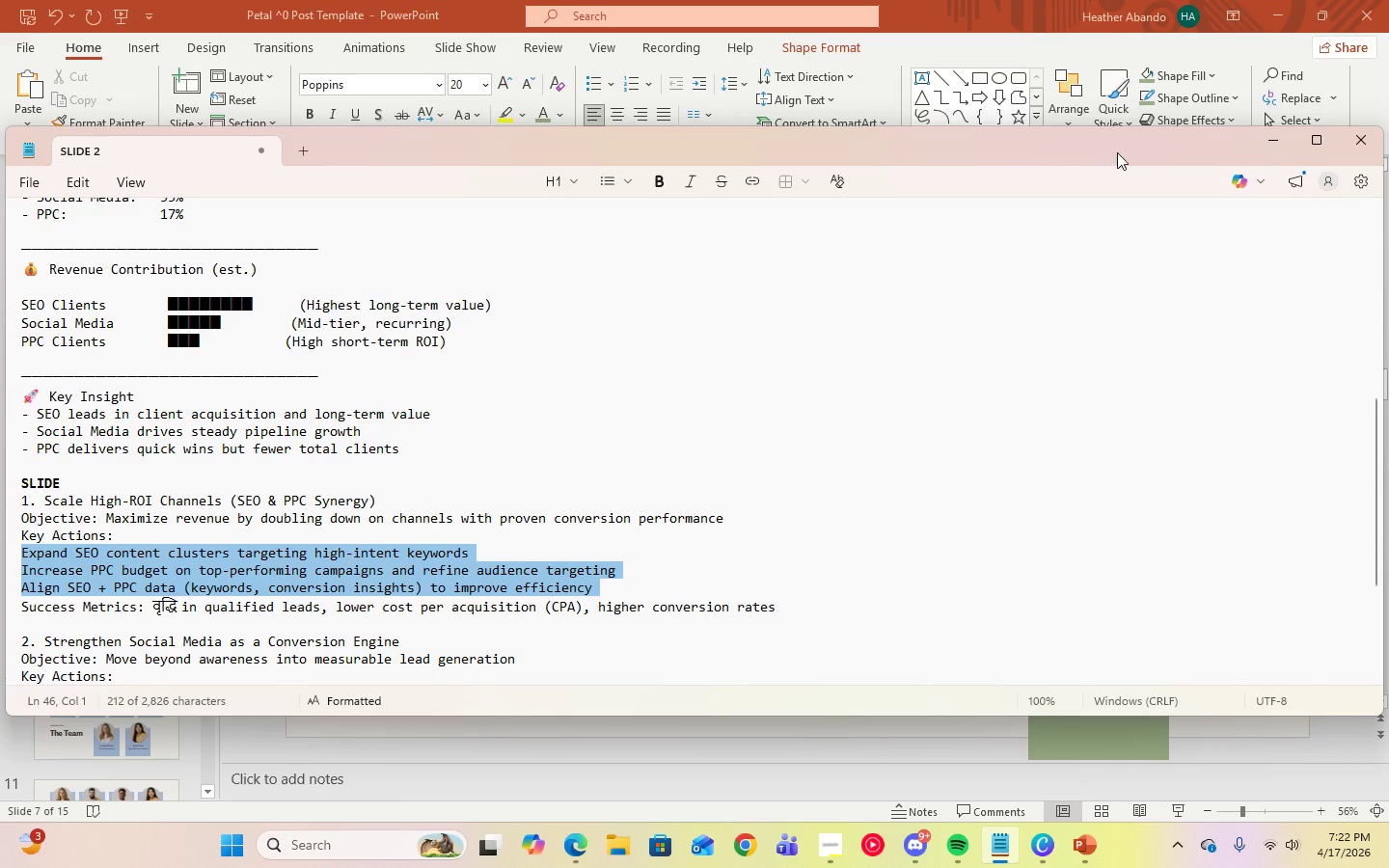 
left_click([1275, 137])
 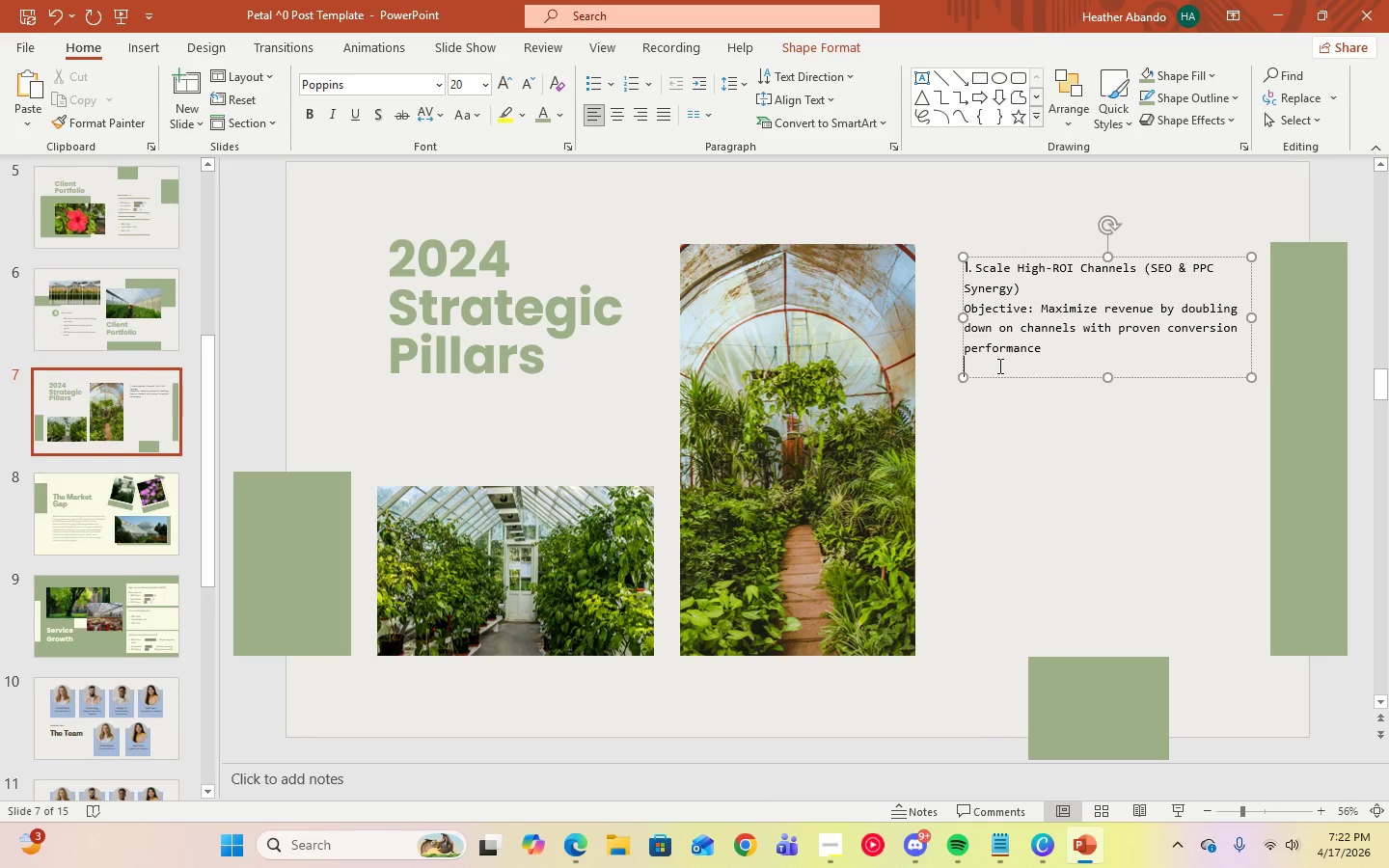 
wait(5.89)
 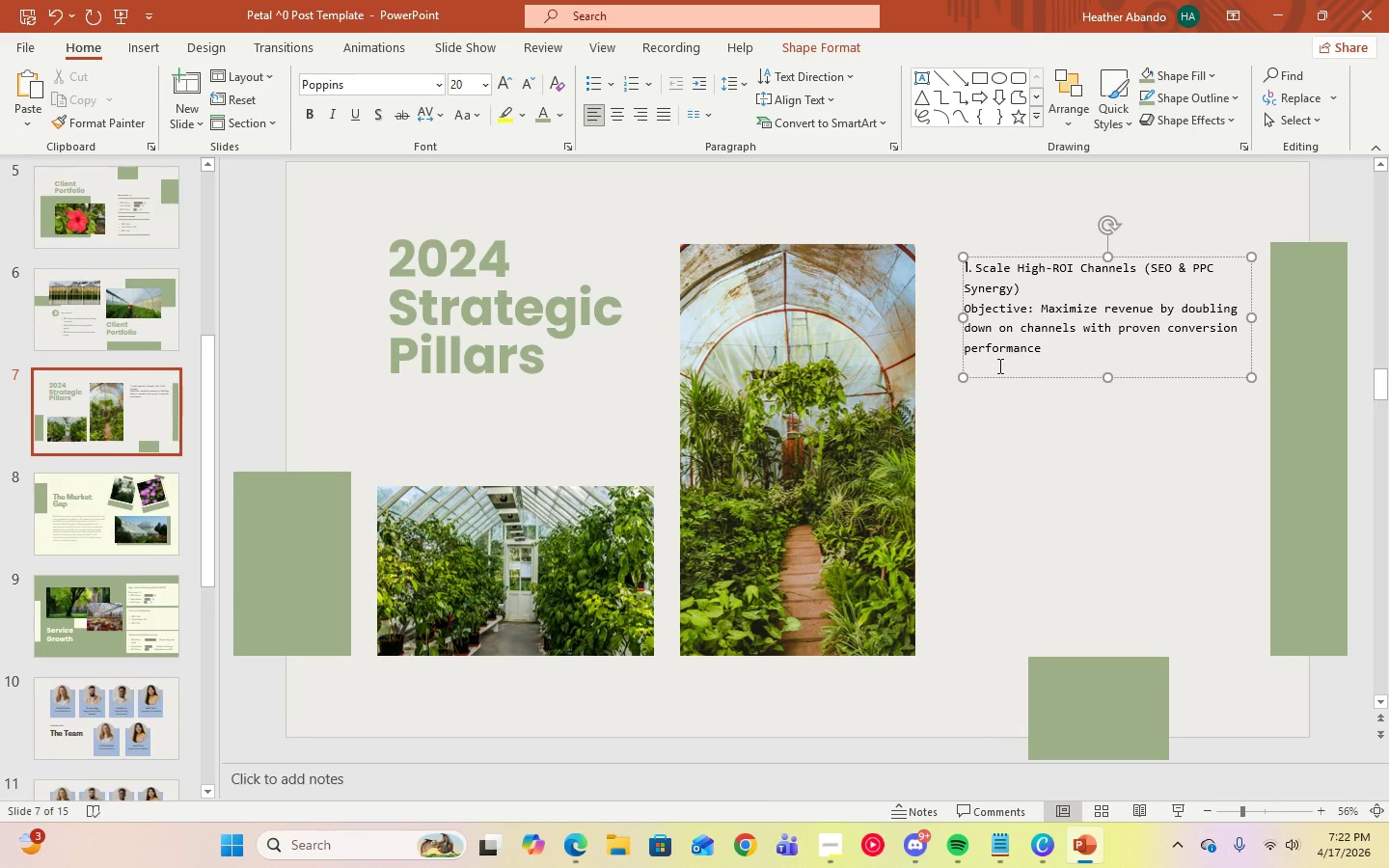 
key(Control+V)
 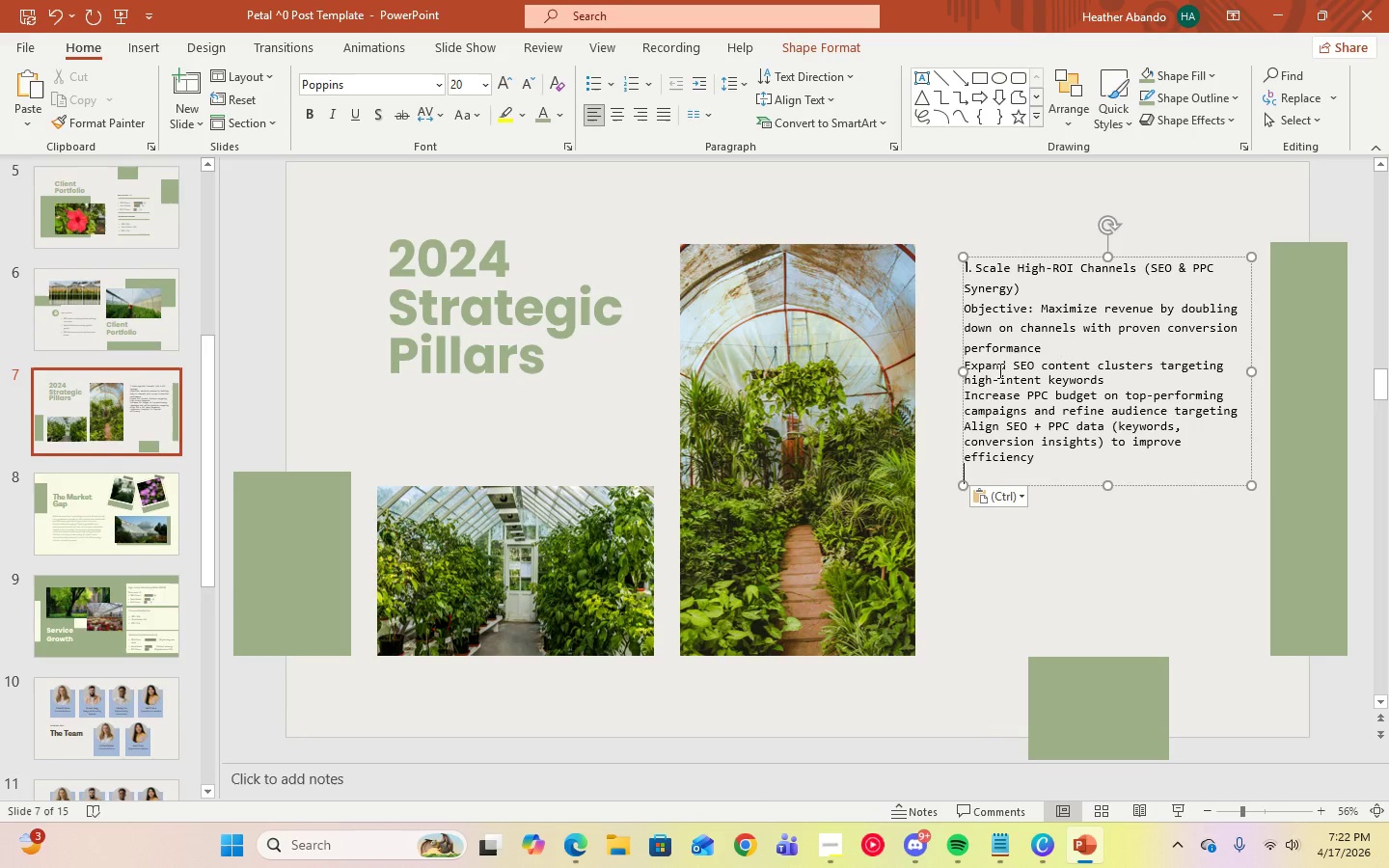 
key(Control+ControlLeft)
 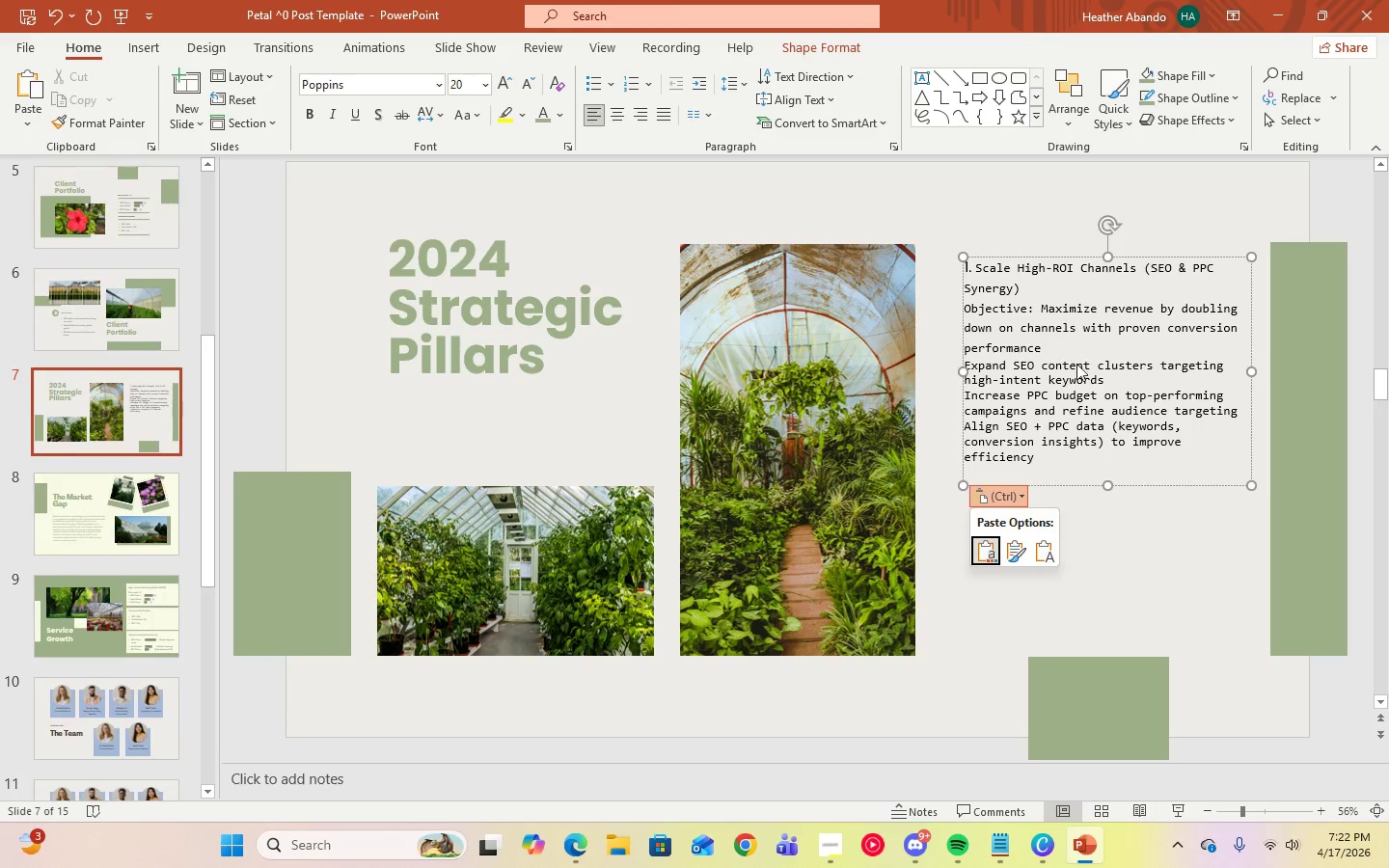 
left_click([1114, 508])
 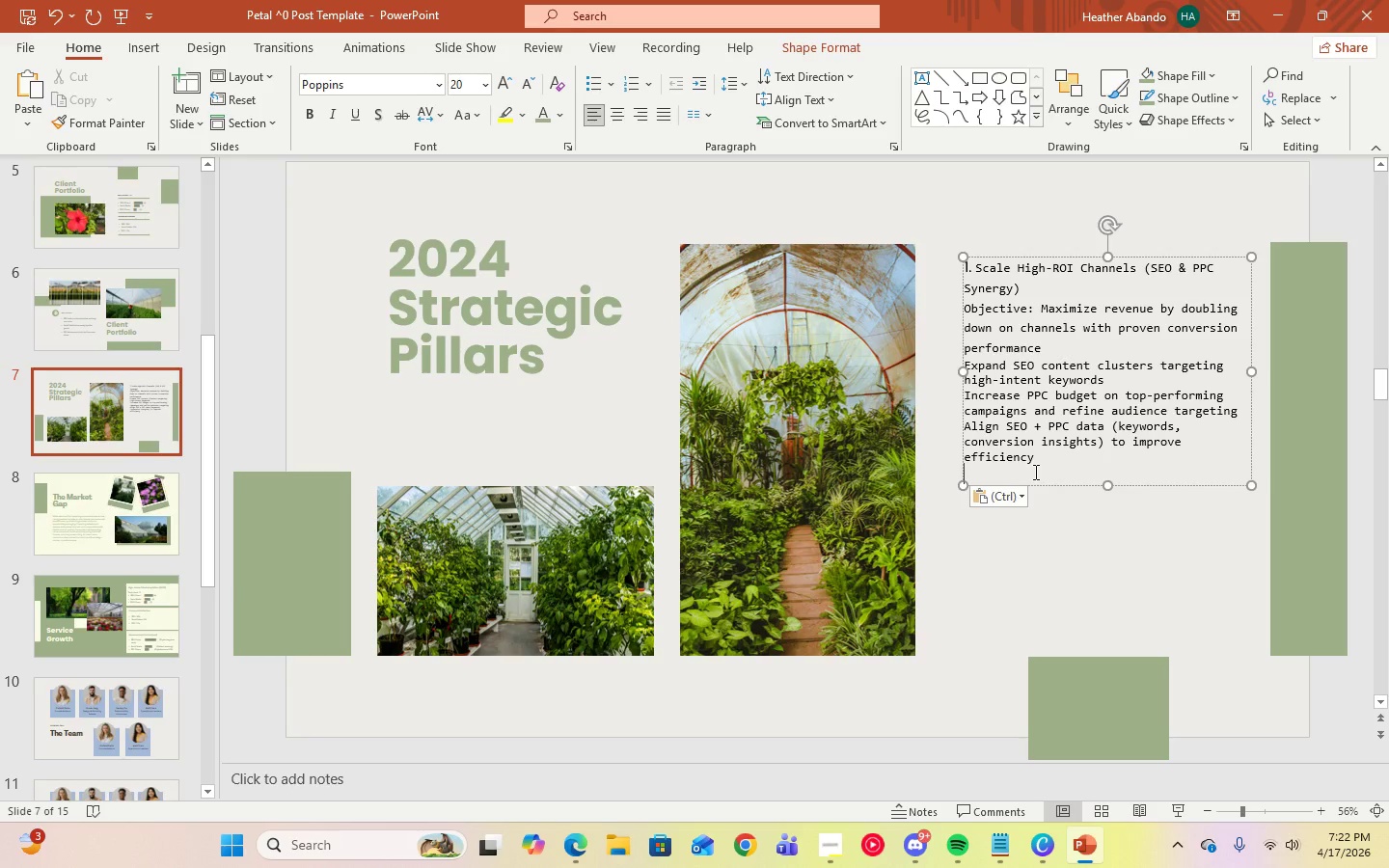 
key(Backspace)
 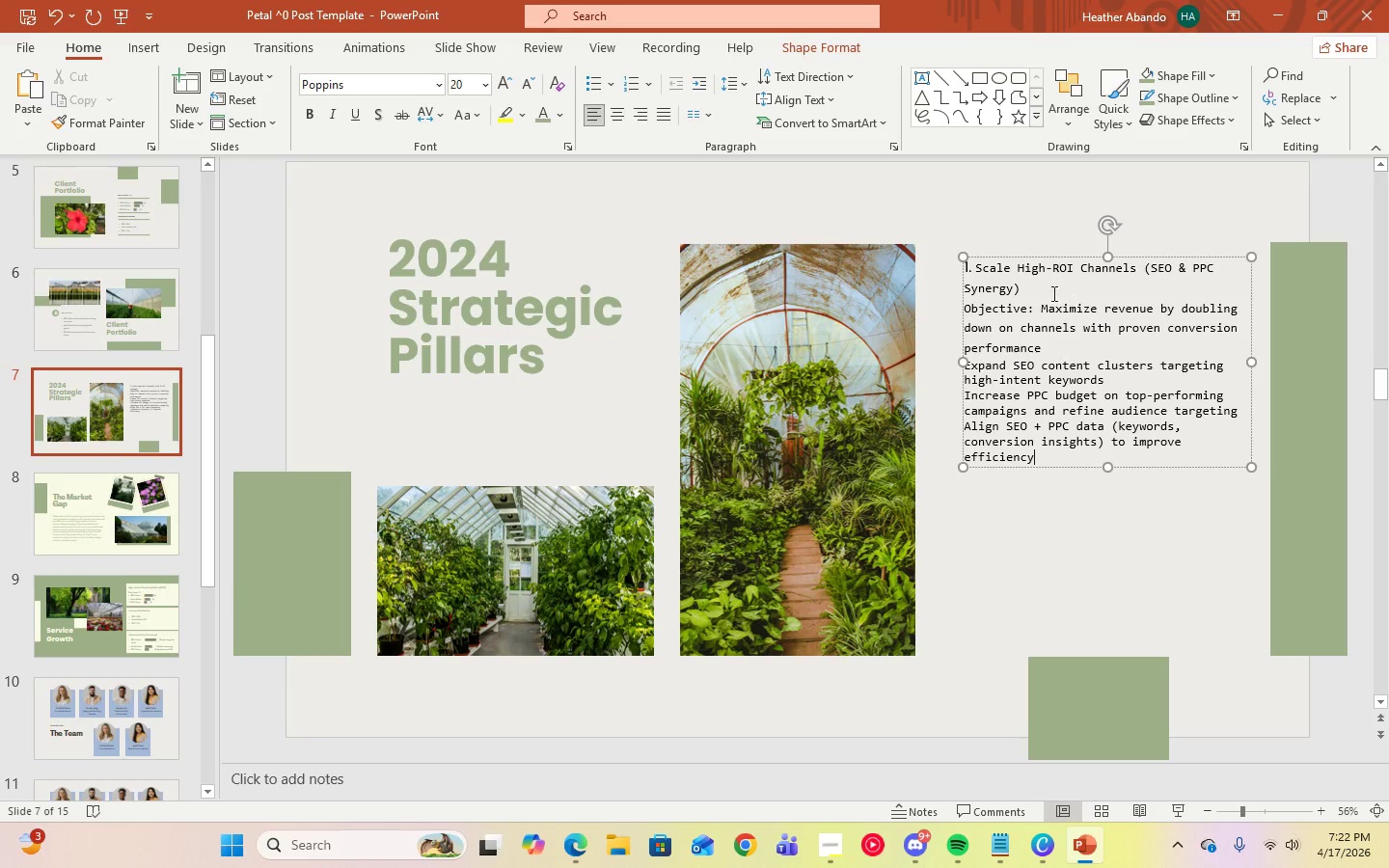 
left_click([1044, 292])
 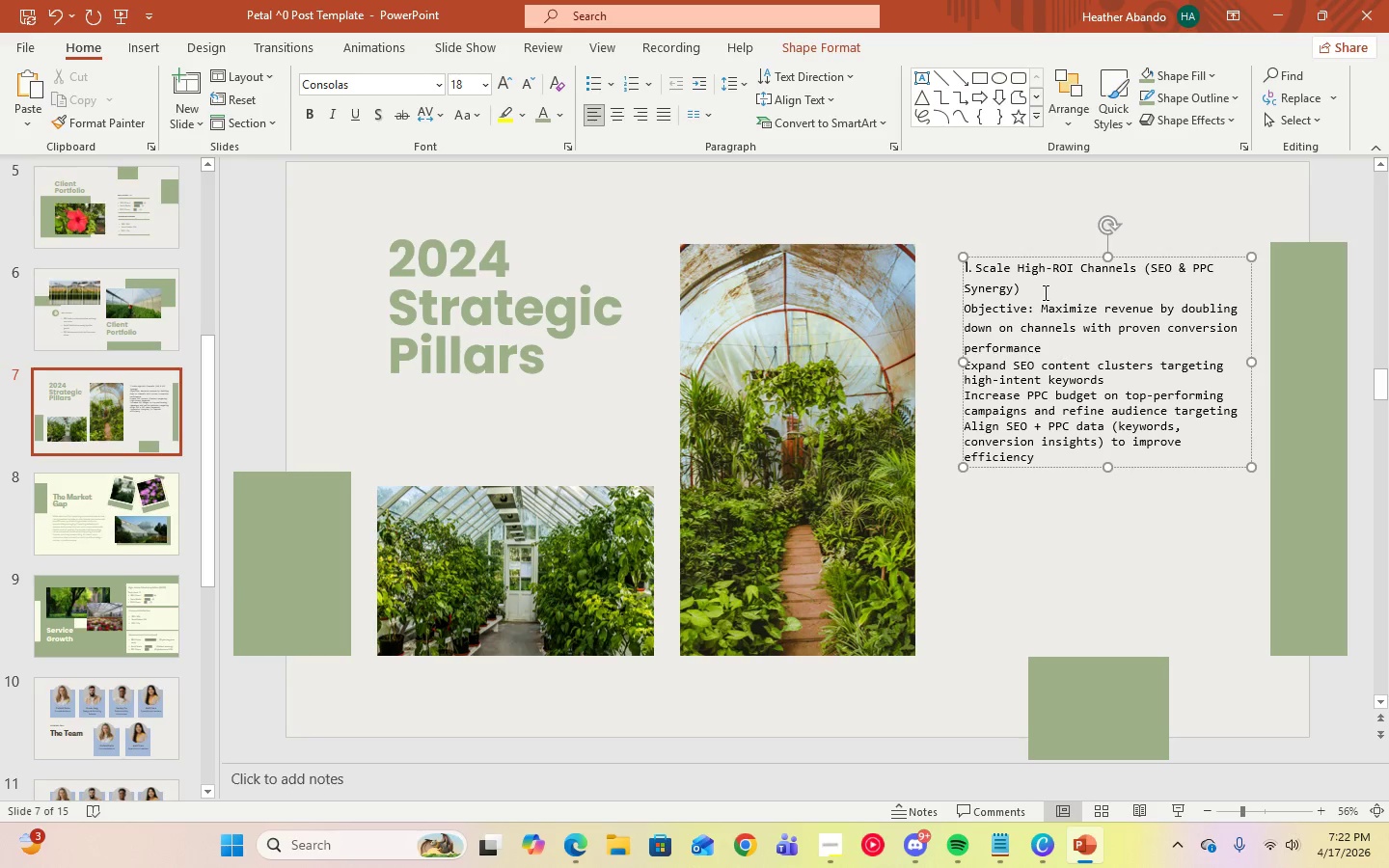 
key(Enter)
 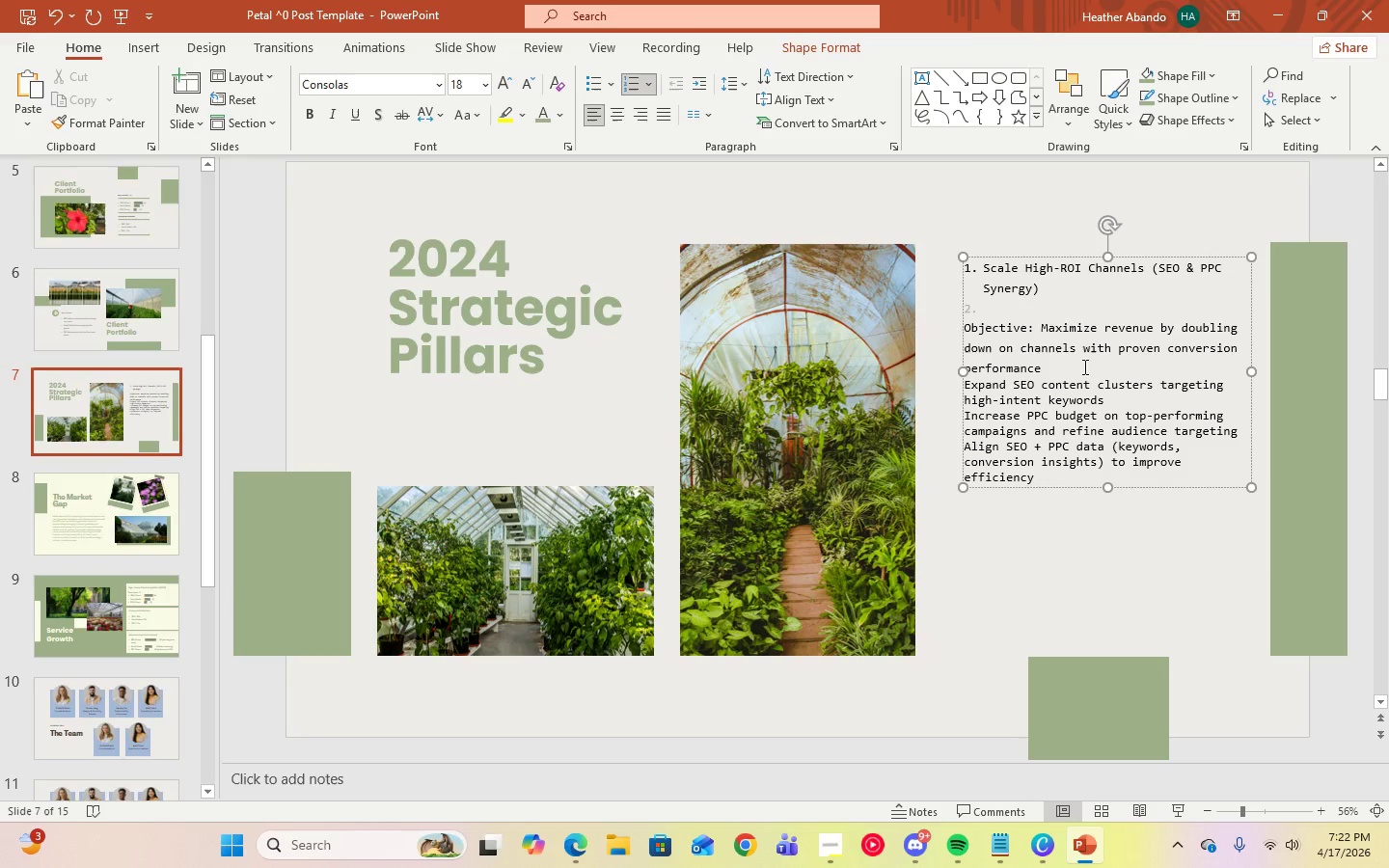 
key(Backspace)
 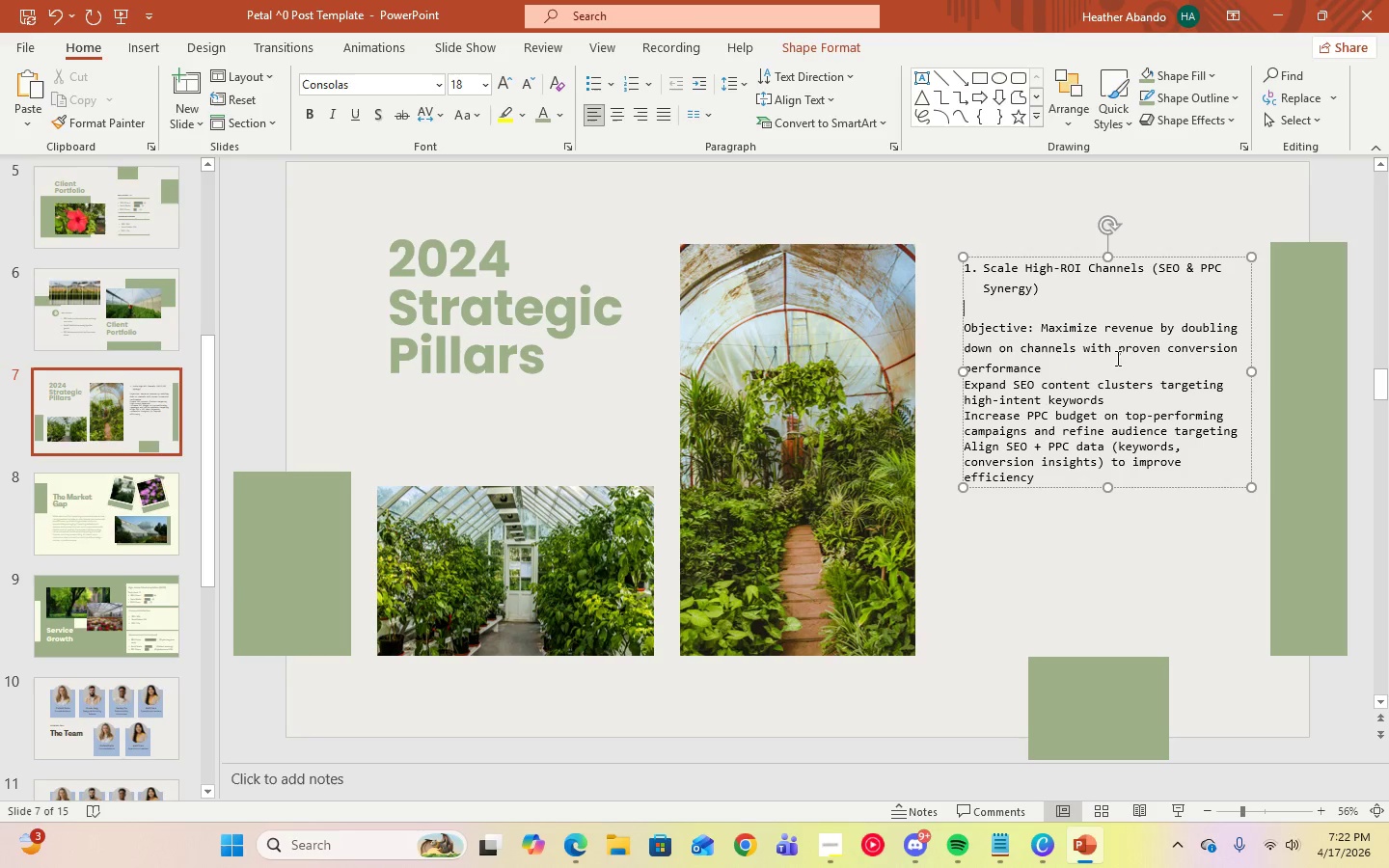 
wait(6.48)
 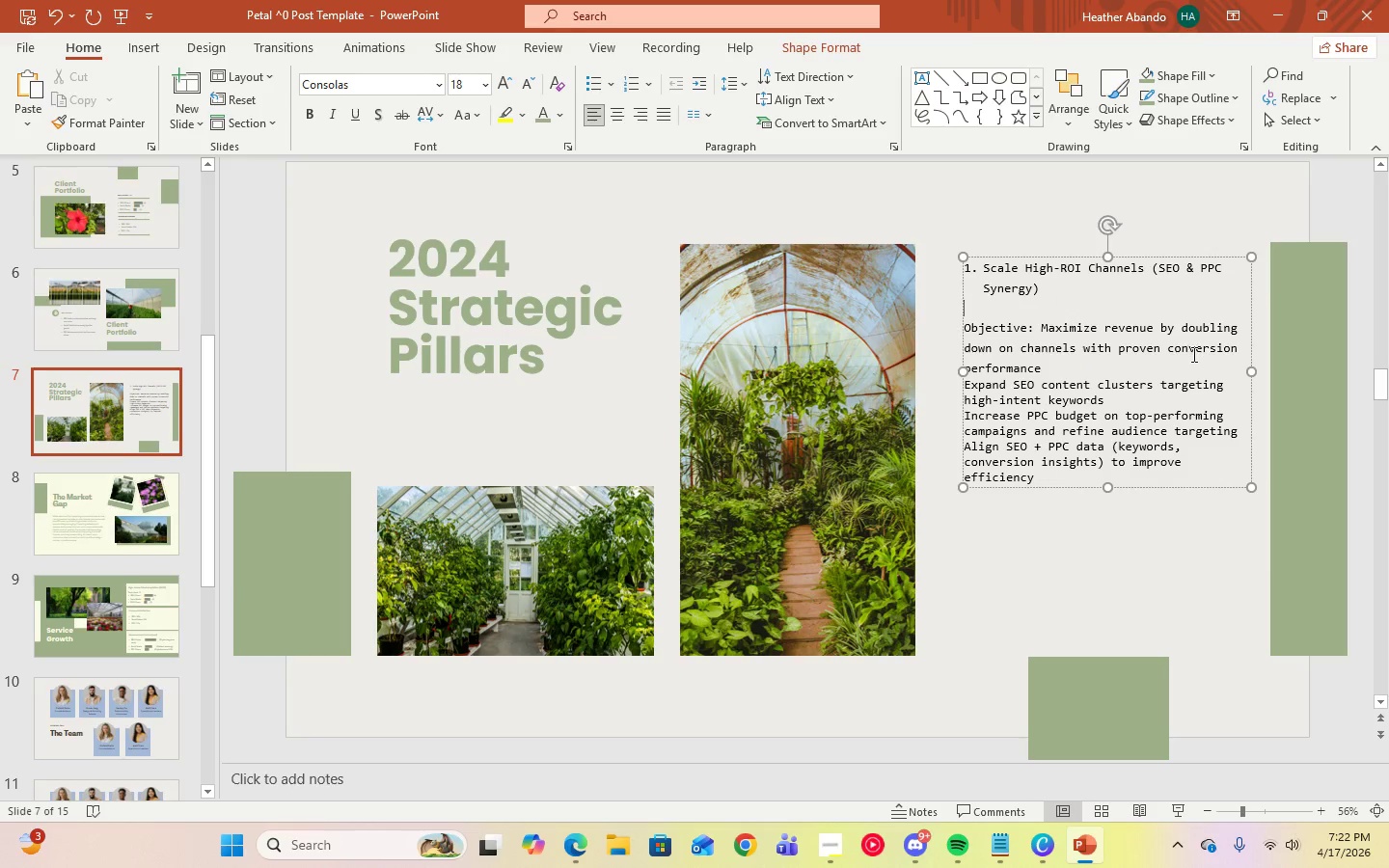 
left_click([1083, 380])
 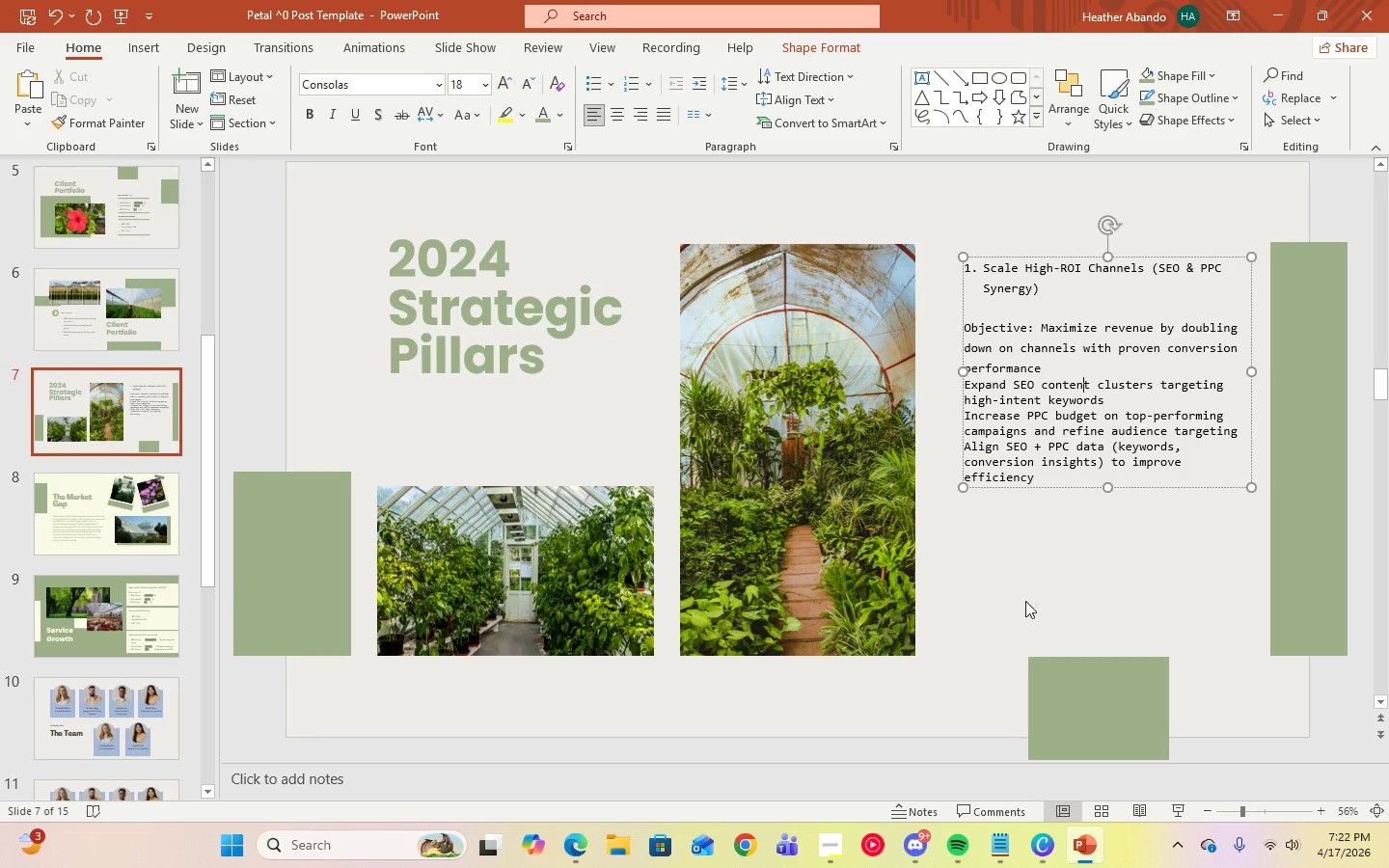 
left_click([999, 841])
 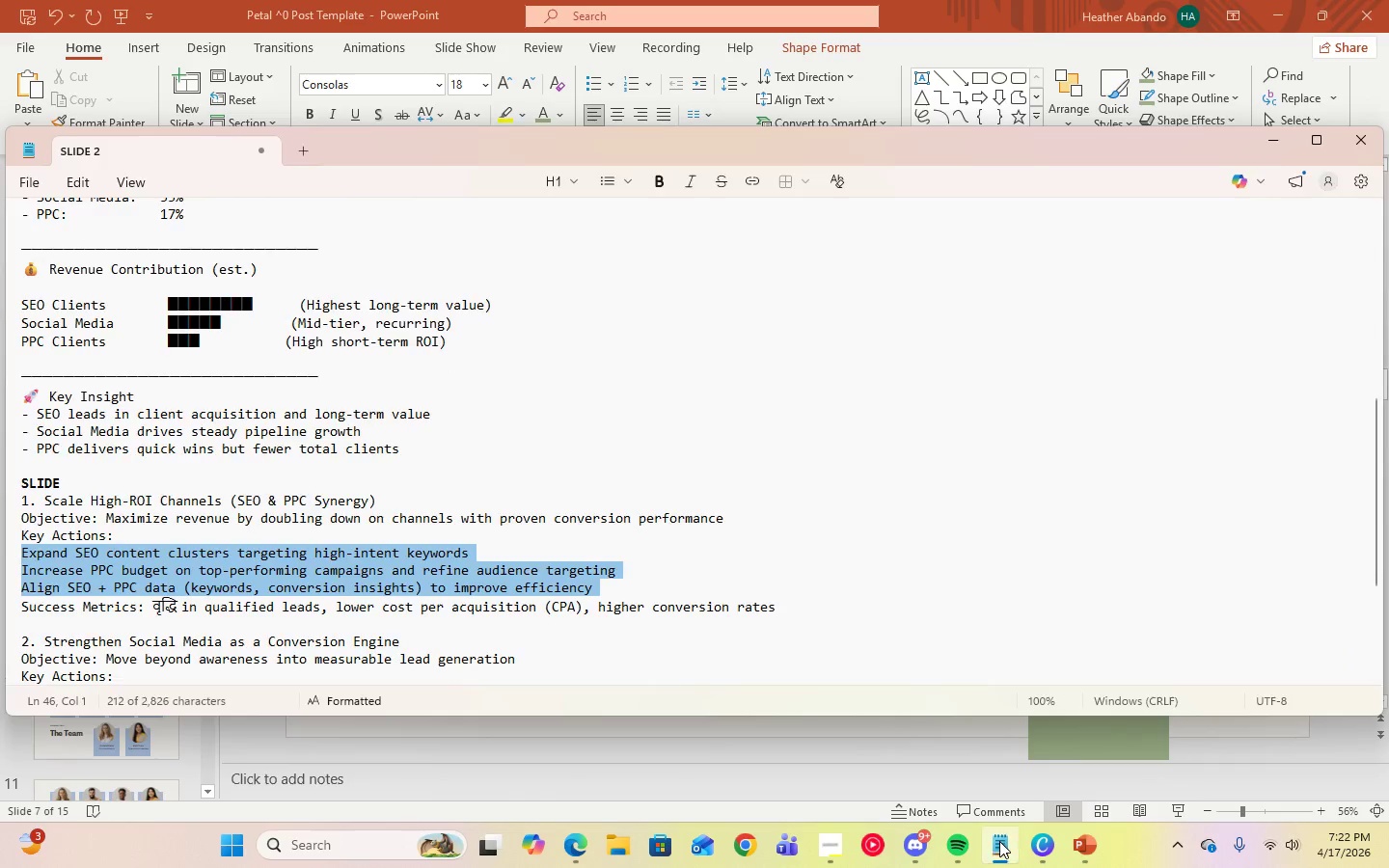 
double_click([999, 841])
 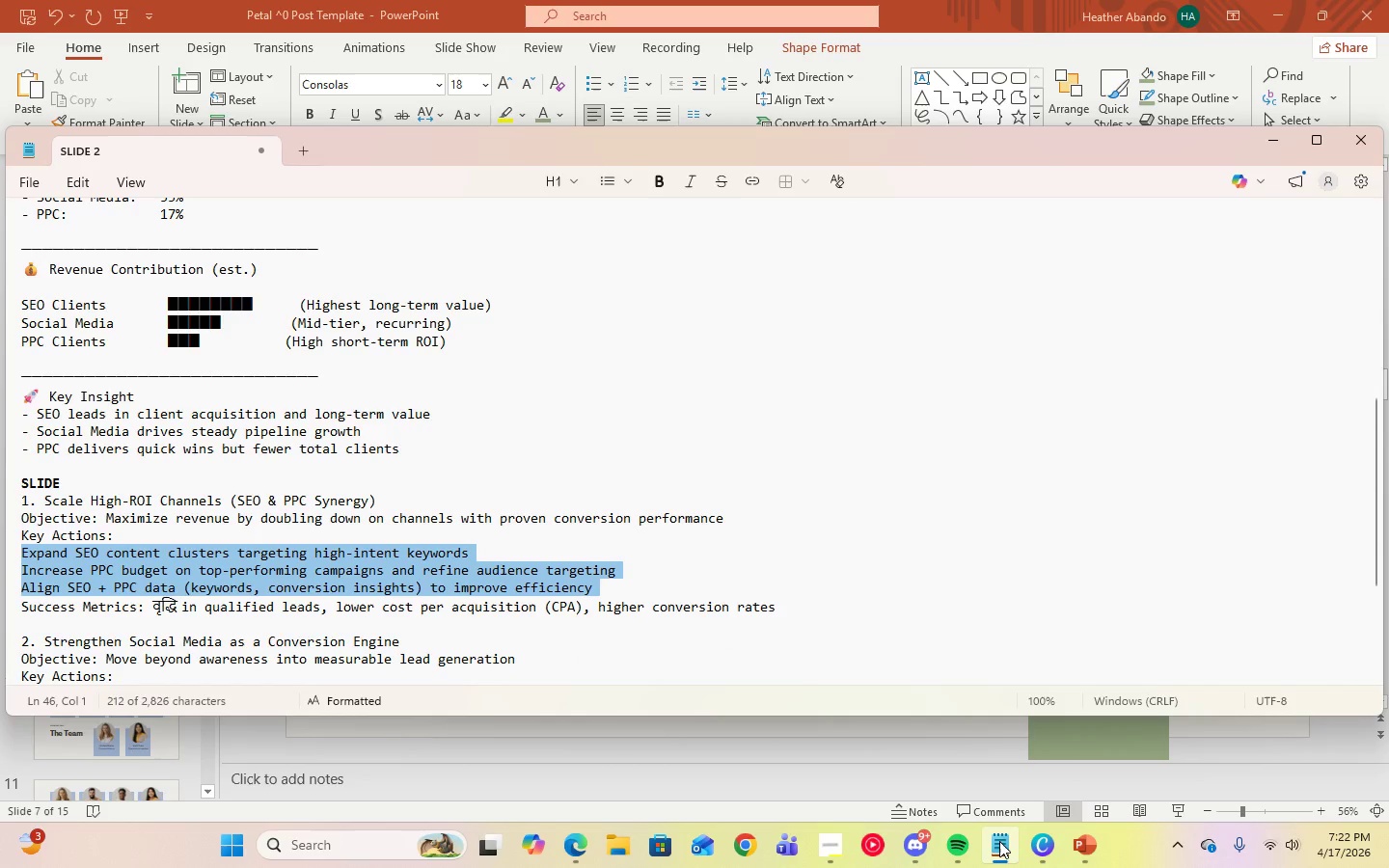 
left_click([999, 841])
 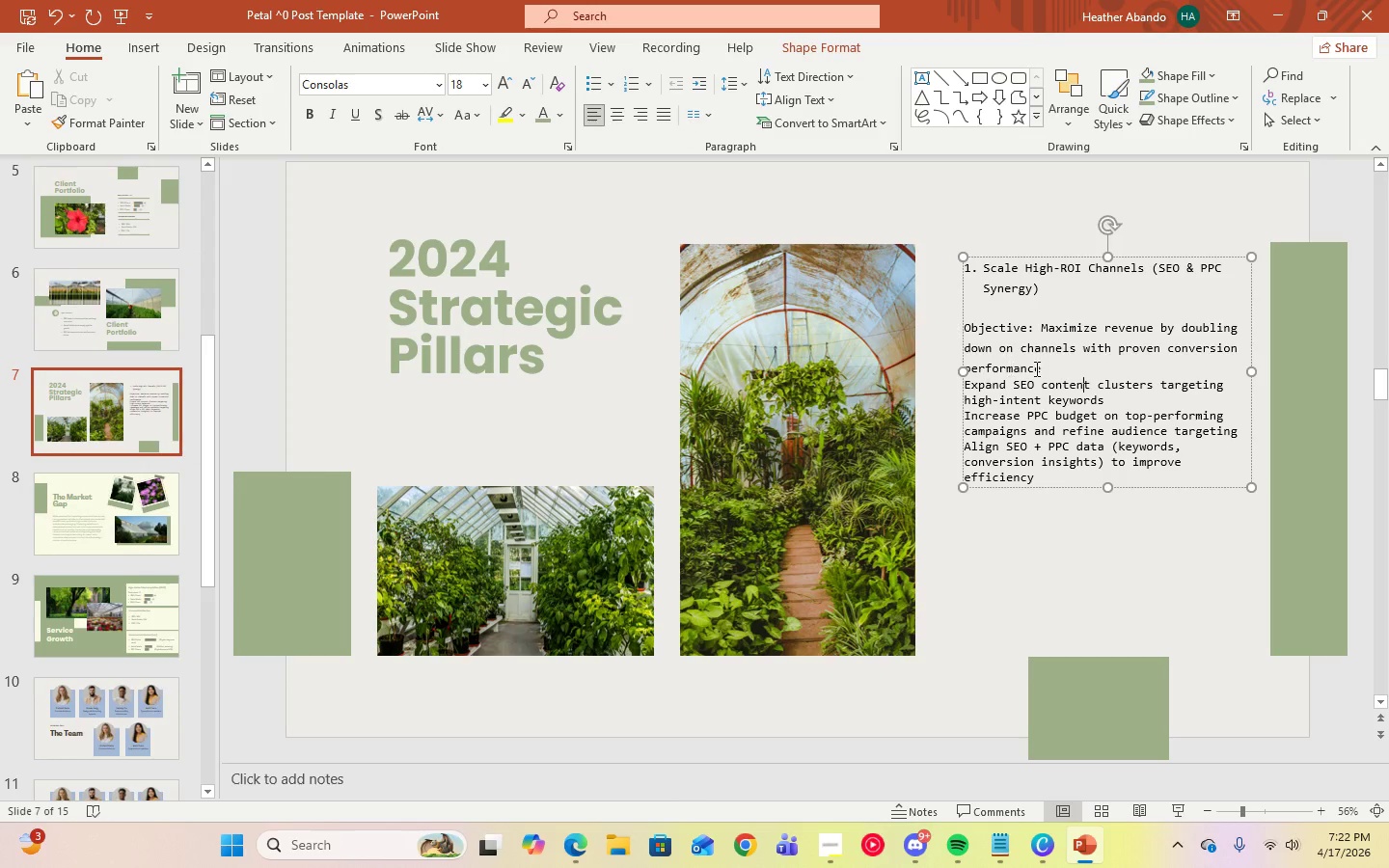 
left_click([1046, 370])
 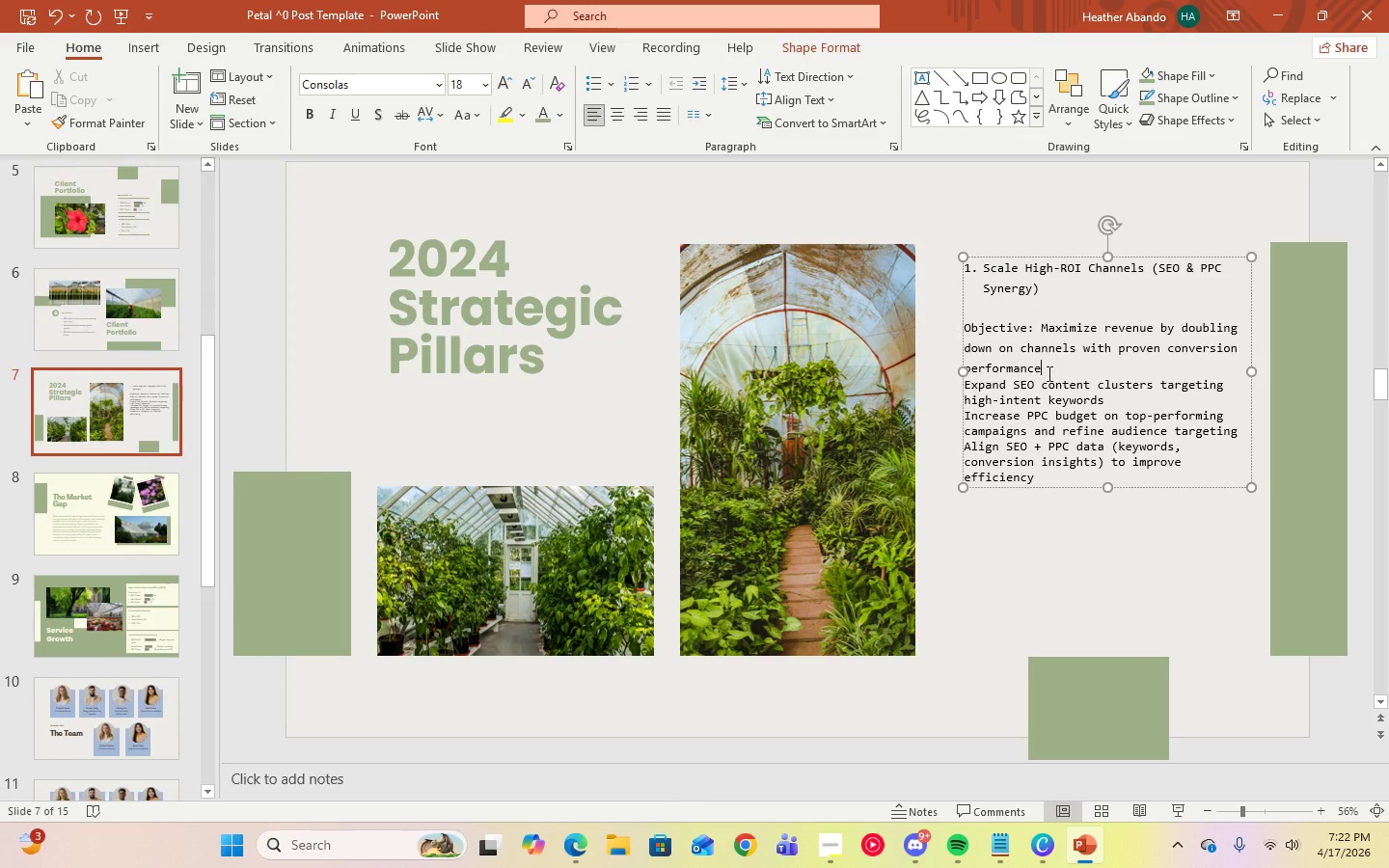 
key(Enter)
 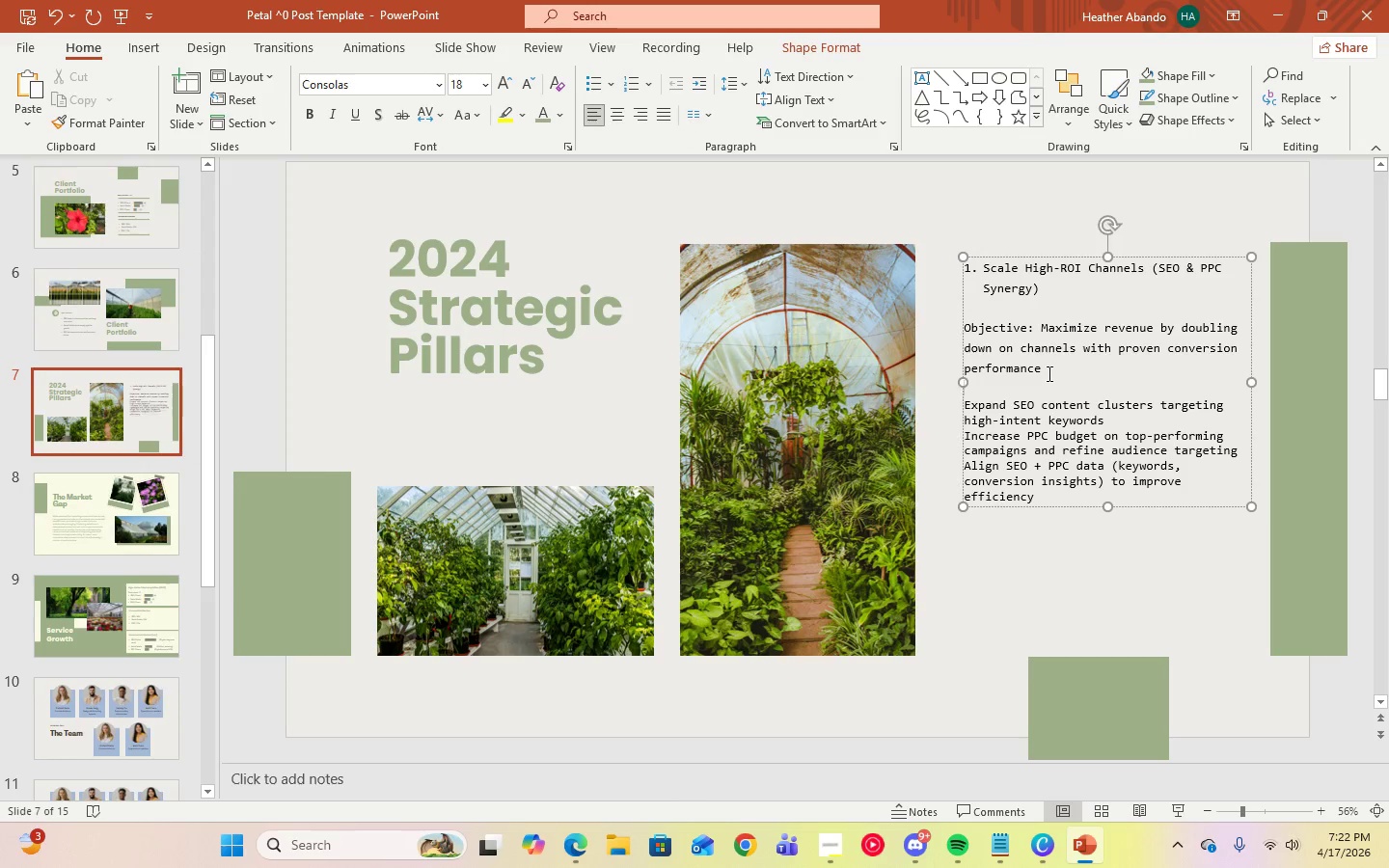 
type(key actions:)
 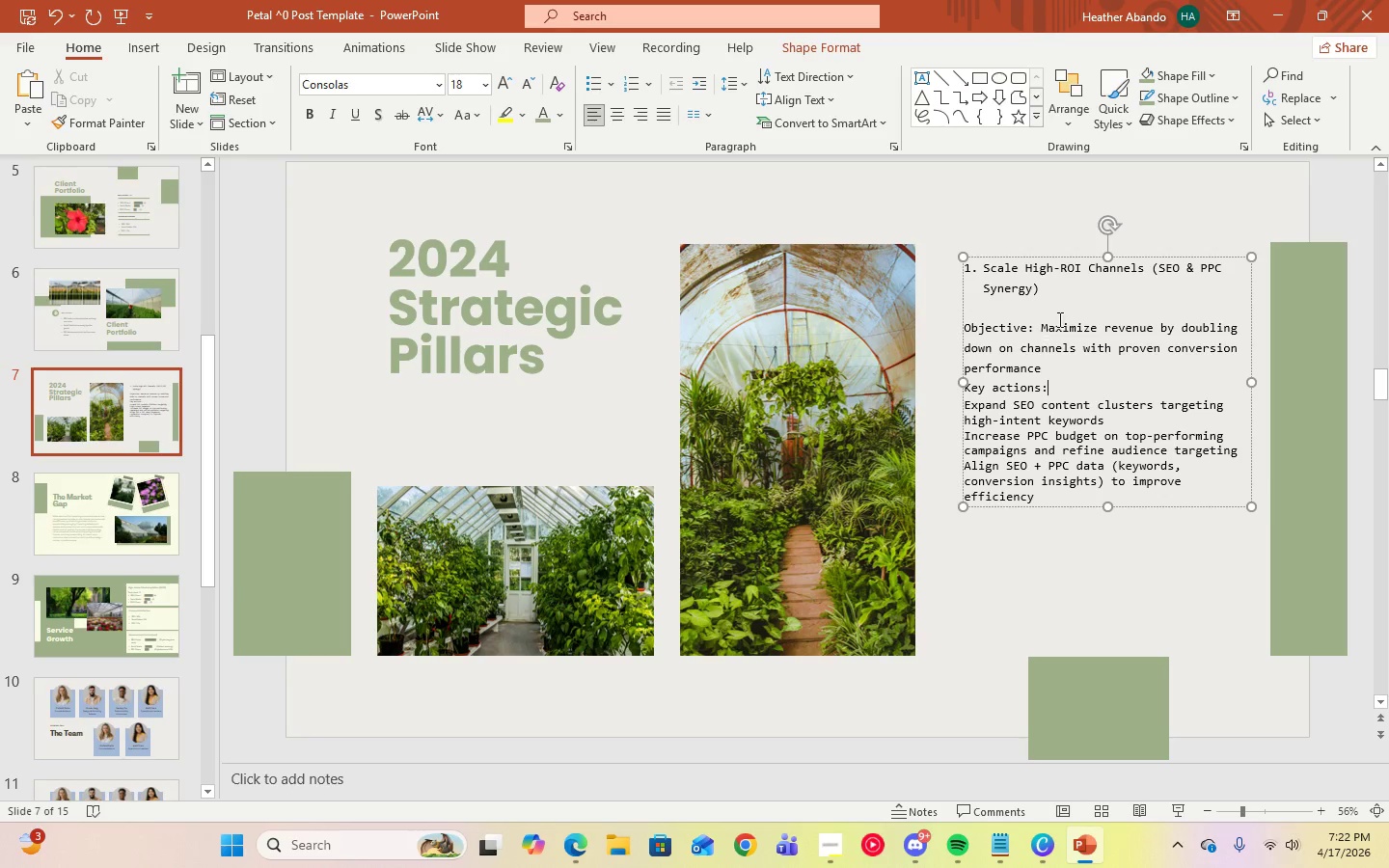 
double_click([1059, 373])
 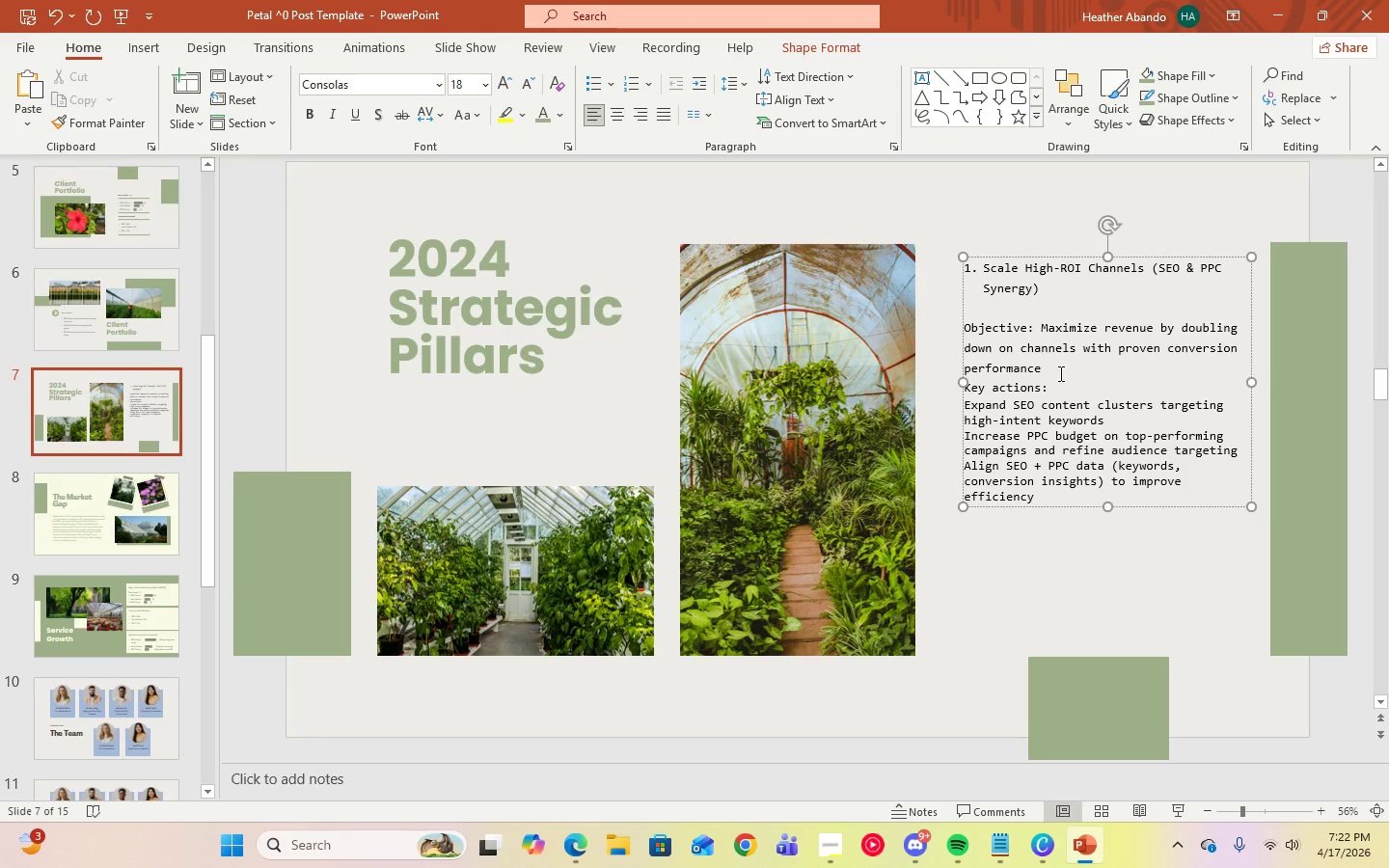 
key(Enter)
 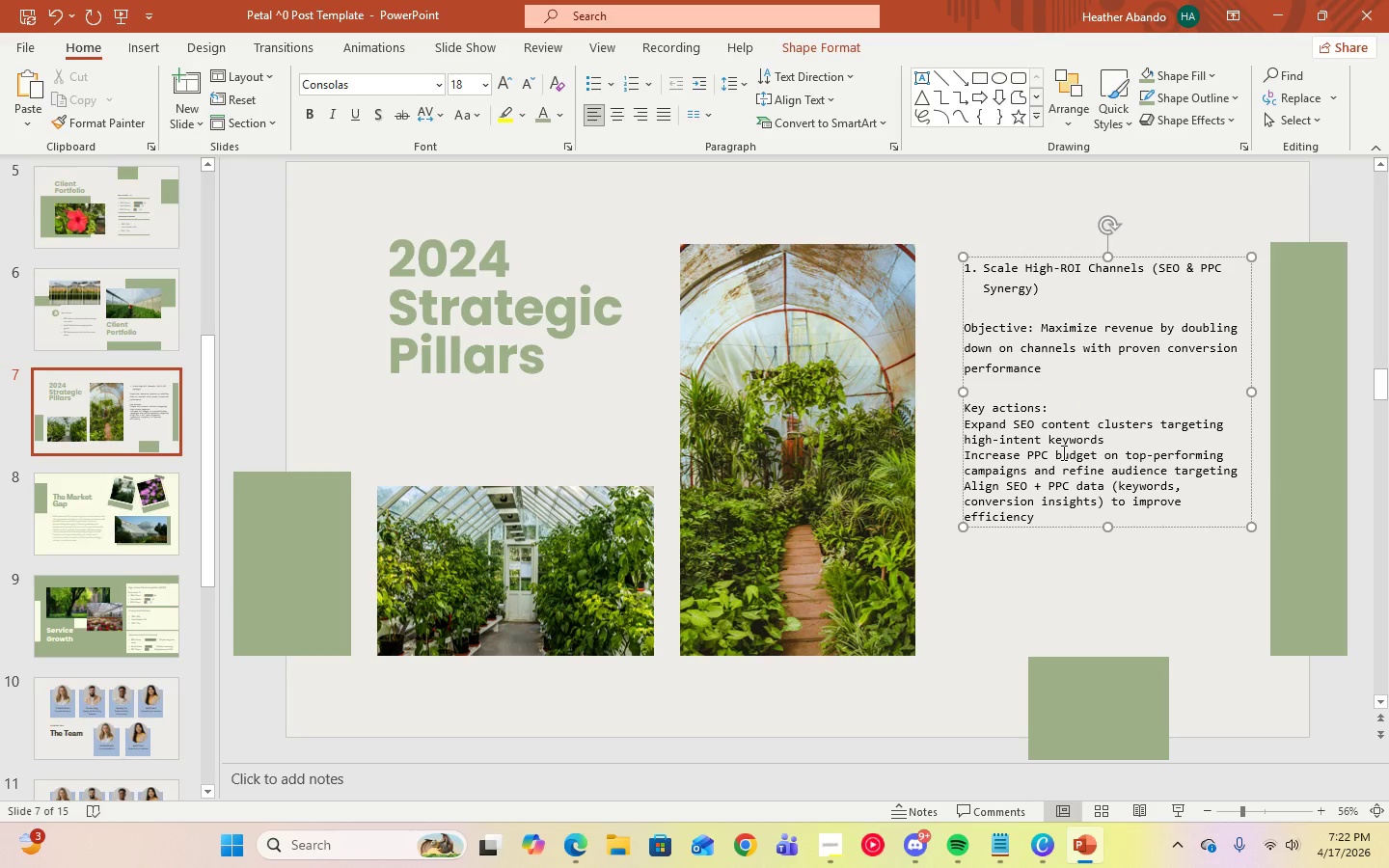 
left_click([1027, 421])
 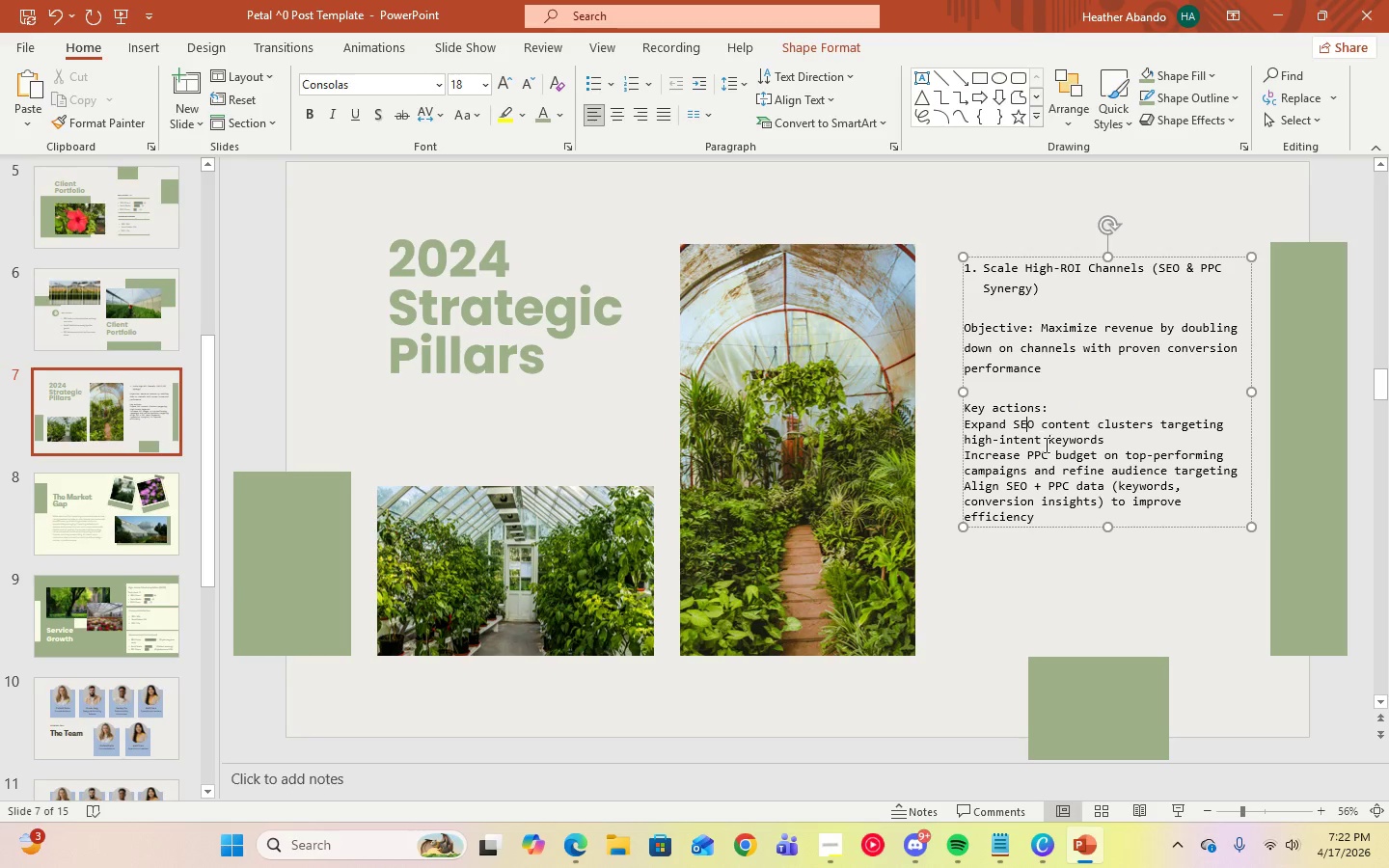 
left_click([1049, 425])
 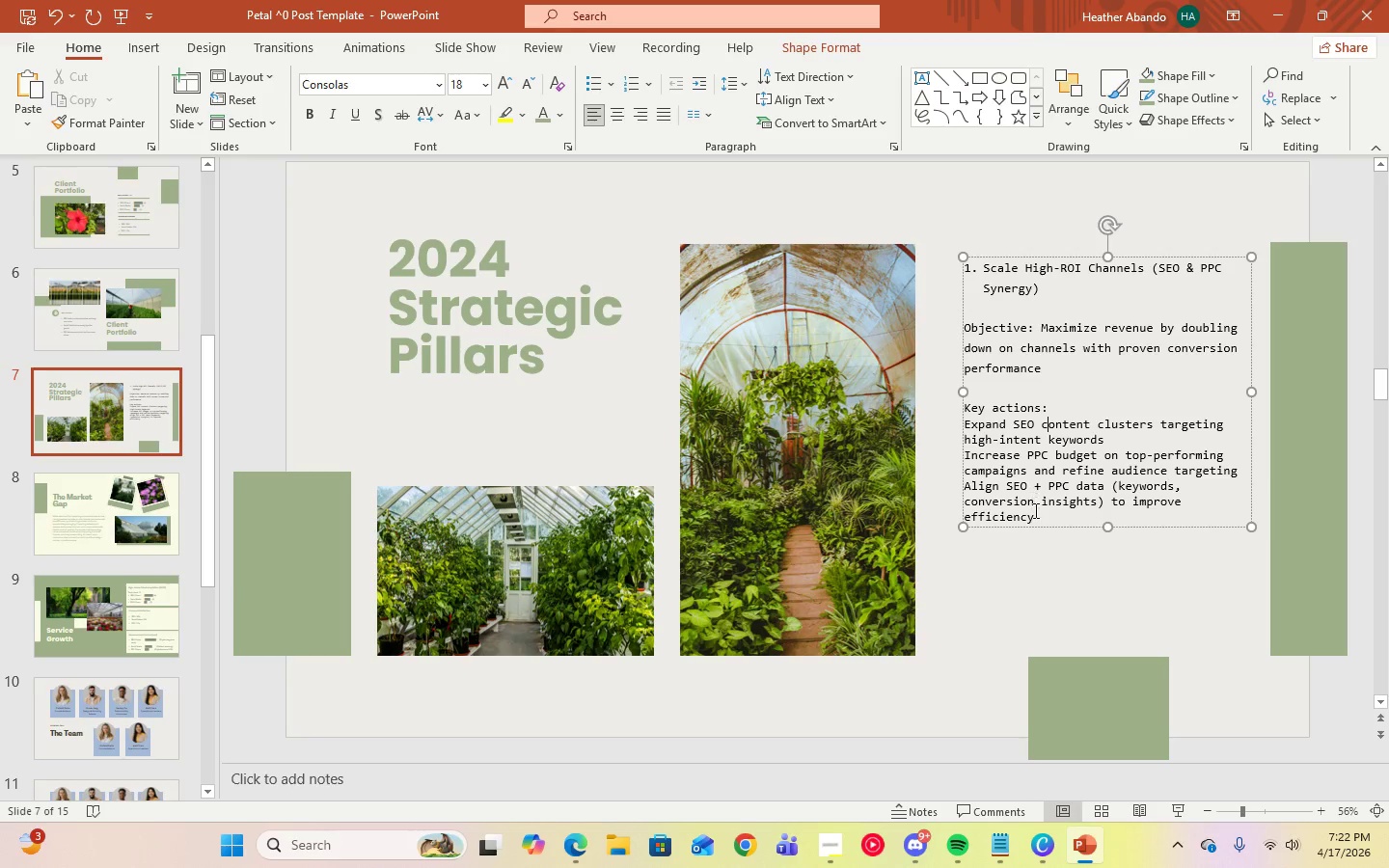 
left_click([1035, 515])
 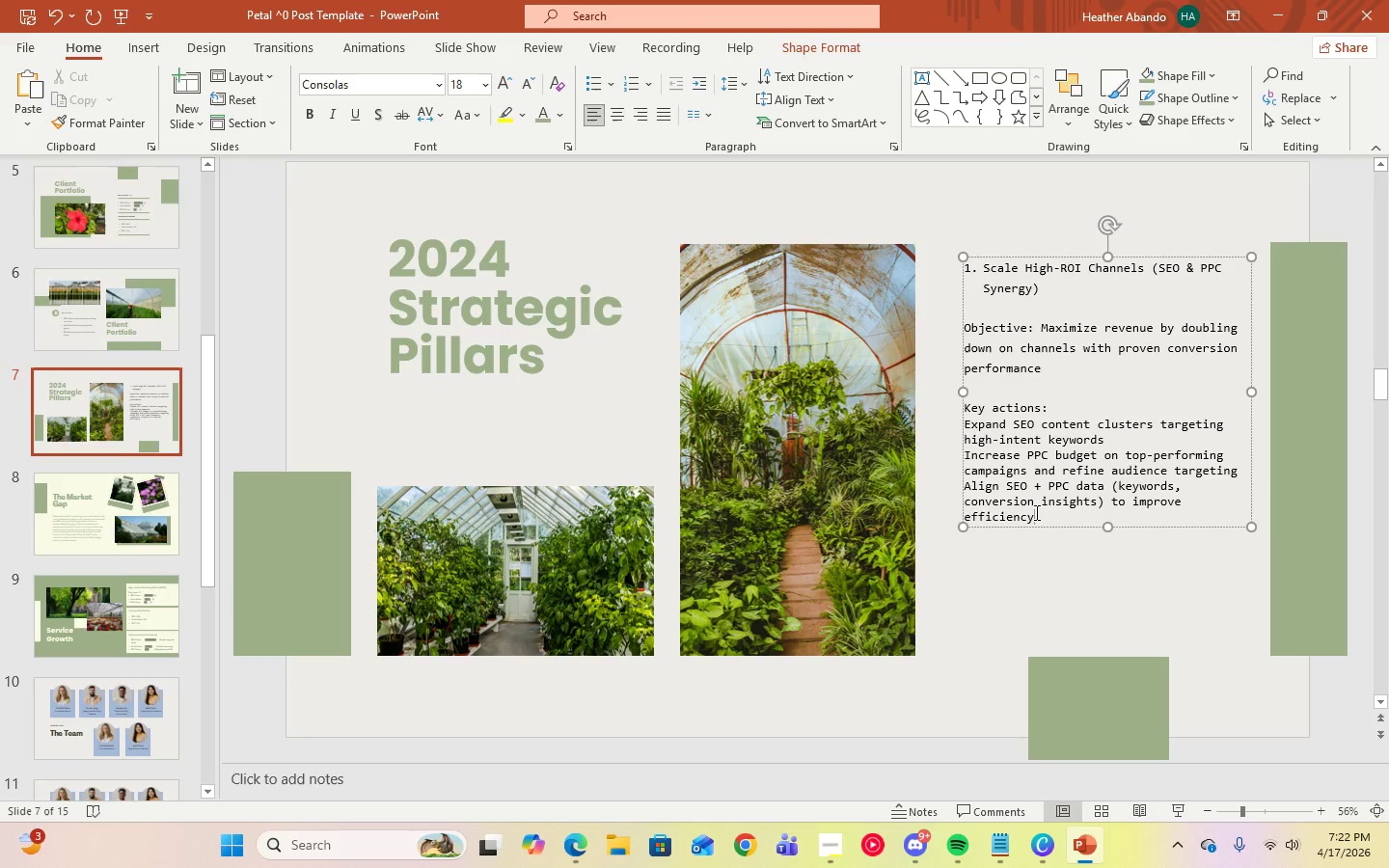 
left_click_drag(start_coordinate=[1035, 512], to_coordinate=[968, 426])
 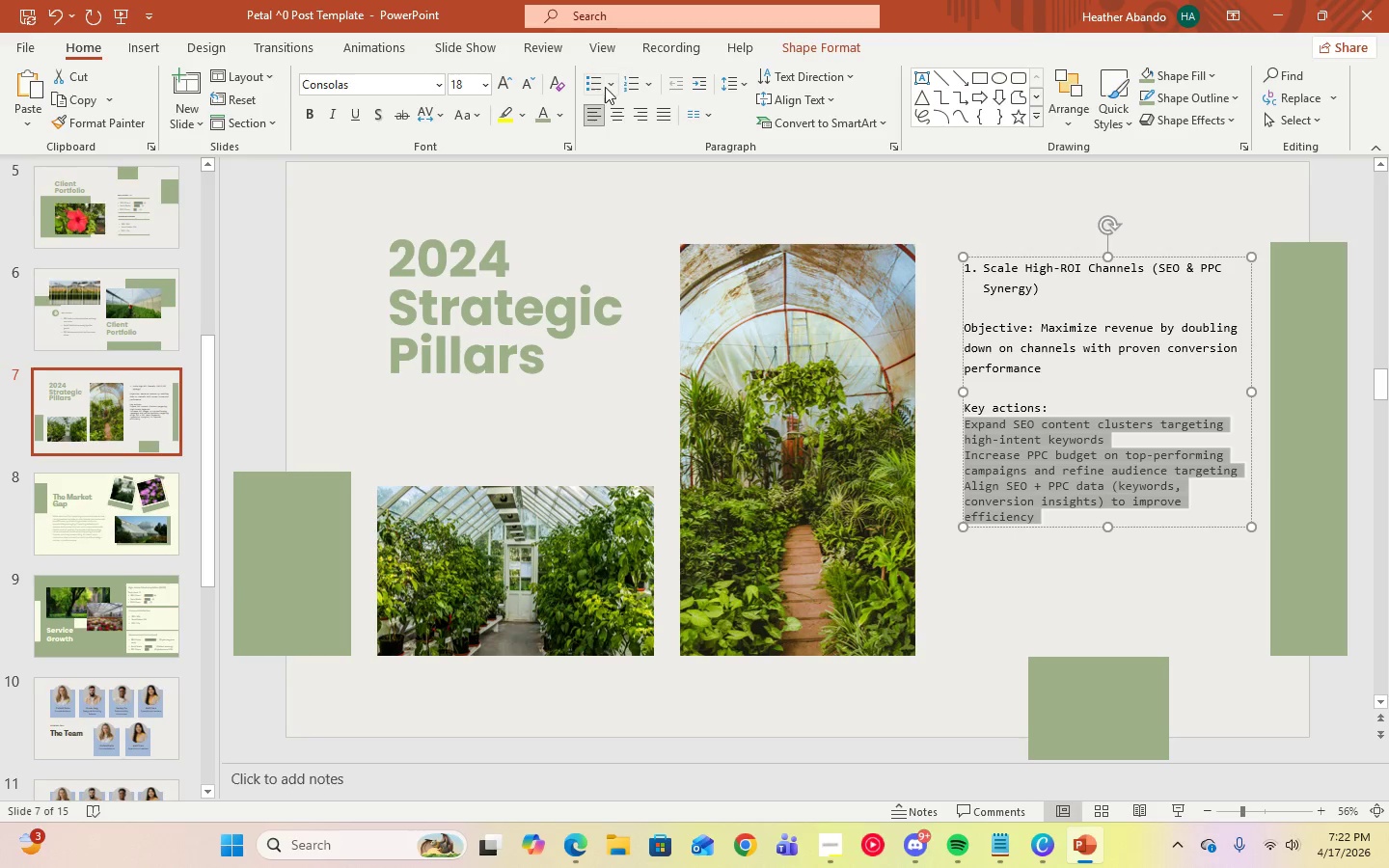 
left_click([612, 88])
 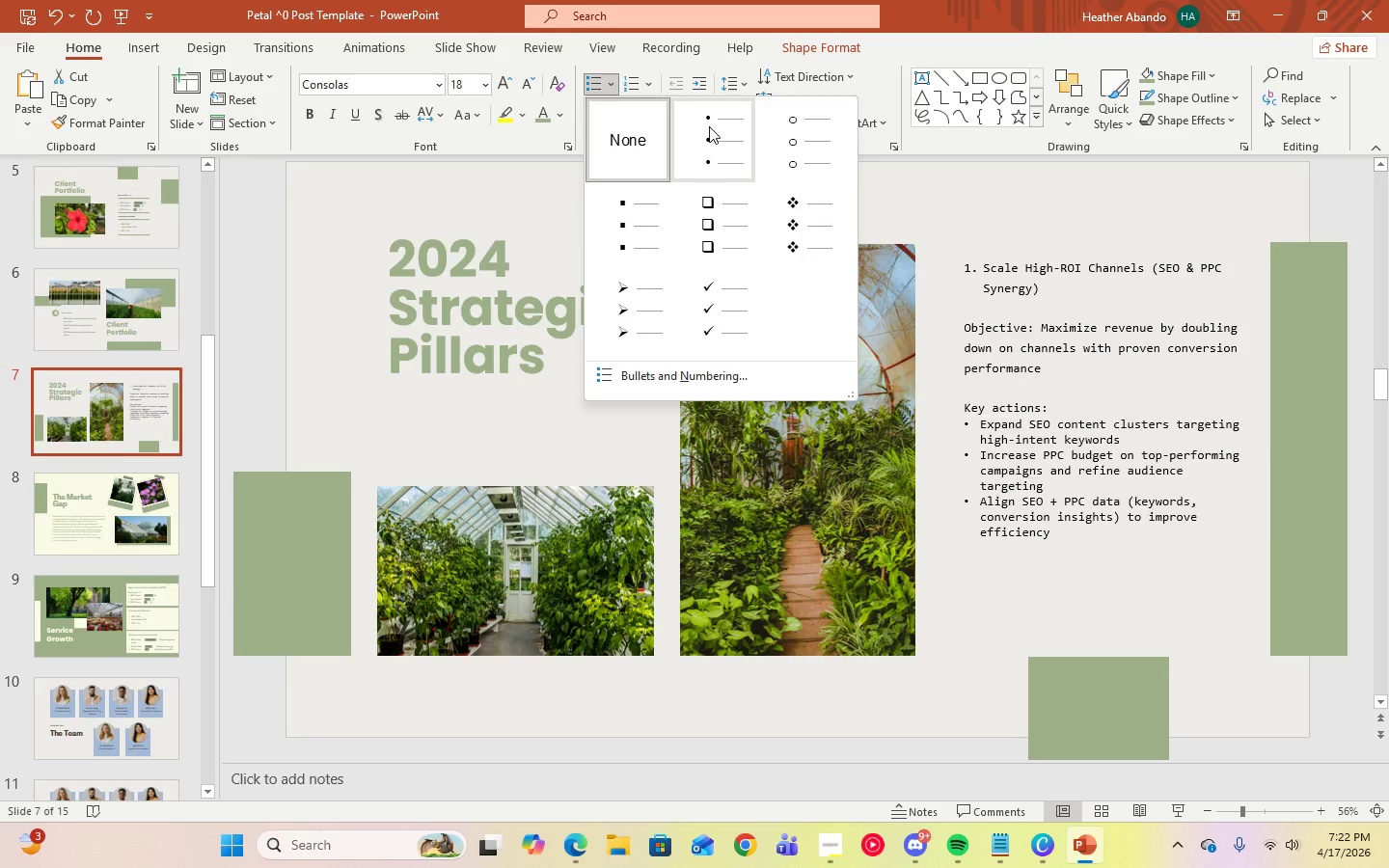 
left_click([709, 126])
 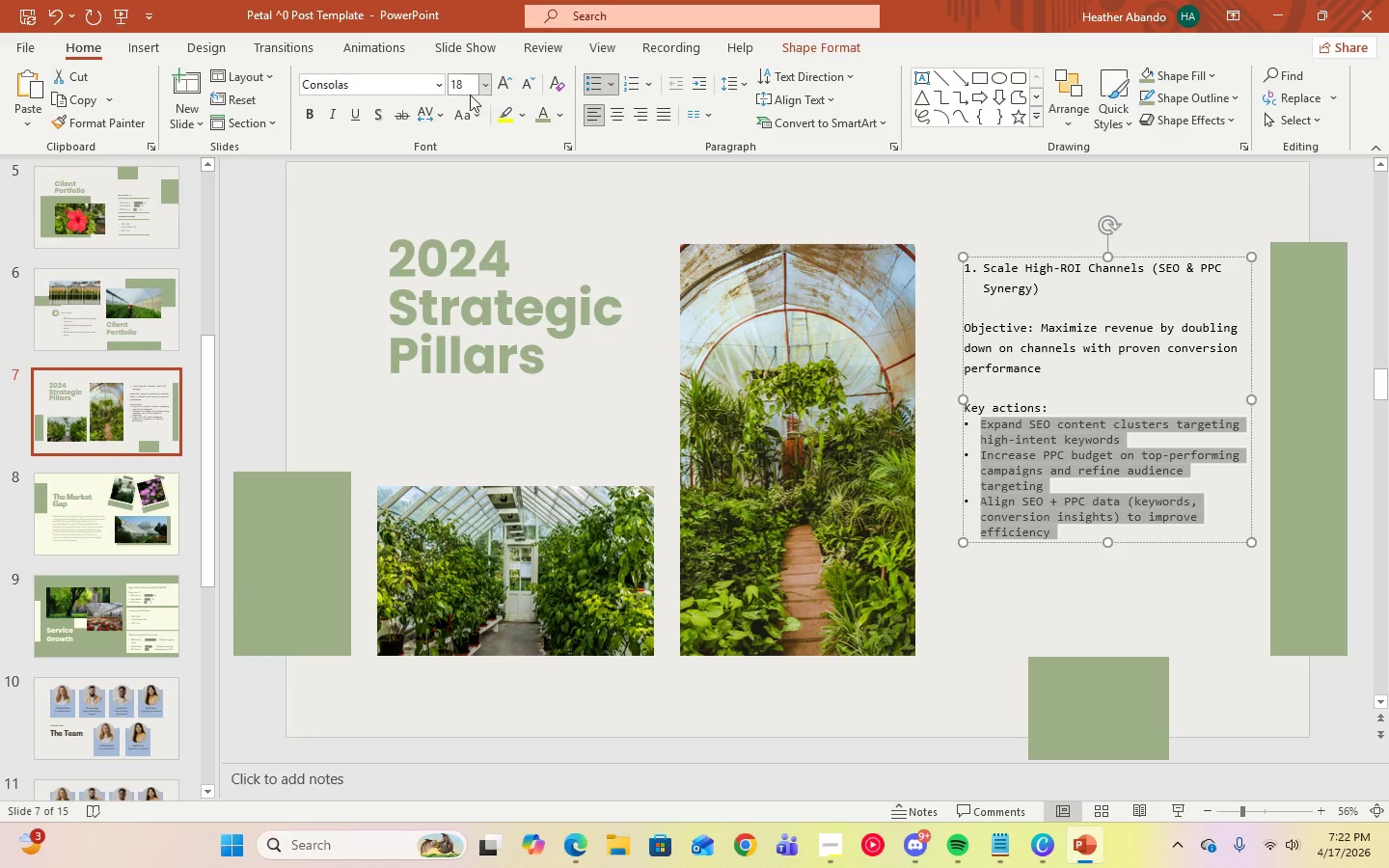 
left_click([442, 85])
 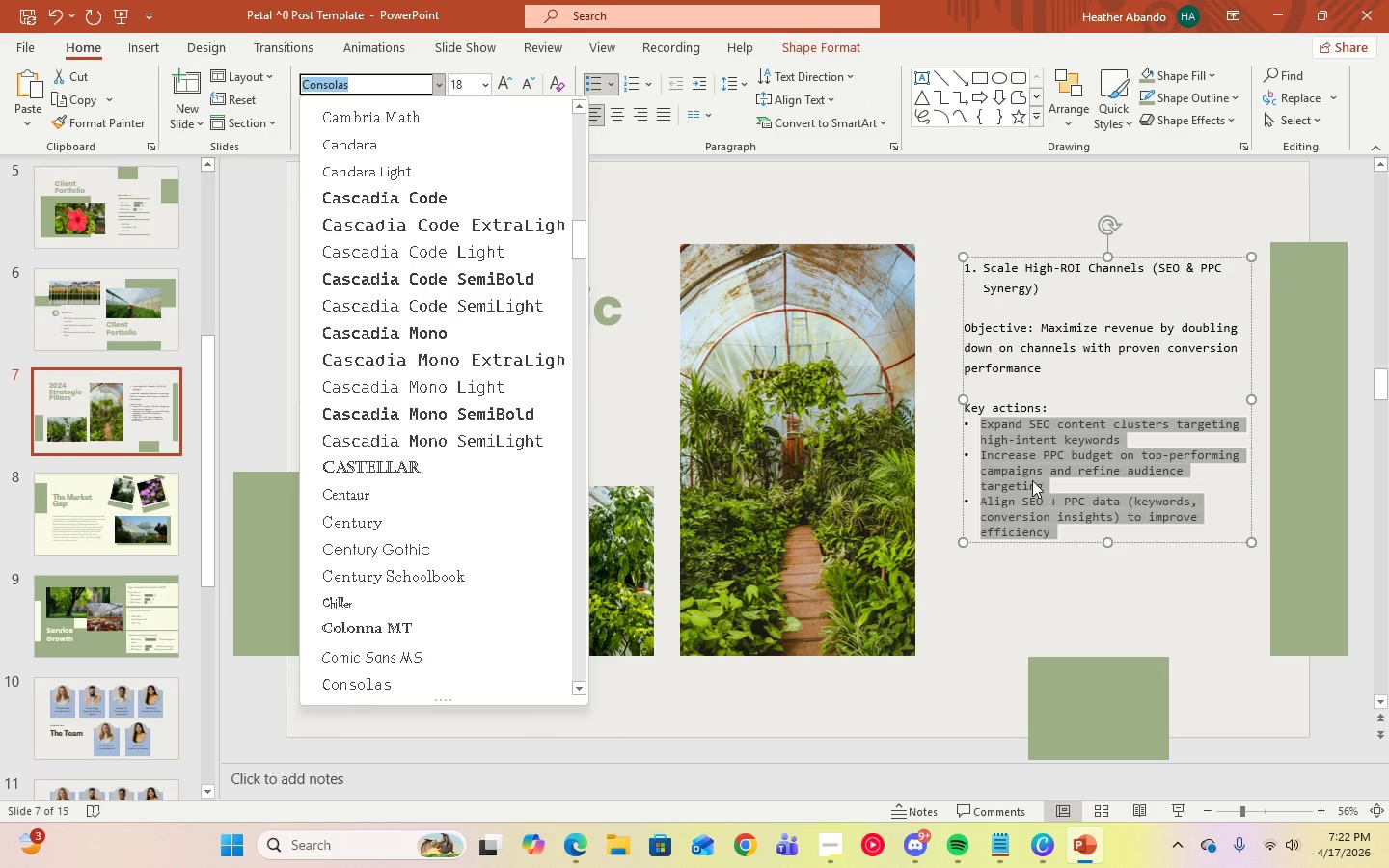 
left_click([1071, 468])
 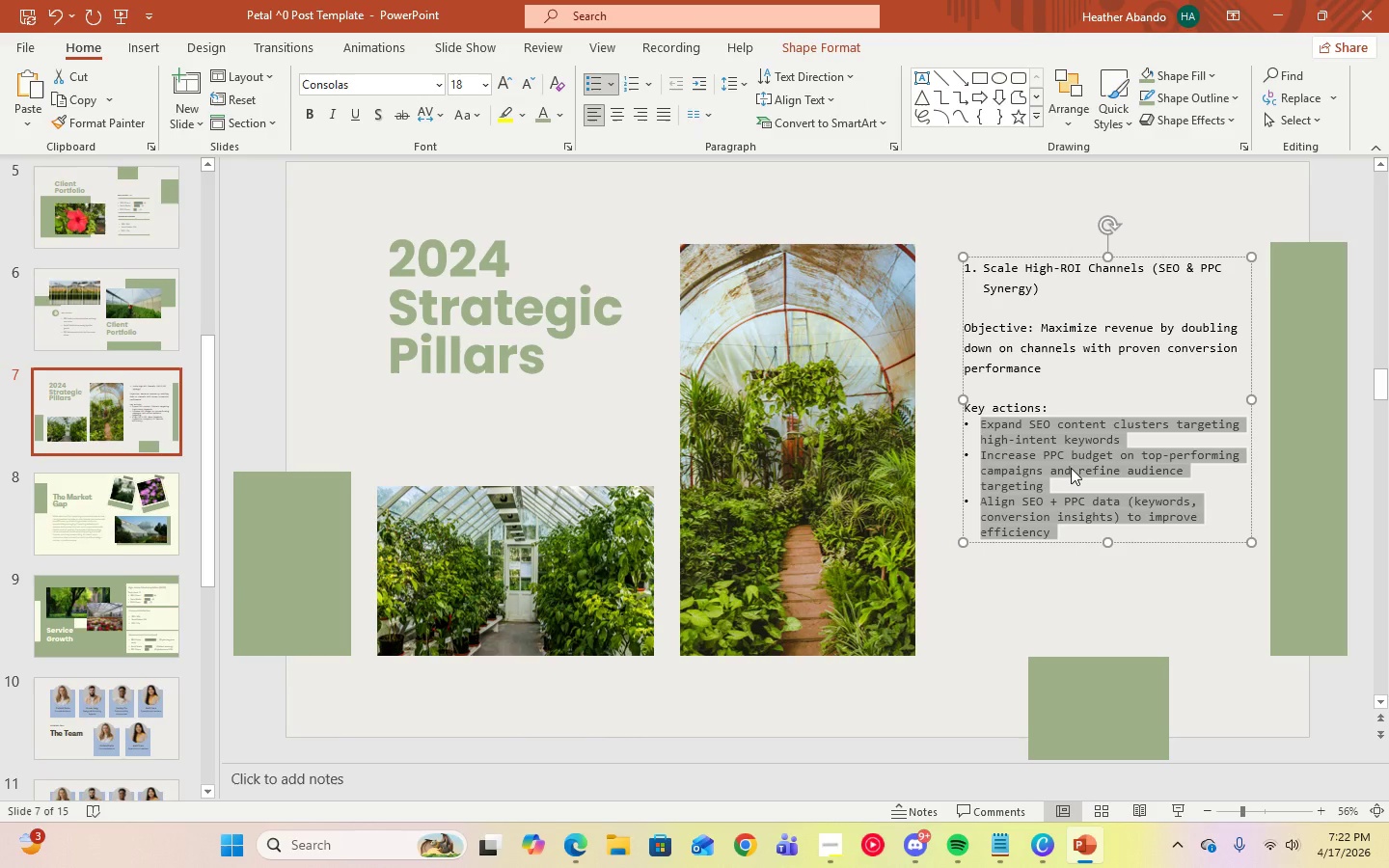 
key(Control+A)
 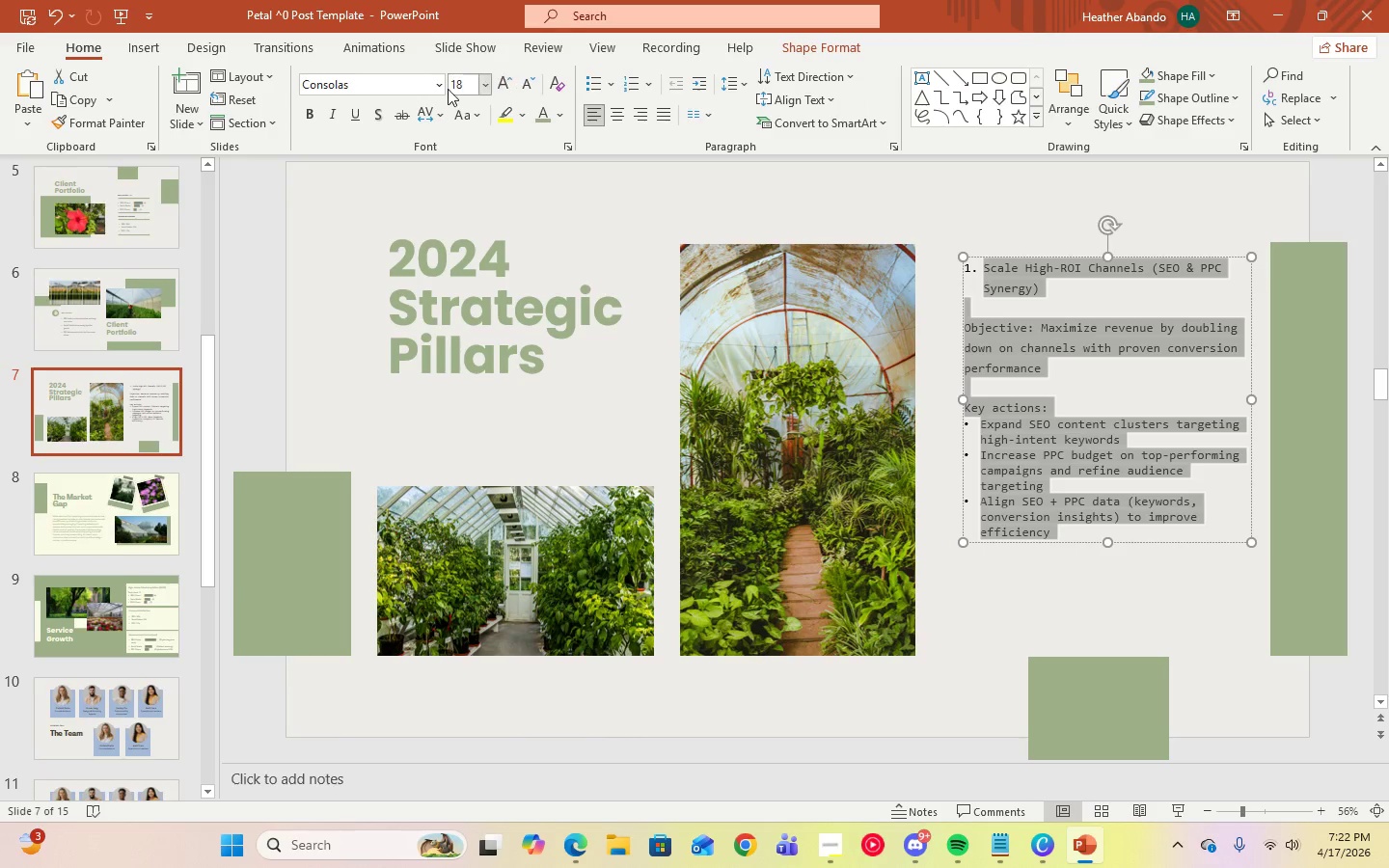 
left_click([437, 88])
 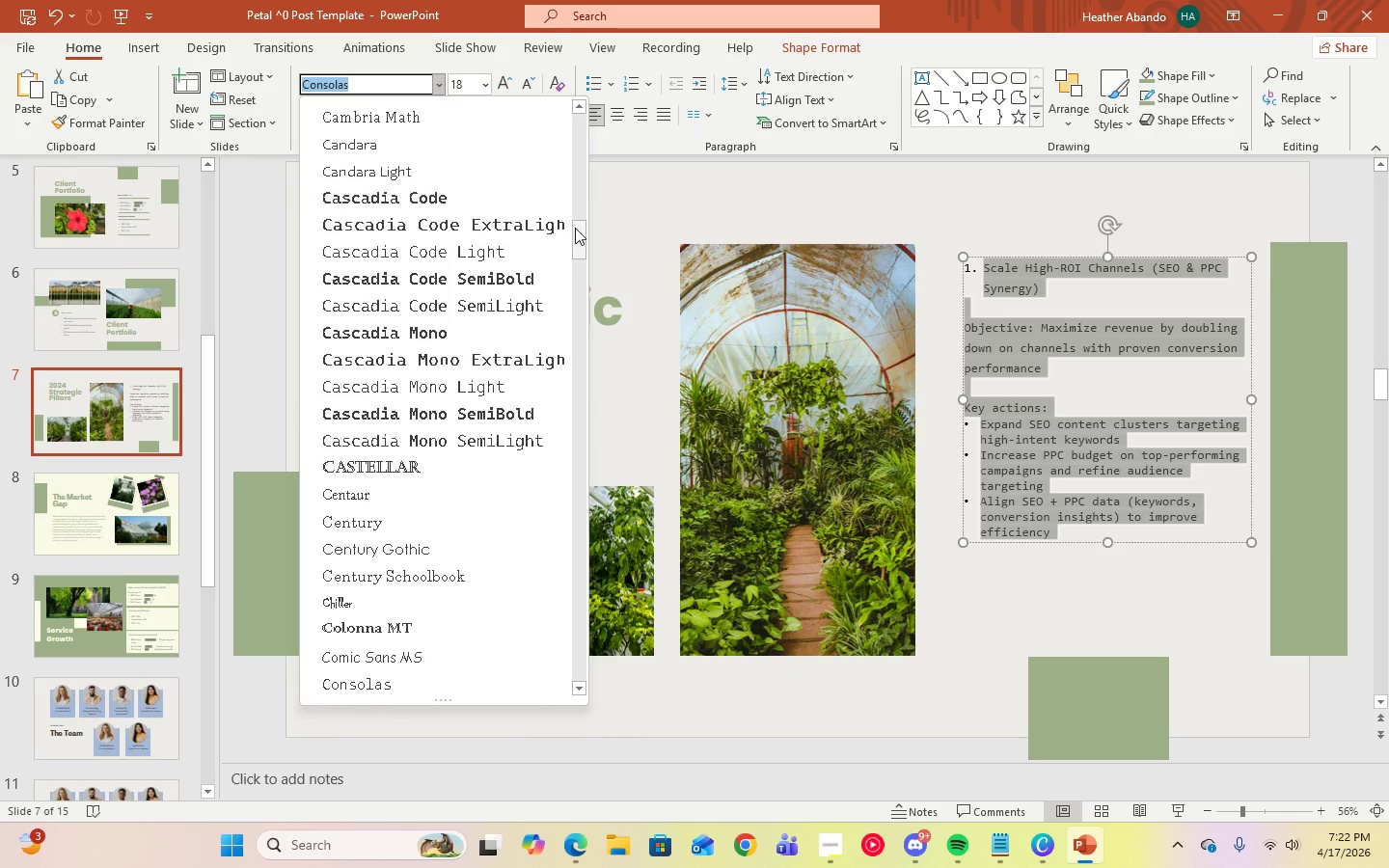 
left_click_drag(start_coordinate=[578, 234], to_coordinate=[575, 101])
 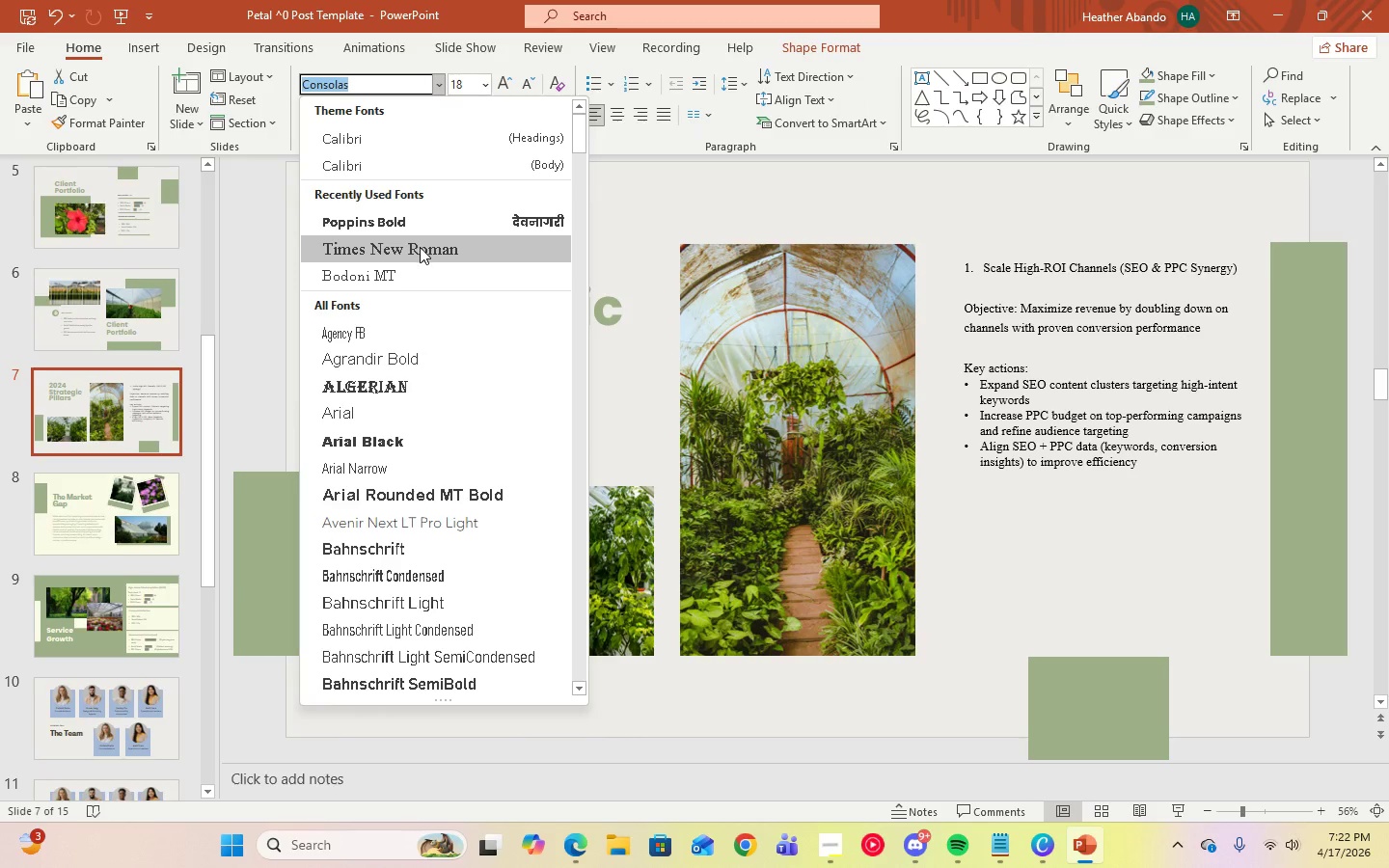 
left_click([420, 247])
 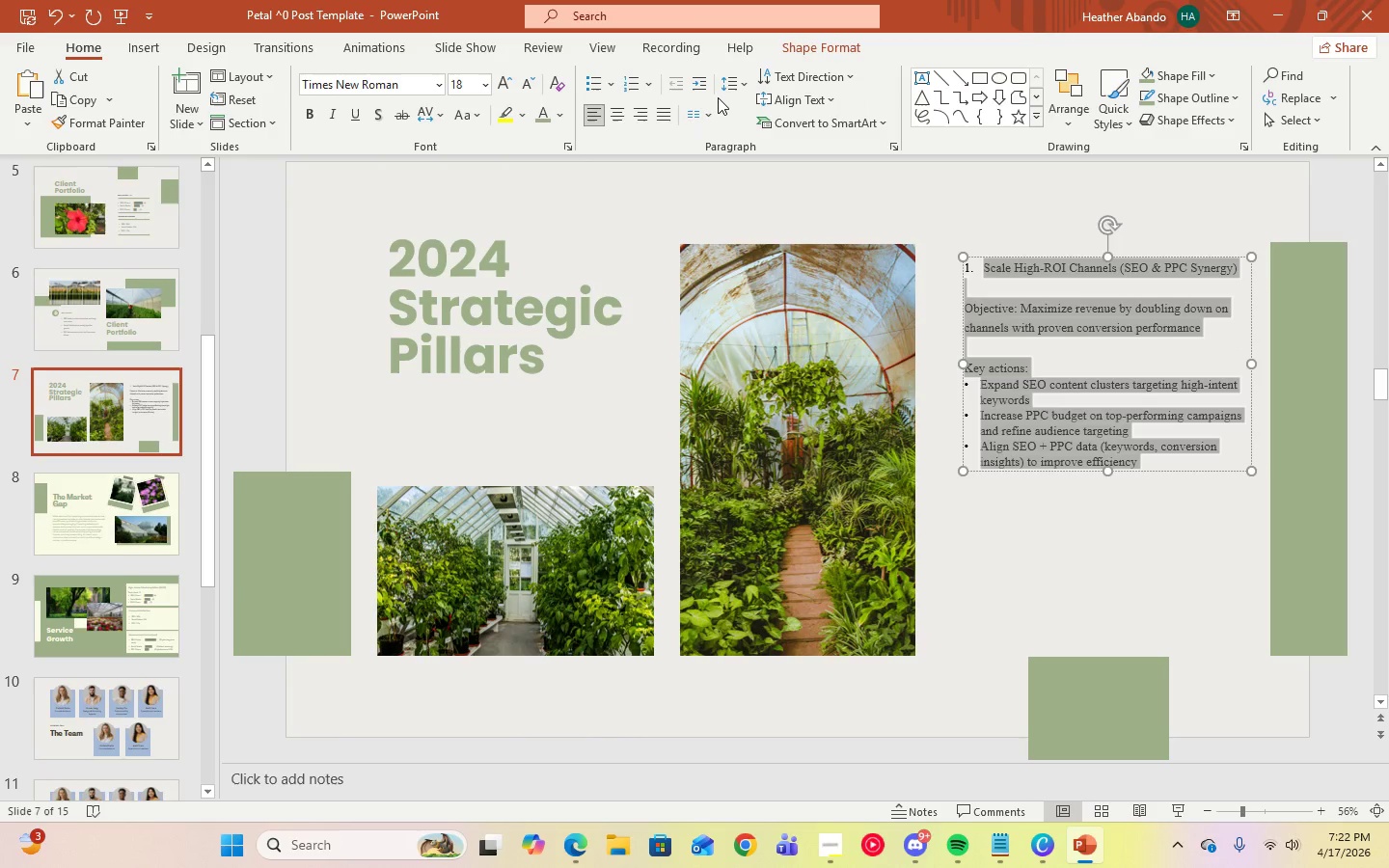 
left_click([724, 91])
 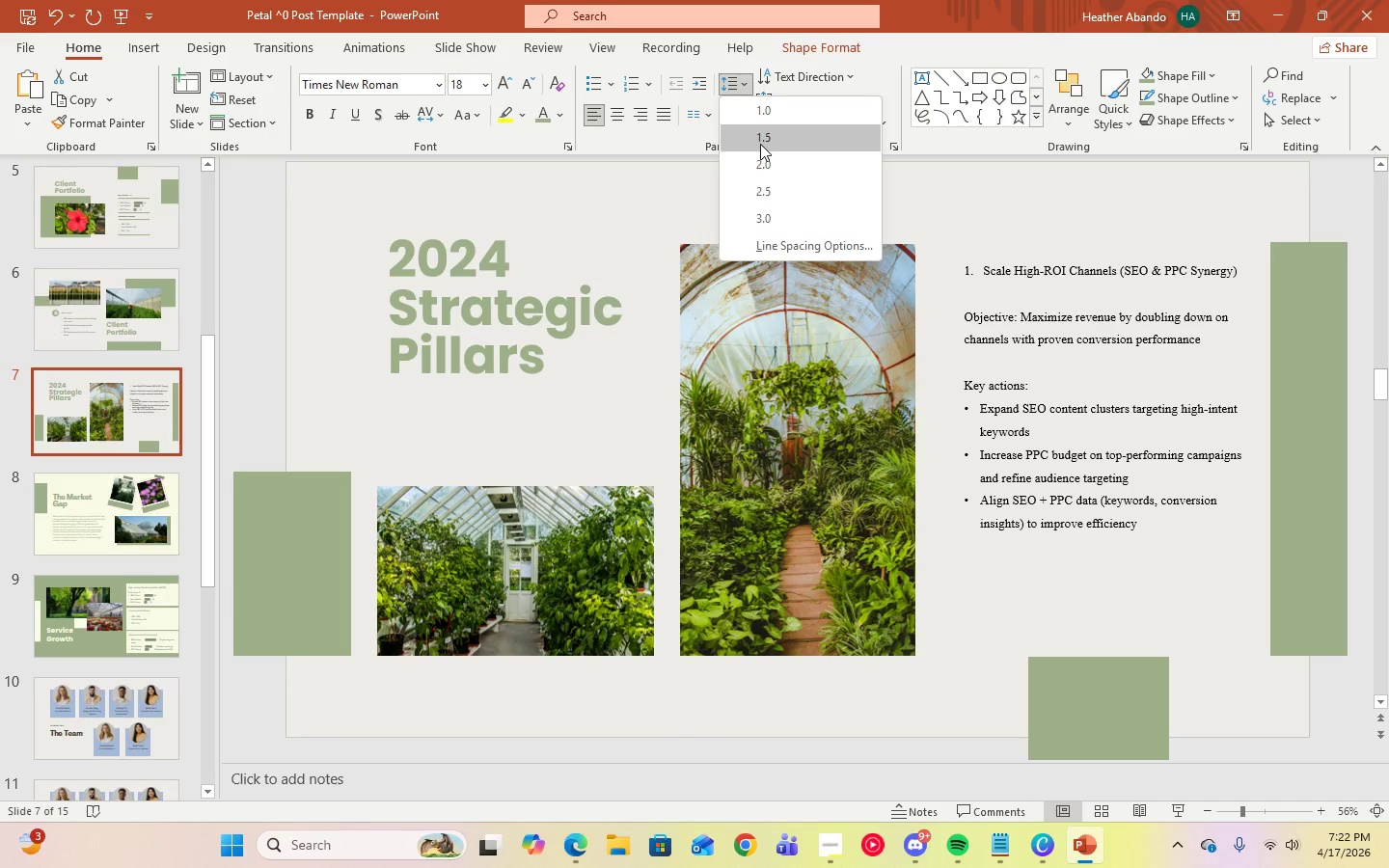 
left_click([760, 144])
 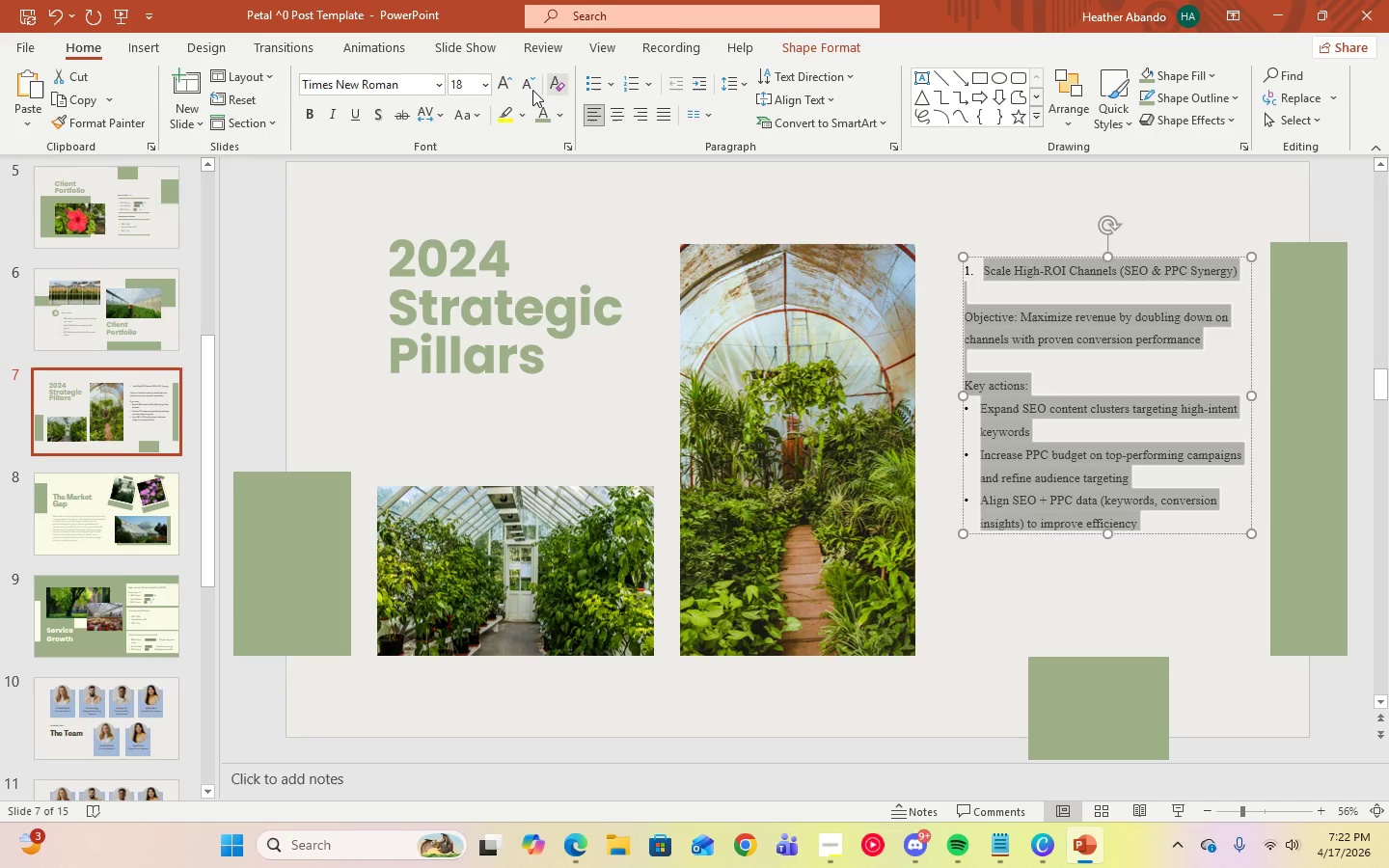 
left_click([482, 87])
 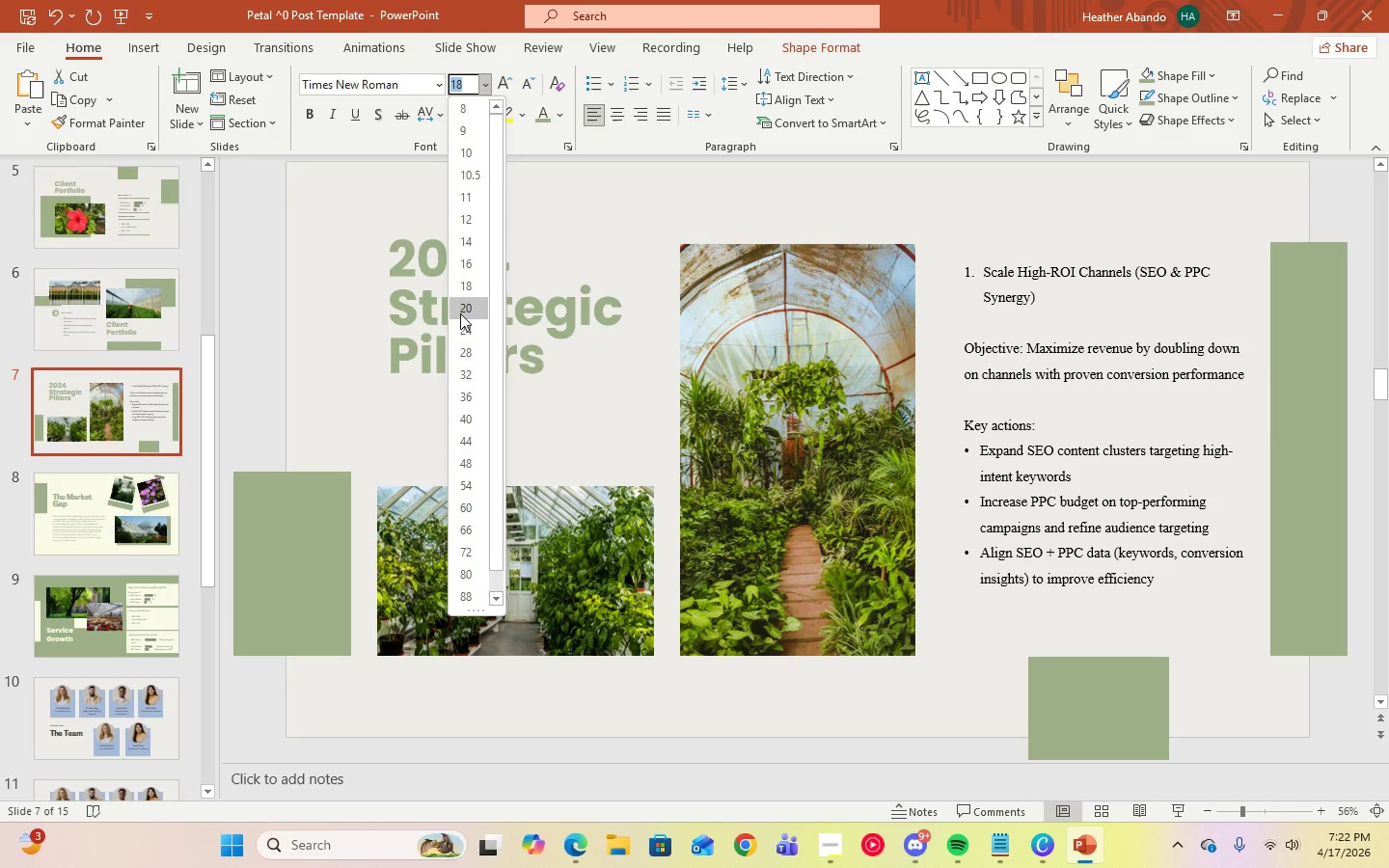 
left_click([461, 314])
 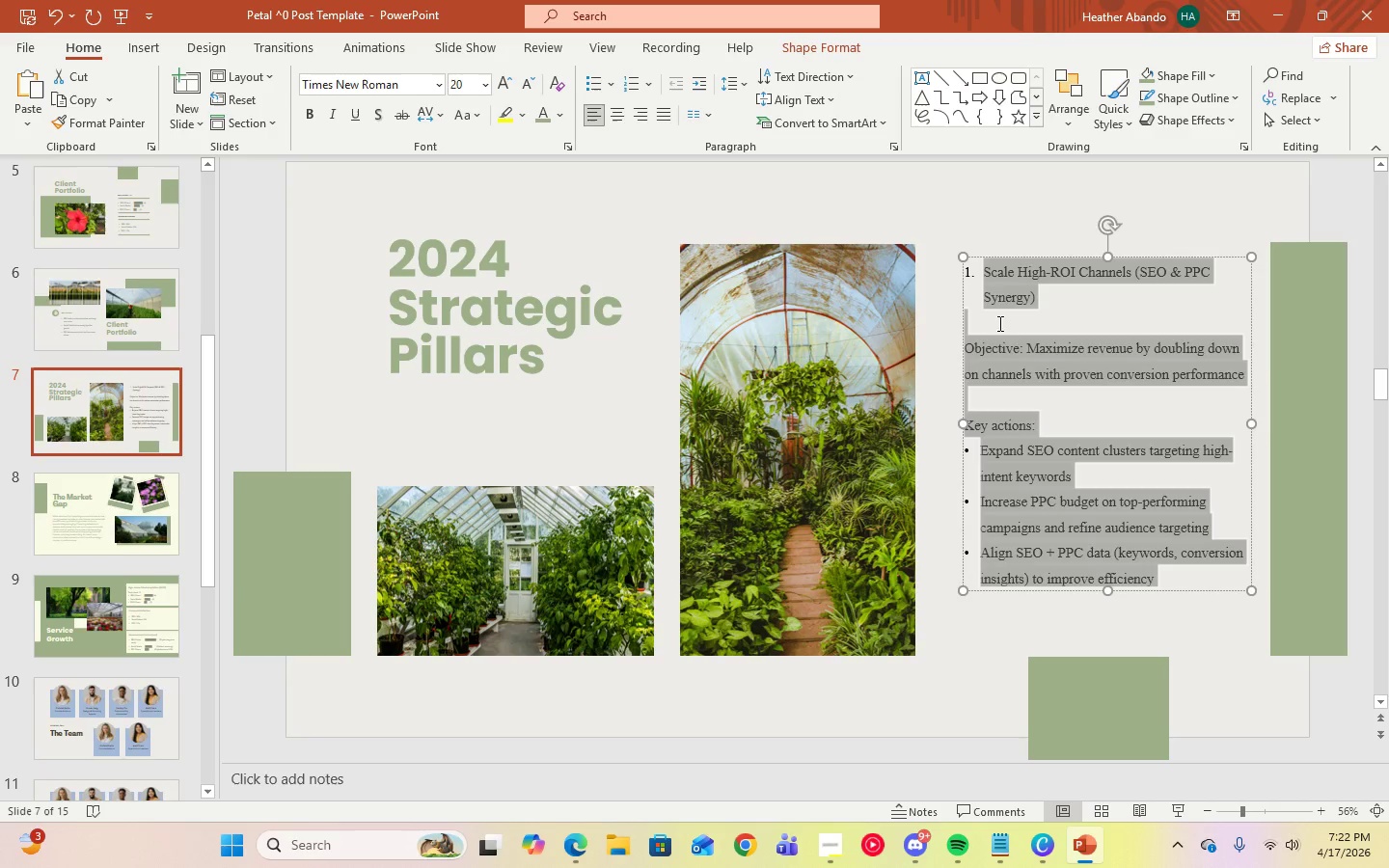 
left_click([1022, 352])
 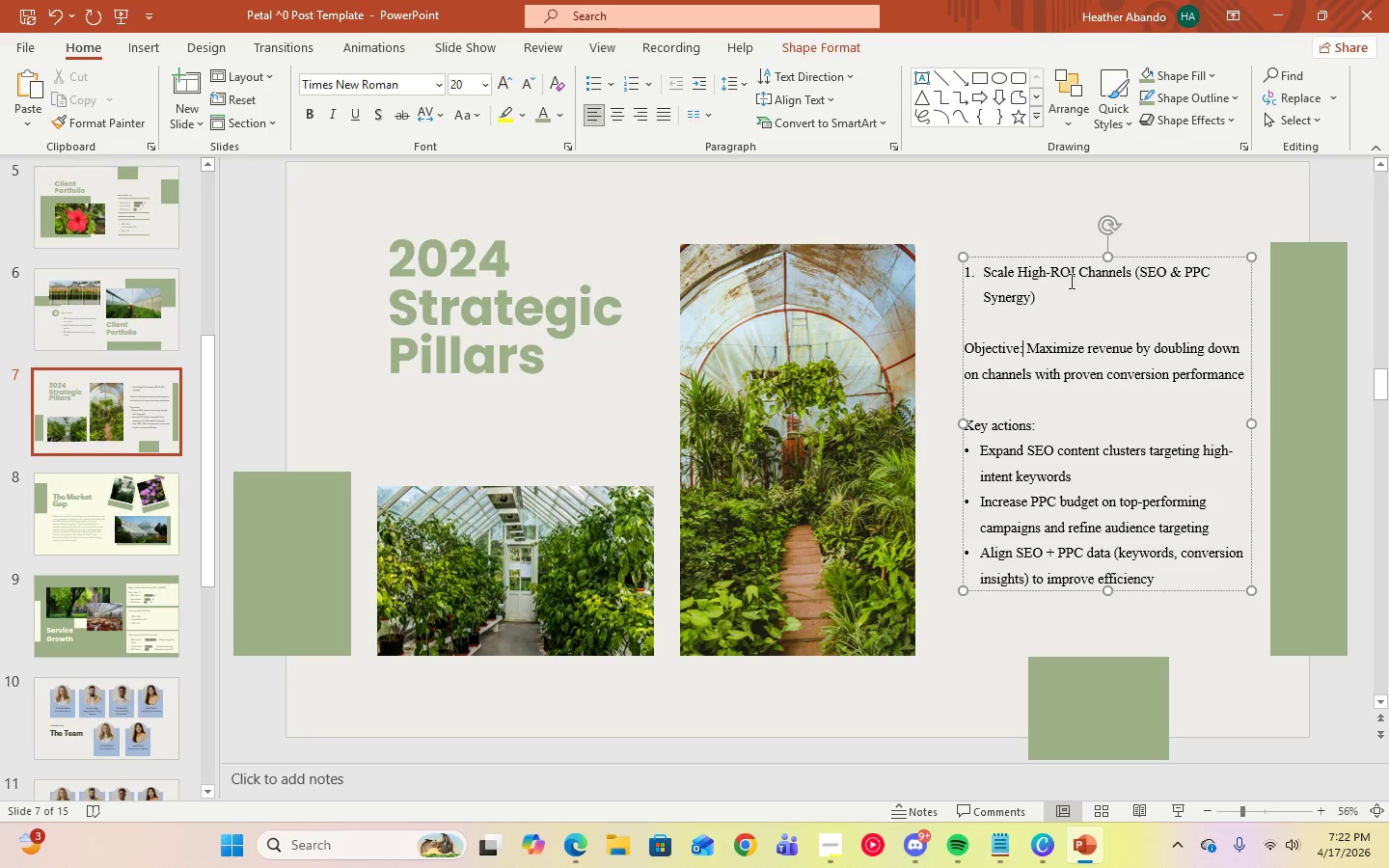 
left_click([1061, 293])
 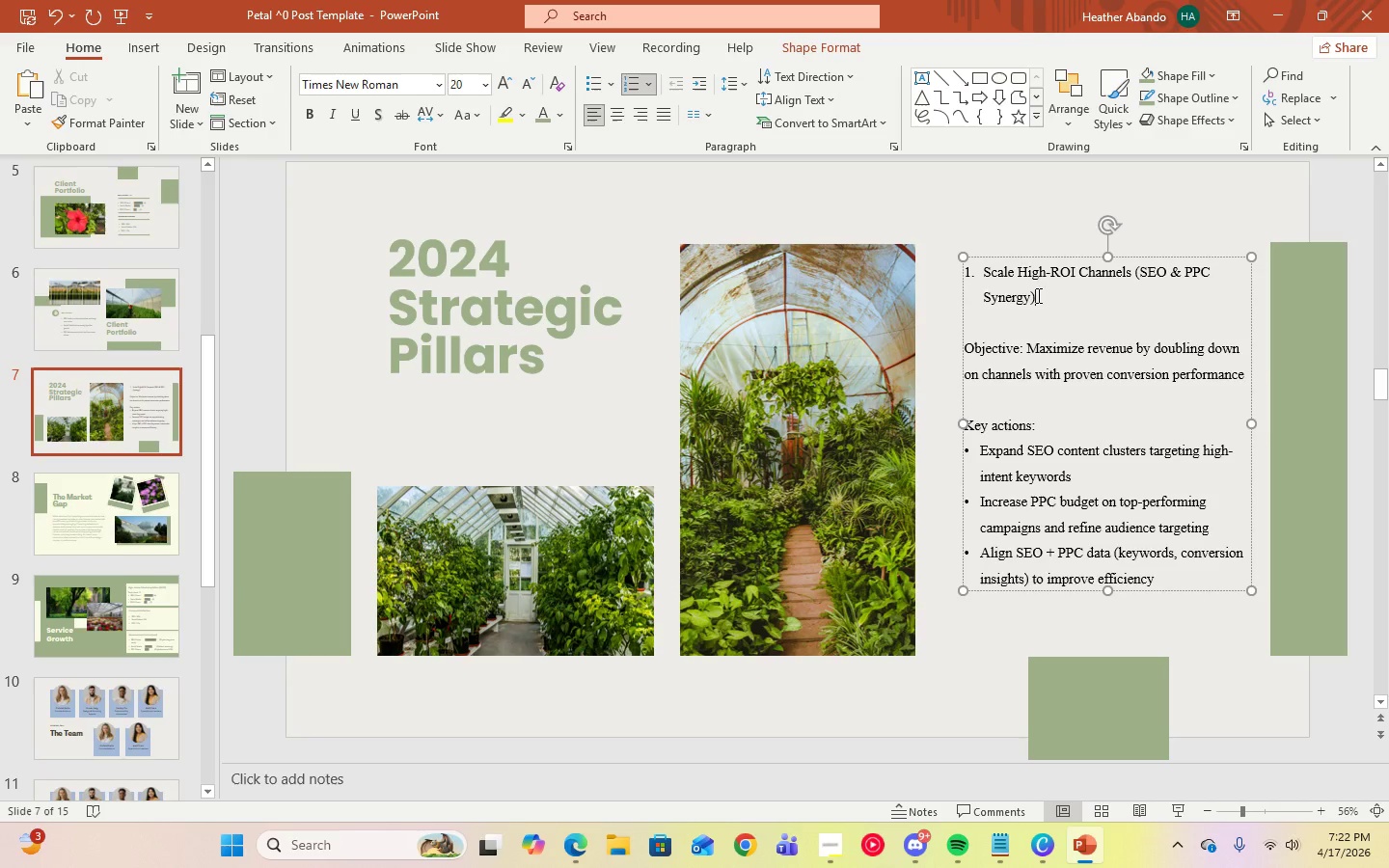 
left_click_drag(start_coordinate=[1038, 295], to_coordinate=[990, 273])
 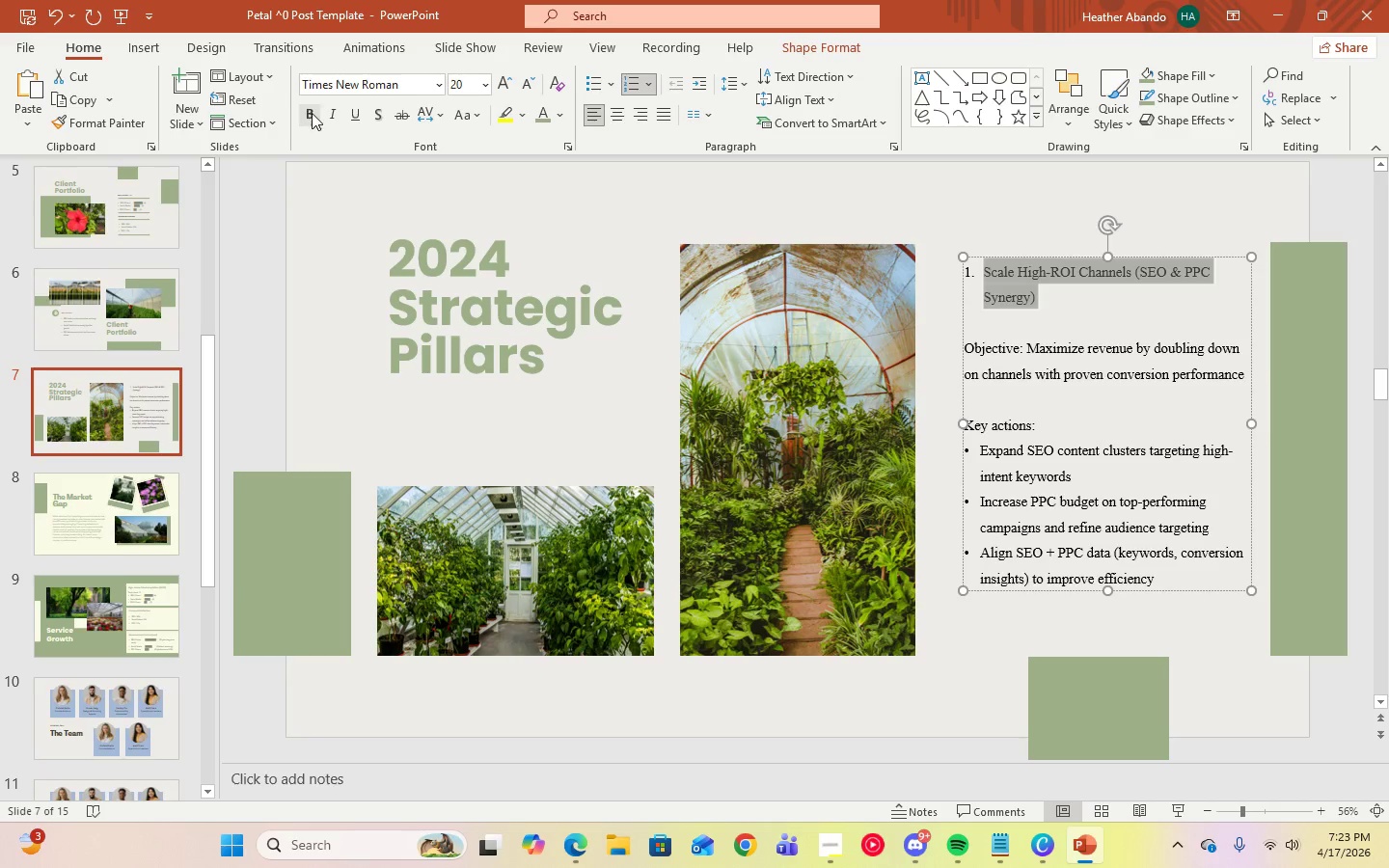 
left_click([312, 113])
 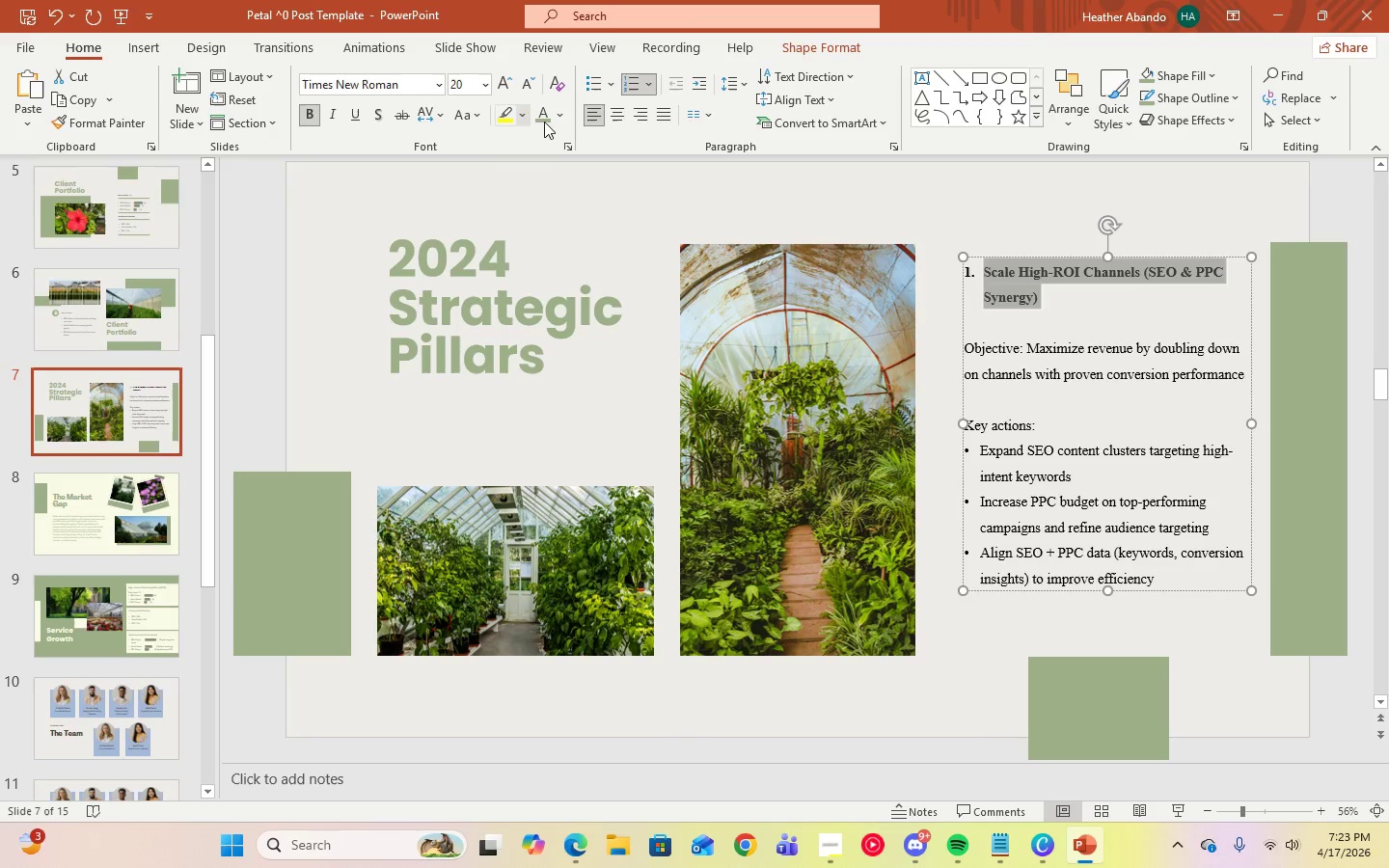 
mouse_move([504, 119])
 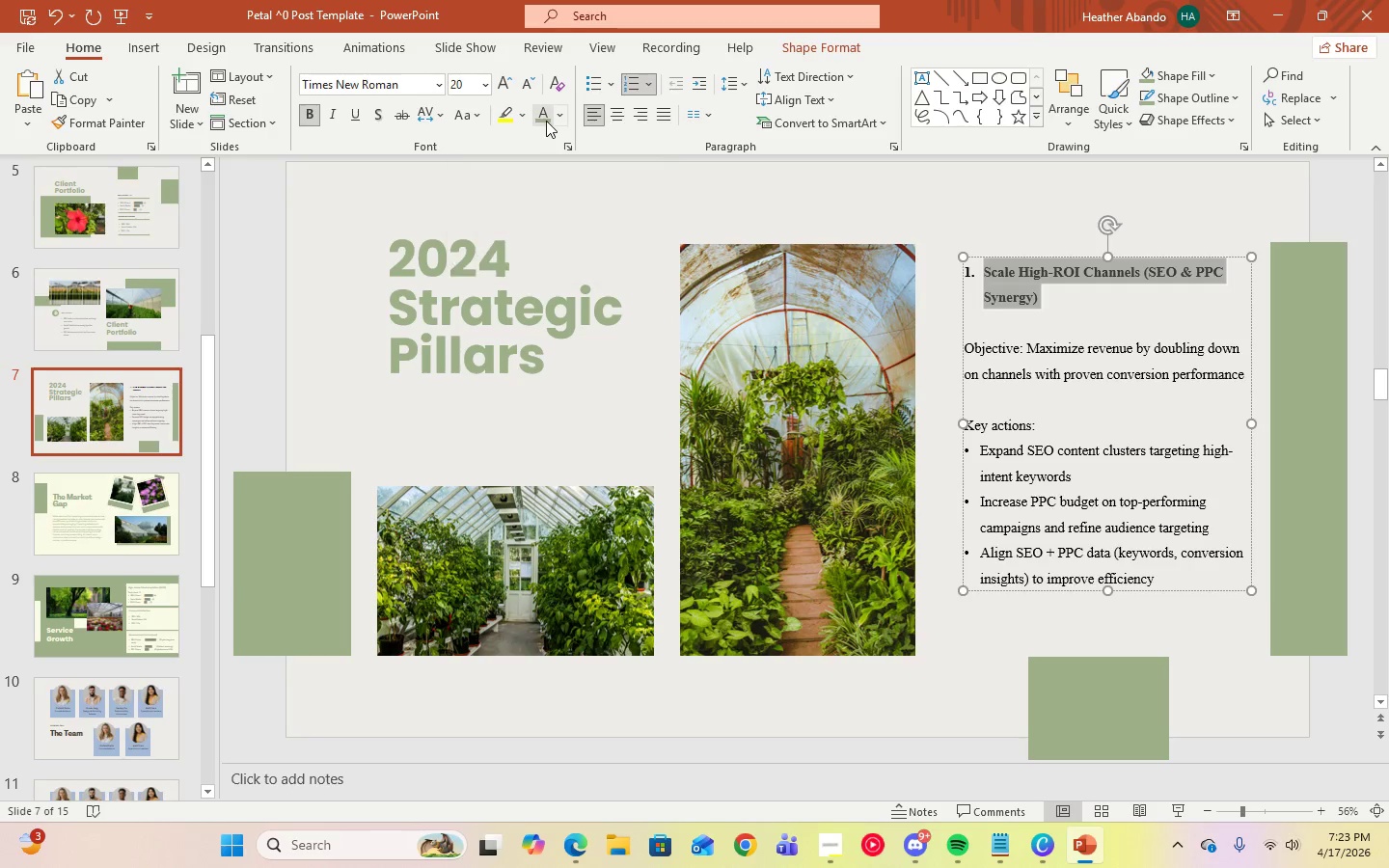 
left_click([546, 121])
 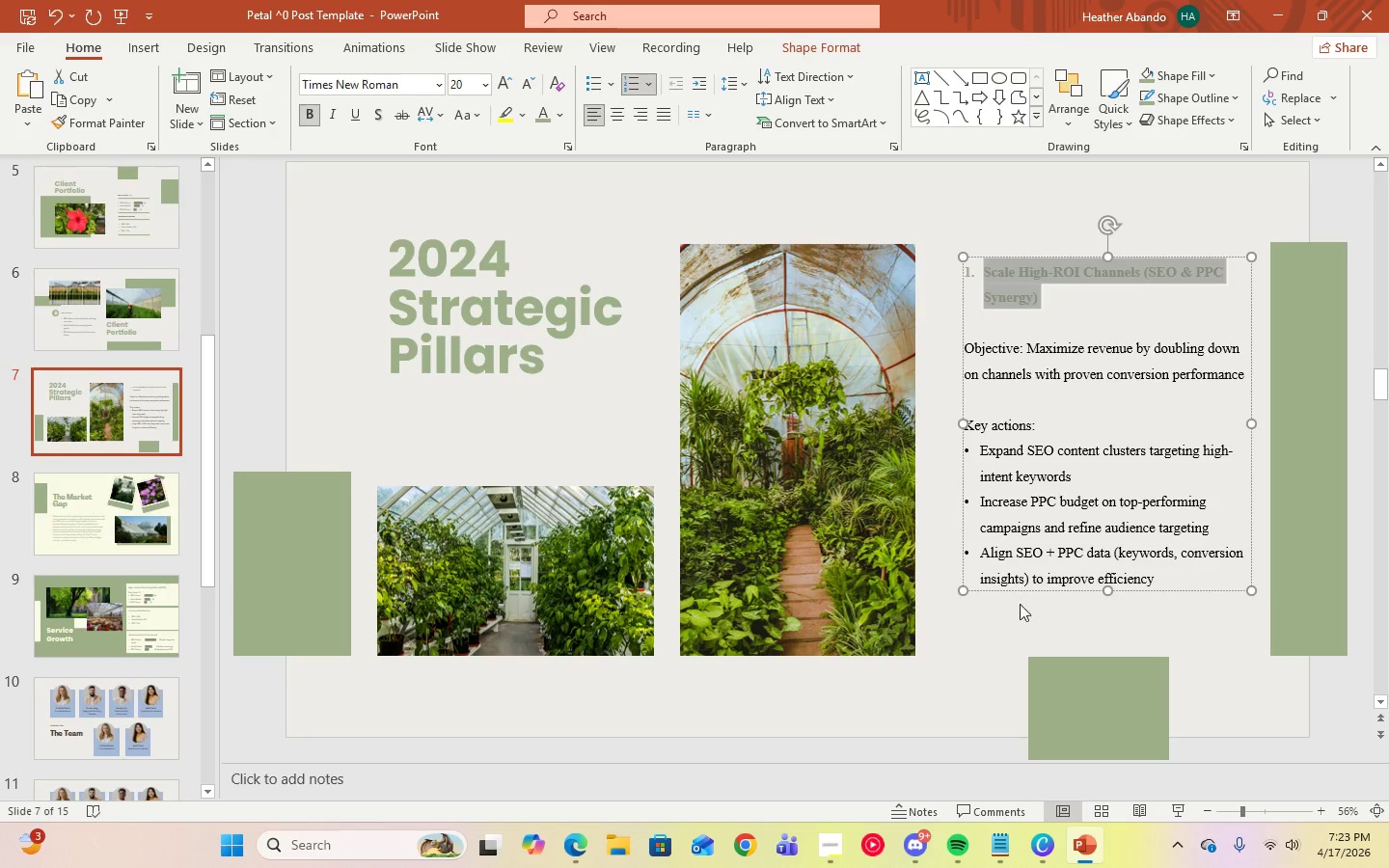 
left_click([1095, 537])
 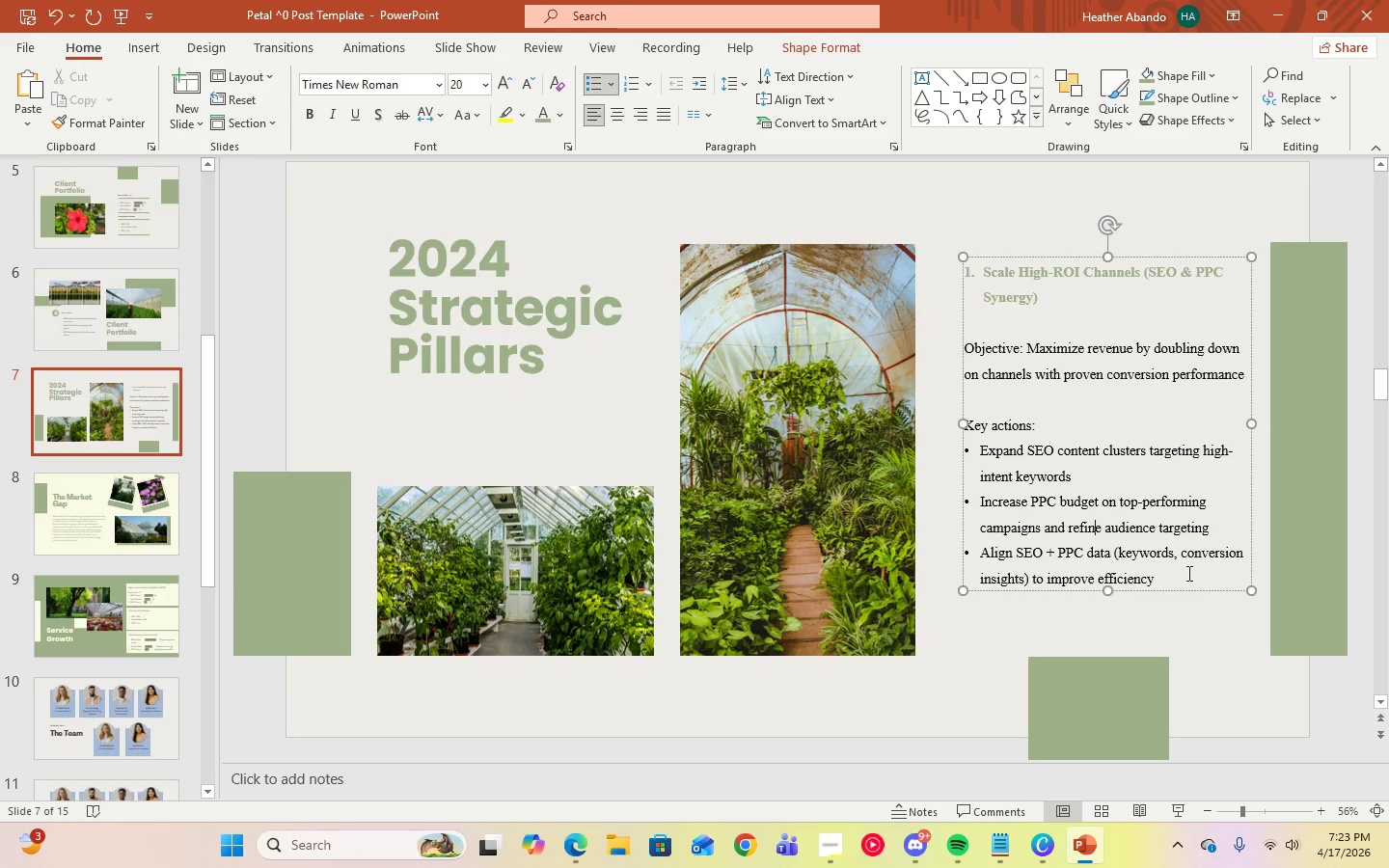 
left_click([1180, 575])
 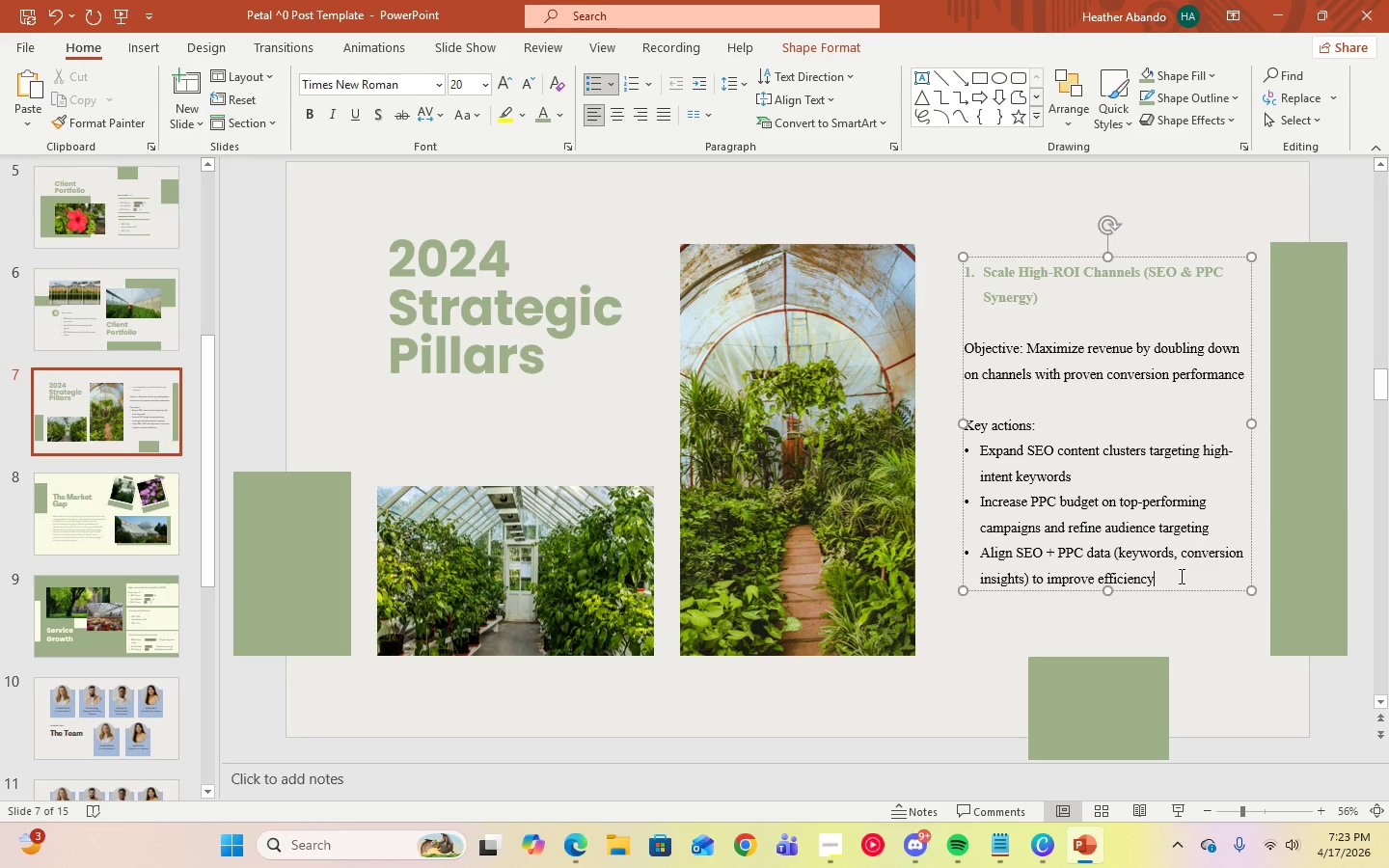 
left_click_drag(start_coordinate=[1179, 576], to_coordinate=[970, 346])
 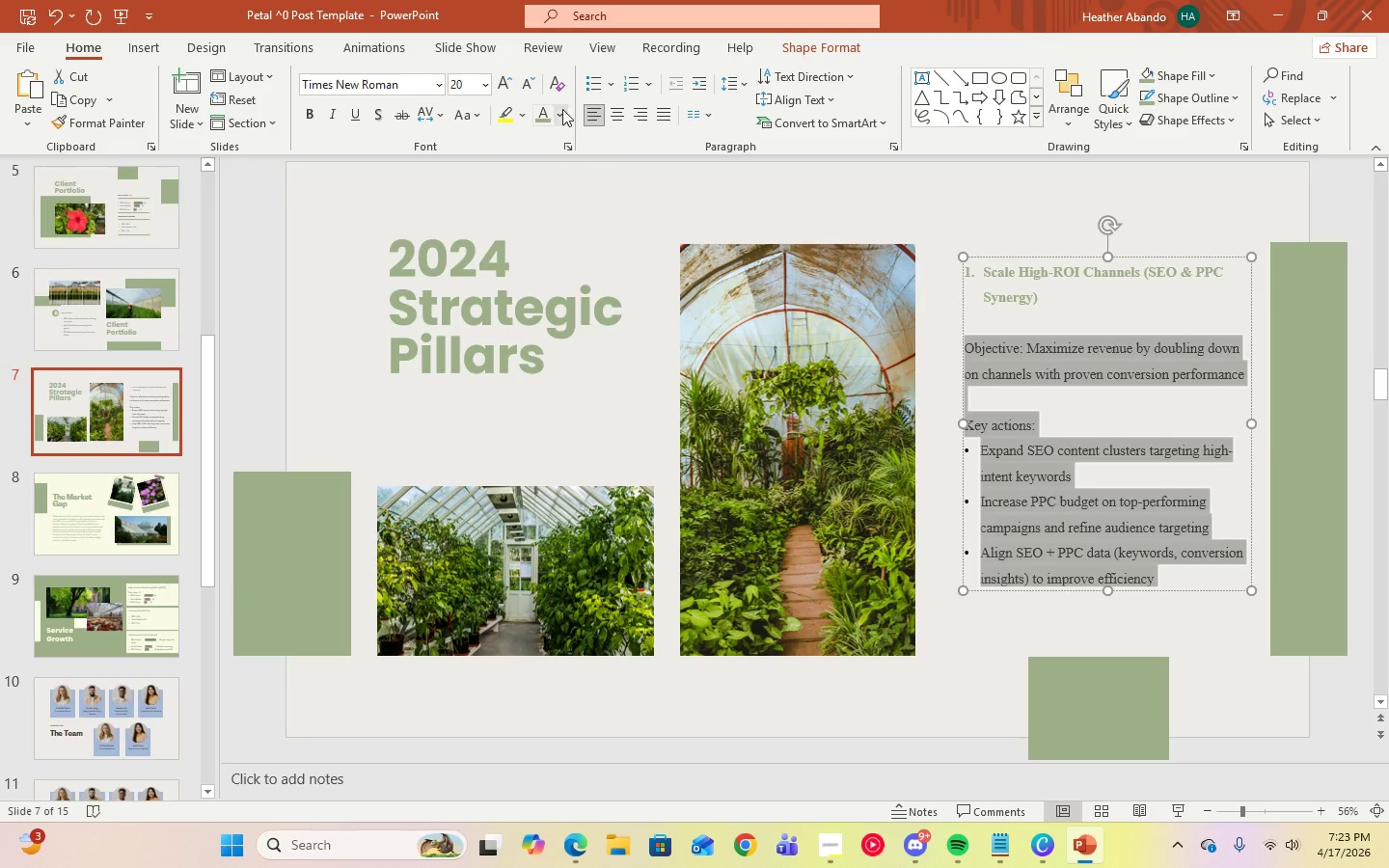 
left_click([561, 109])
 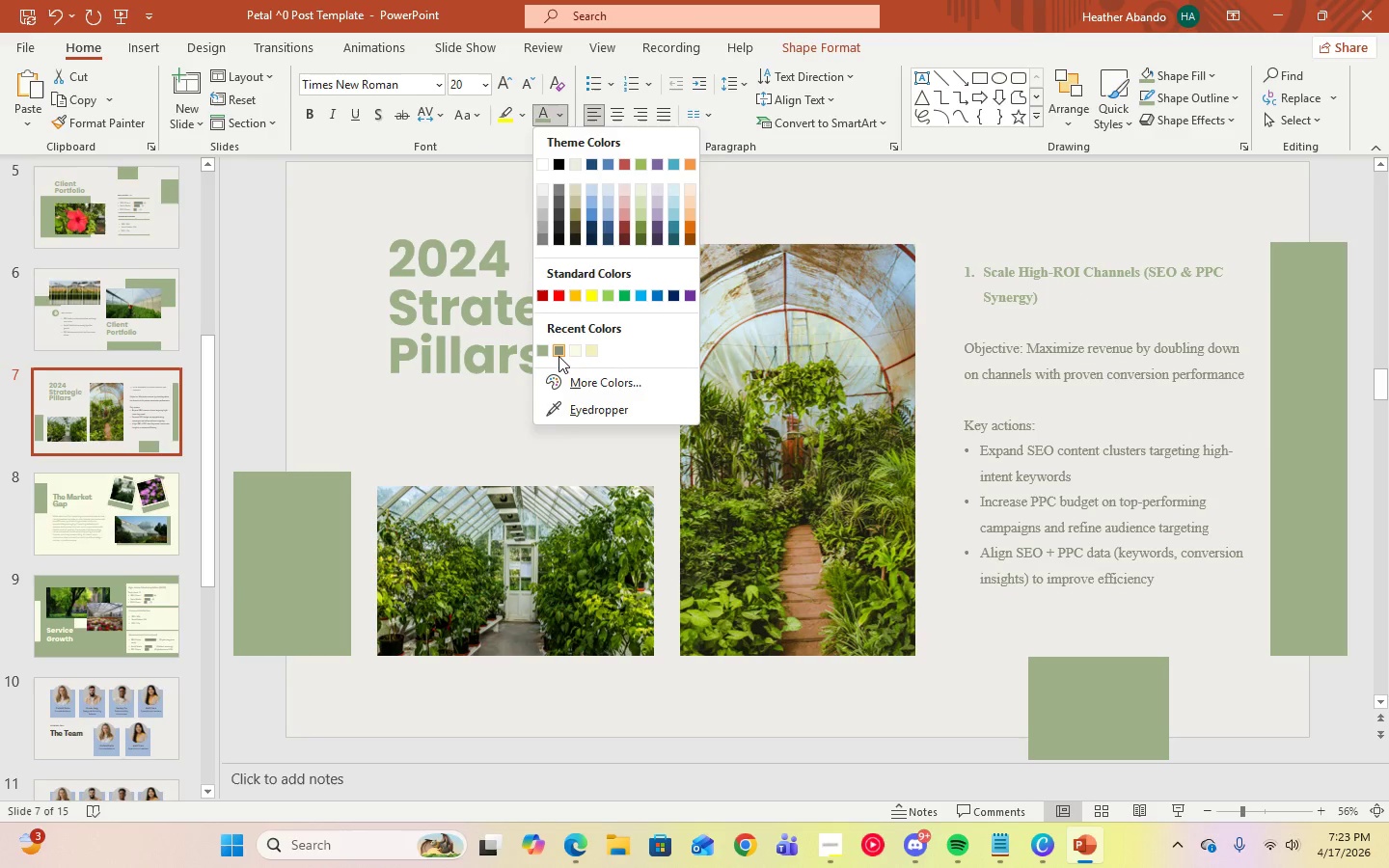 
left_click([558, 356])
 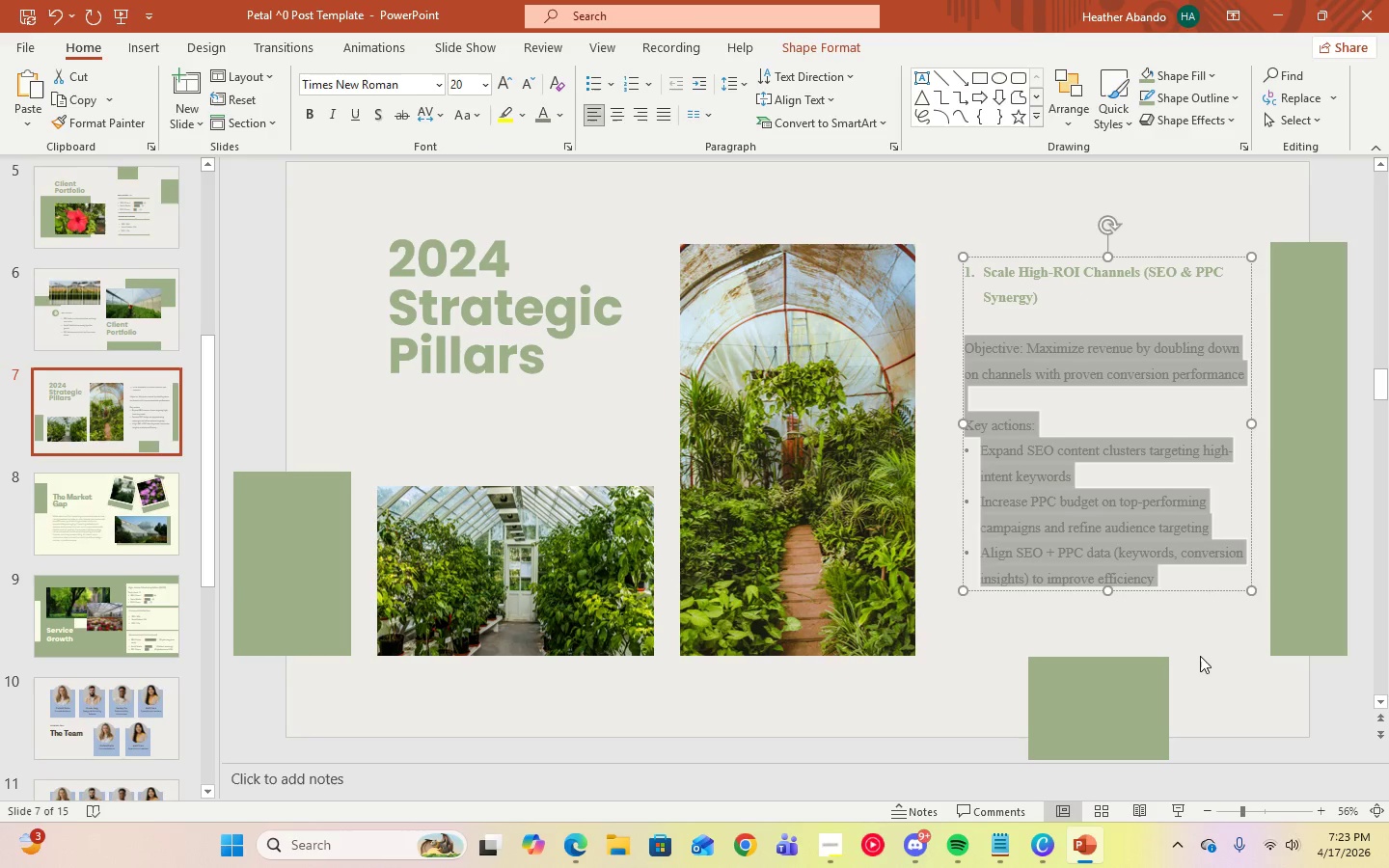 
left_click([1201, 638])
 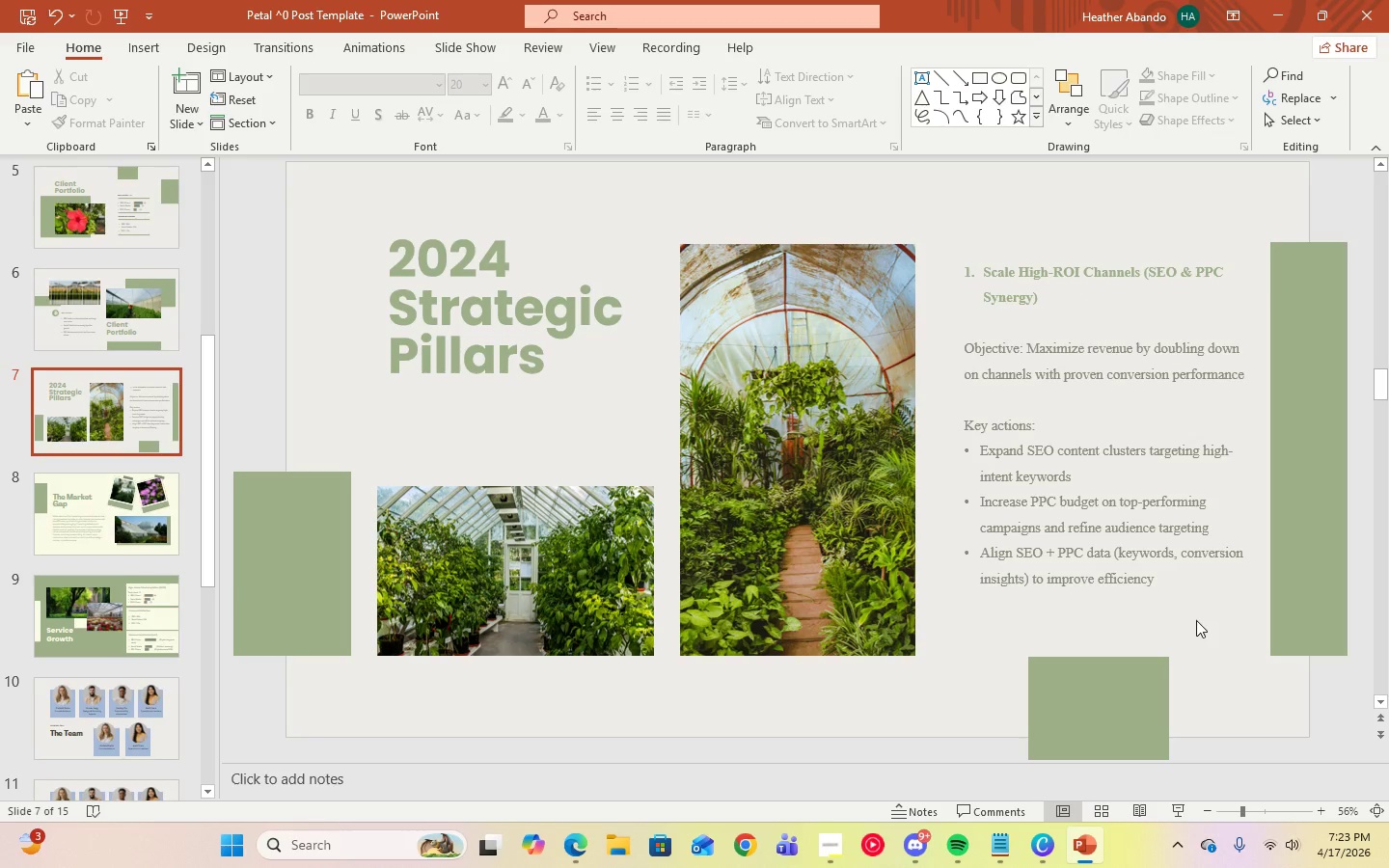 
left_click([1136, 504])
 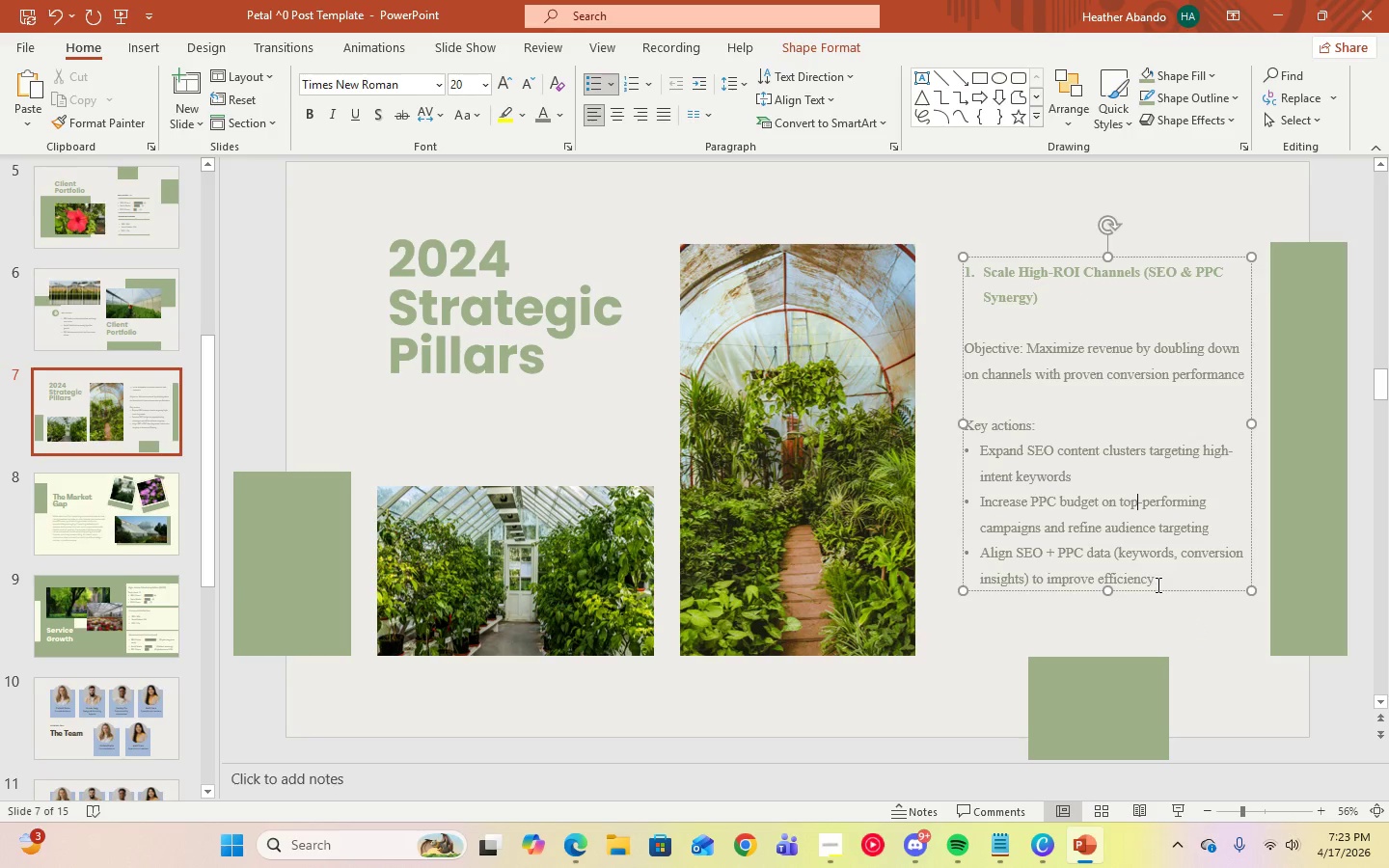 
left_click([1158, 583])
 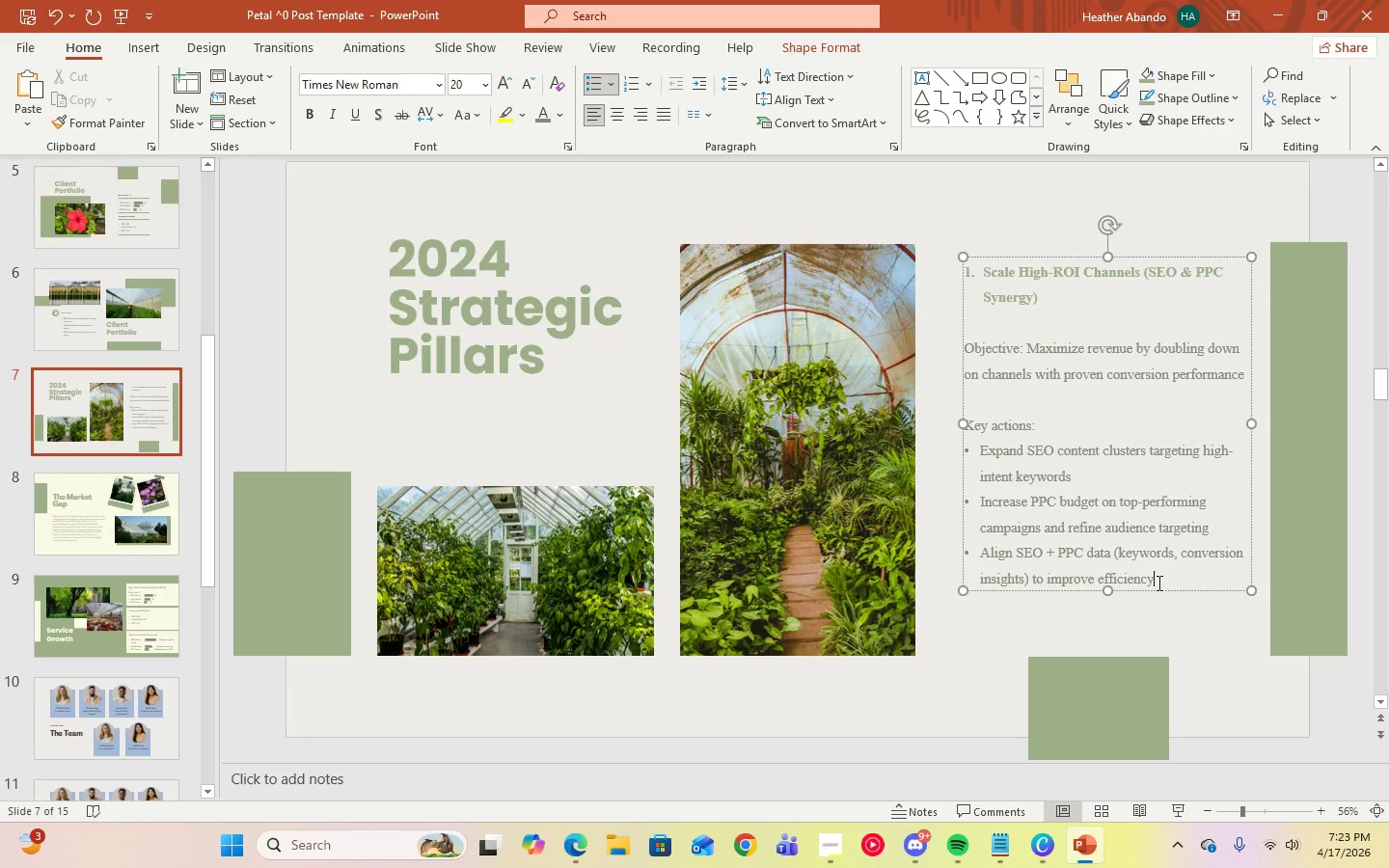 
key(Control+A)
 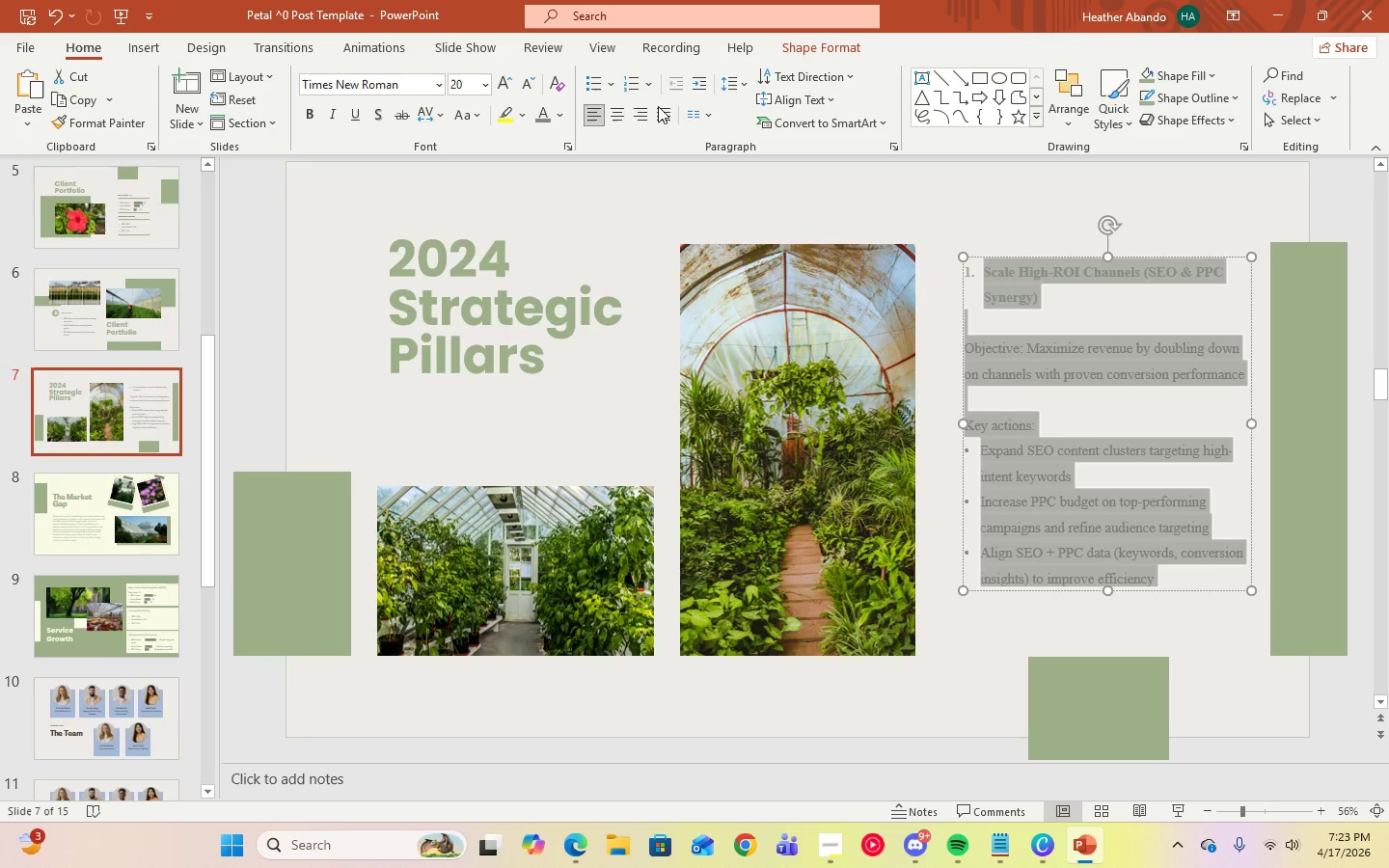 
left_click([667, 120])
 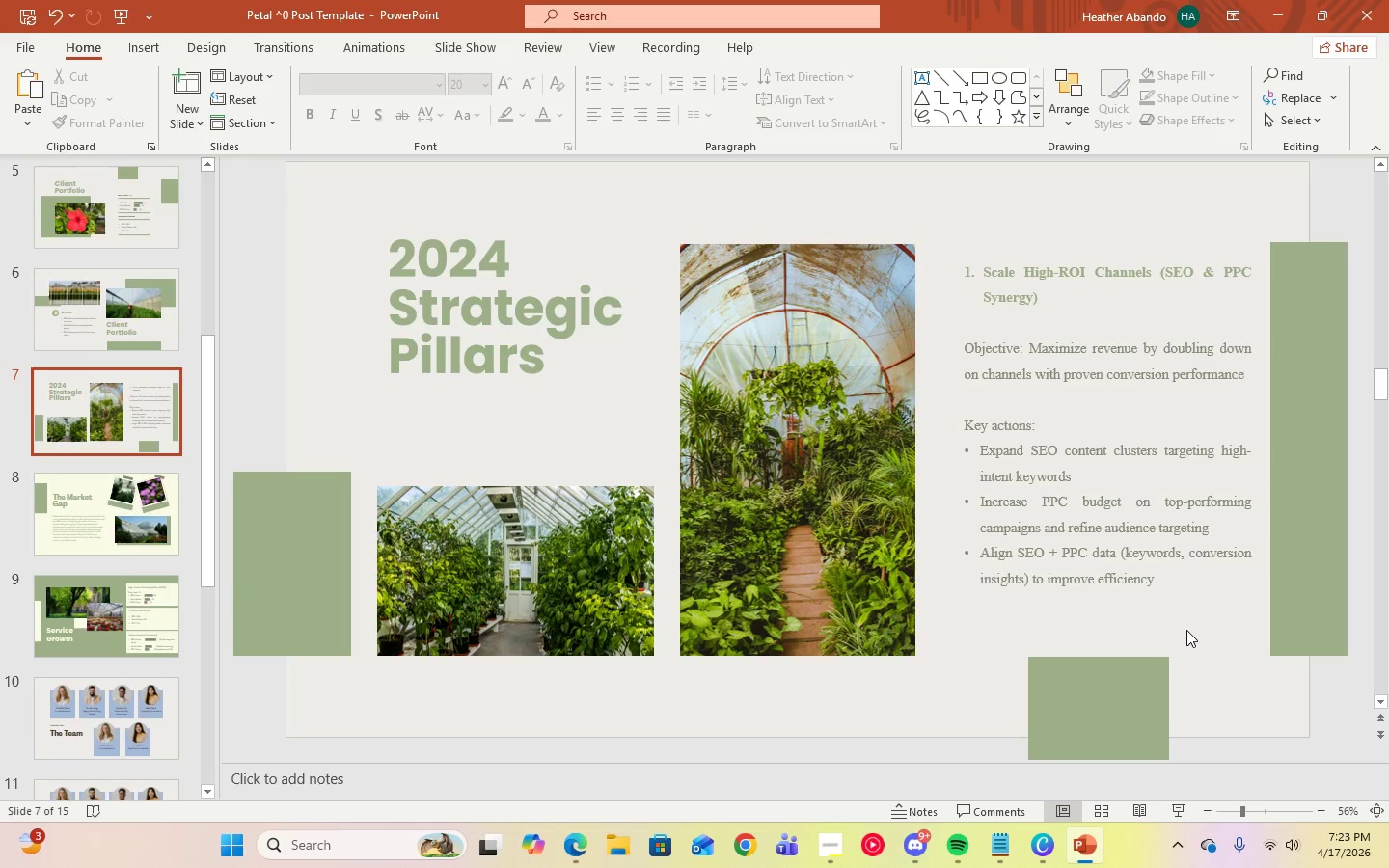 
left_click([1185, 512])
 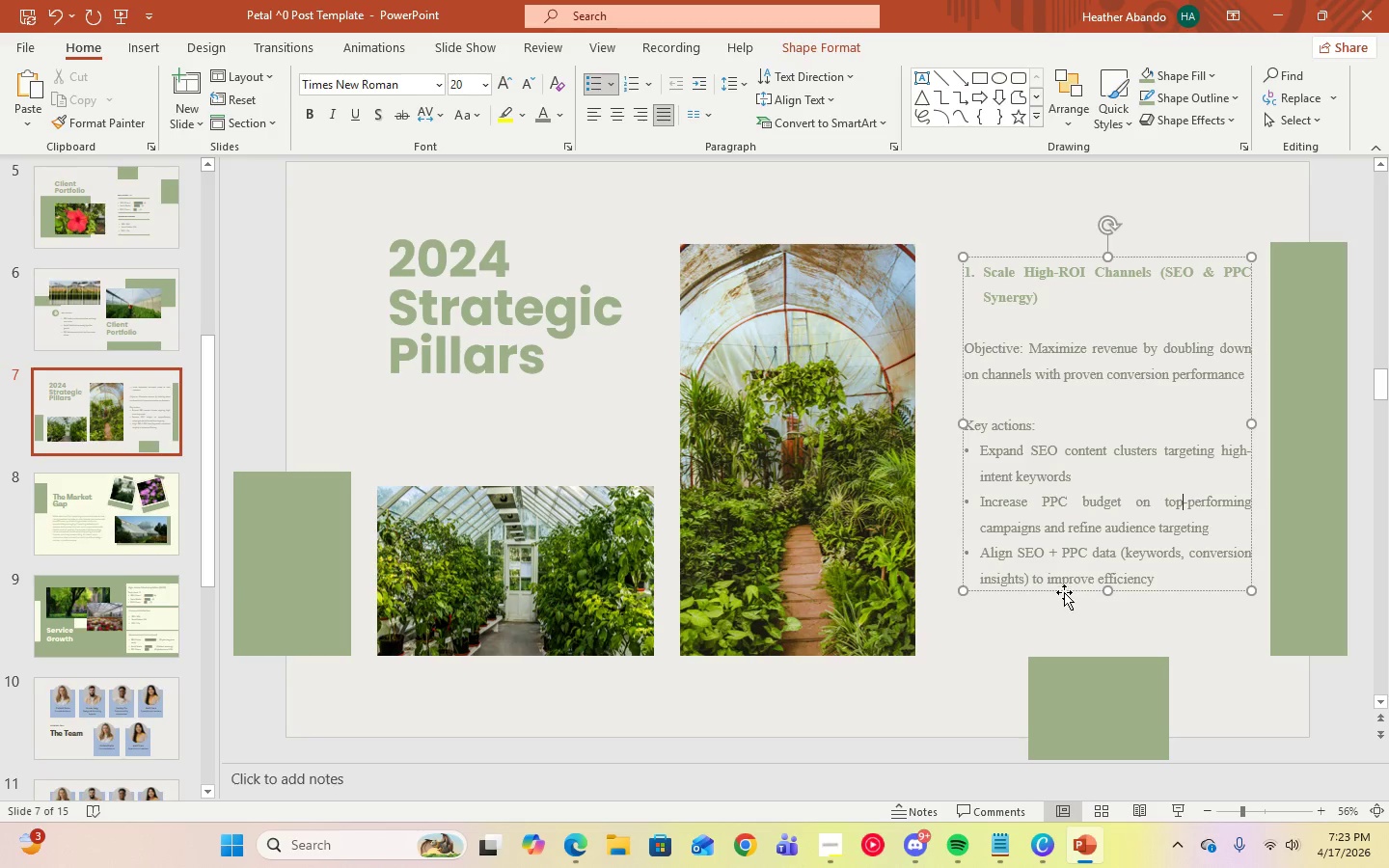 
left_click_drag(start_coordinate=[1063, 590], to_coordinate=[1053, 591])
 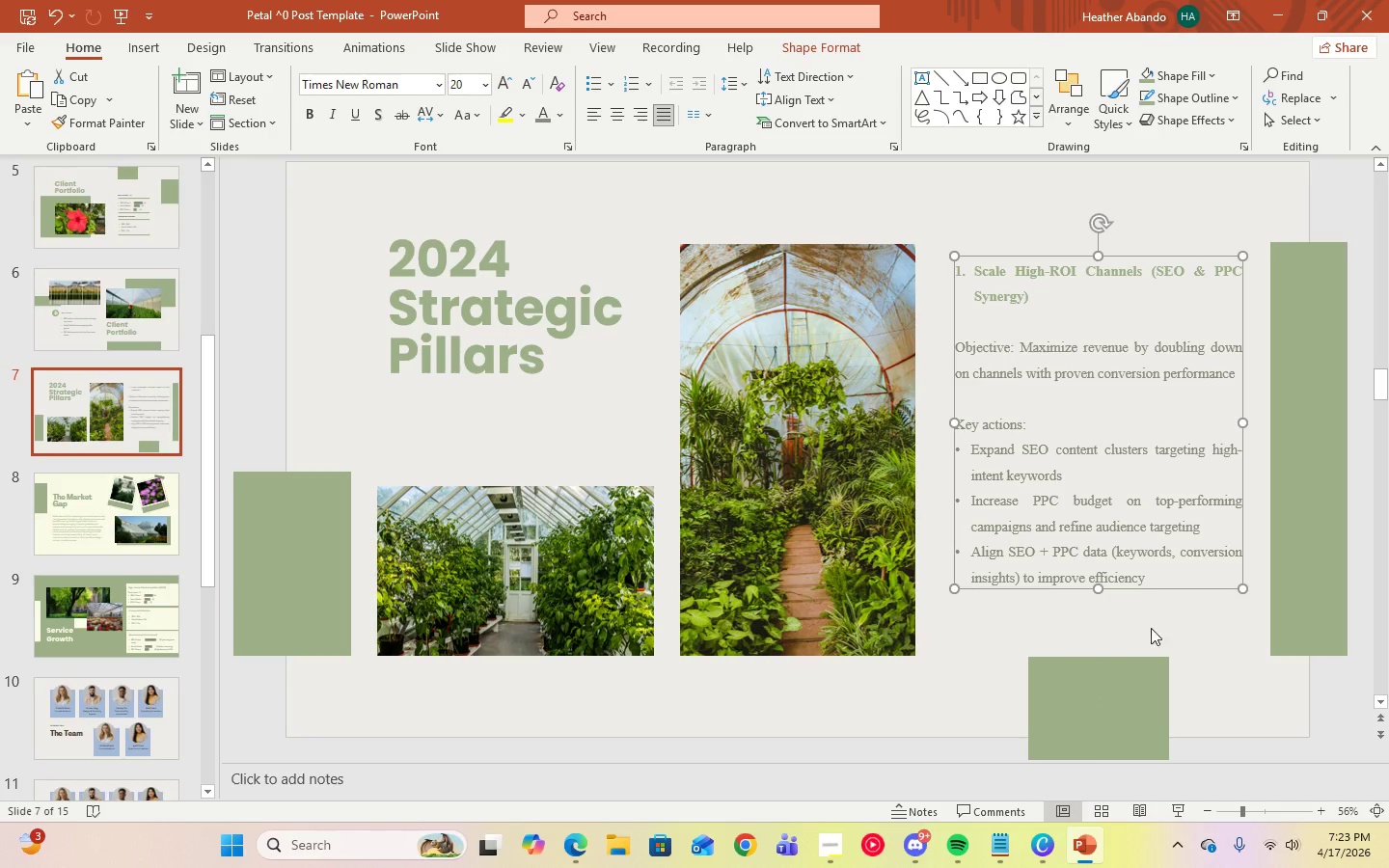 
left_click([1158, 626])
 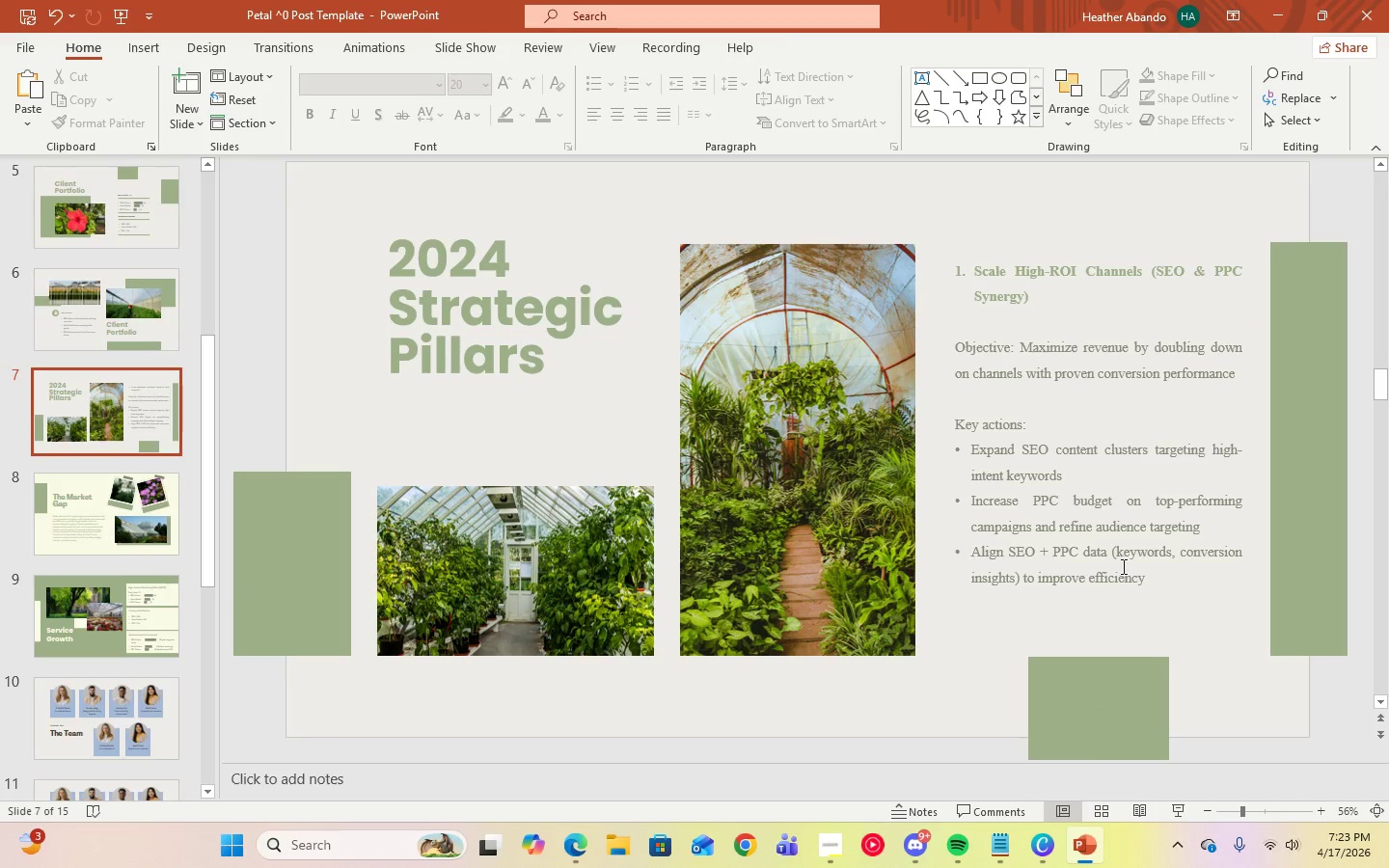 
double_click([1167, 604])
 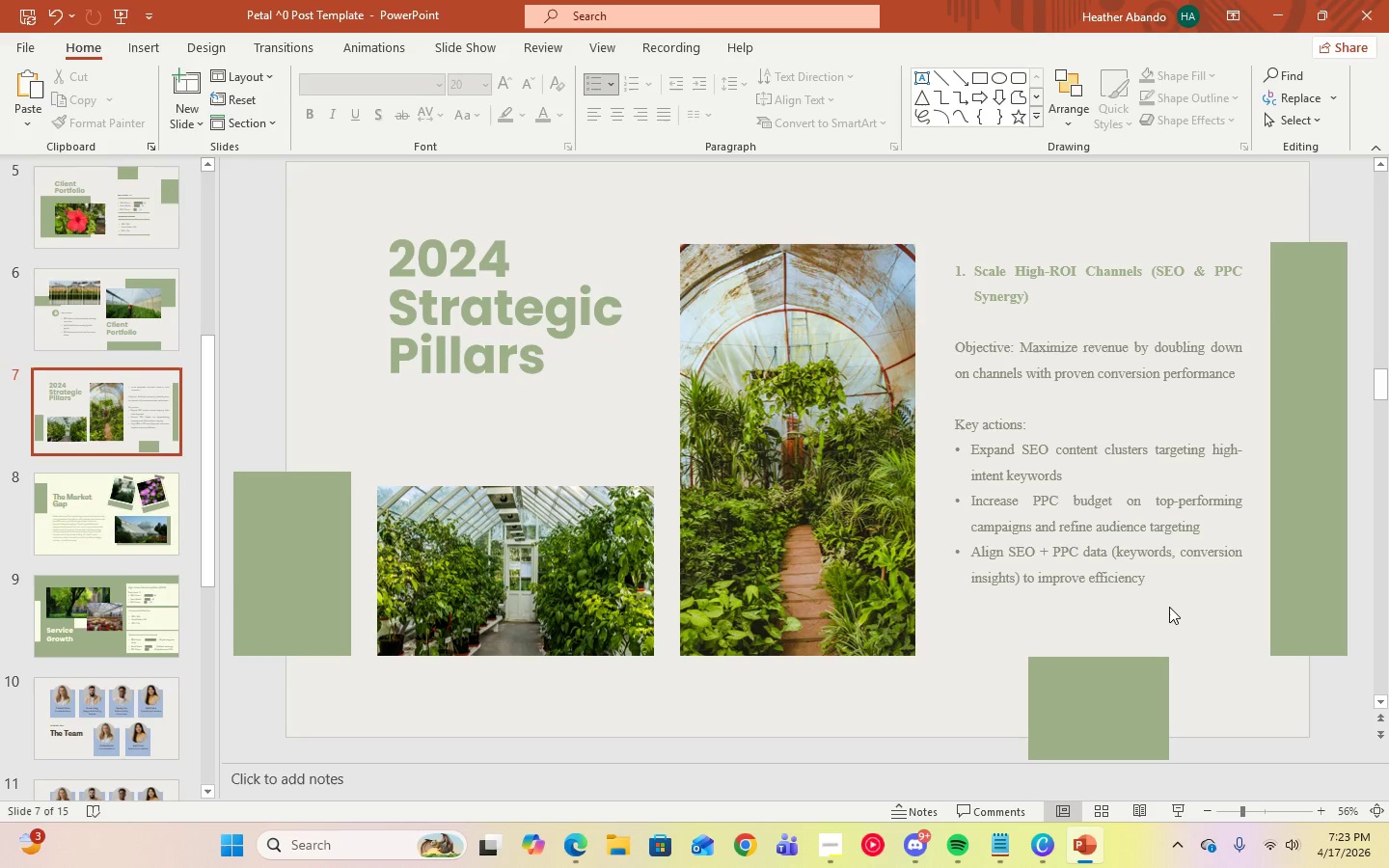 
wait(10.08)
 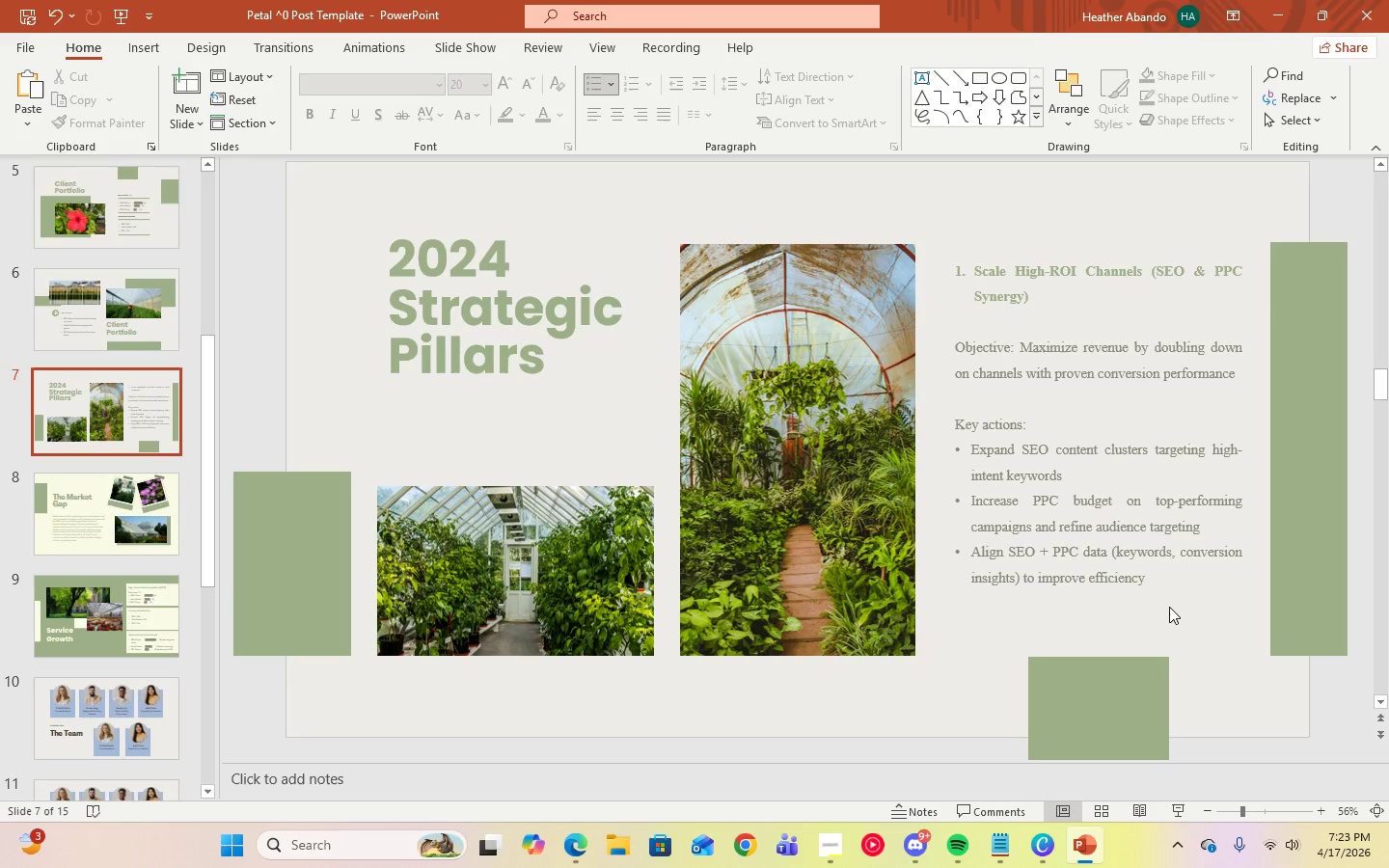 
left_click([1237, 379])
 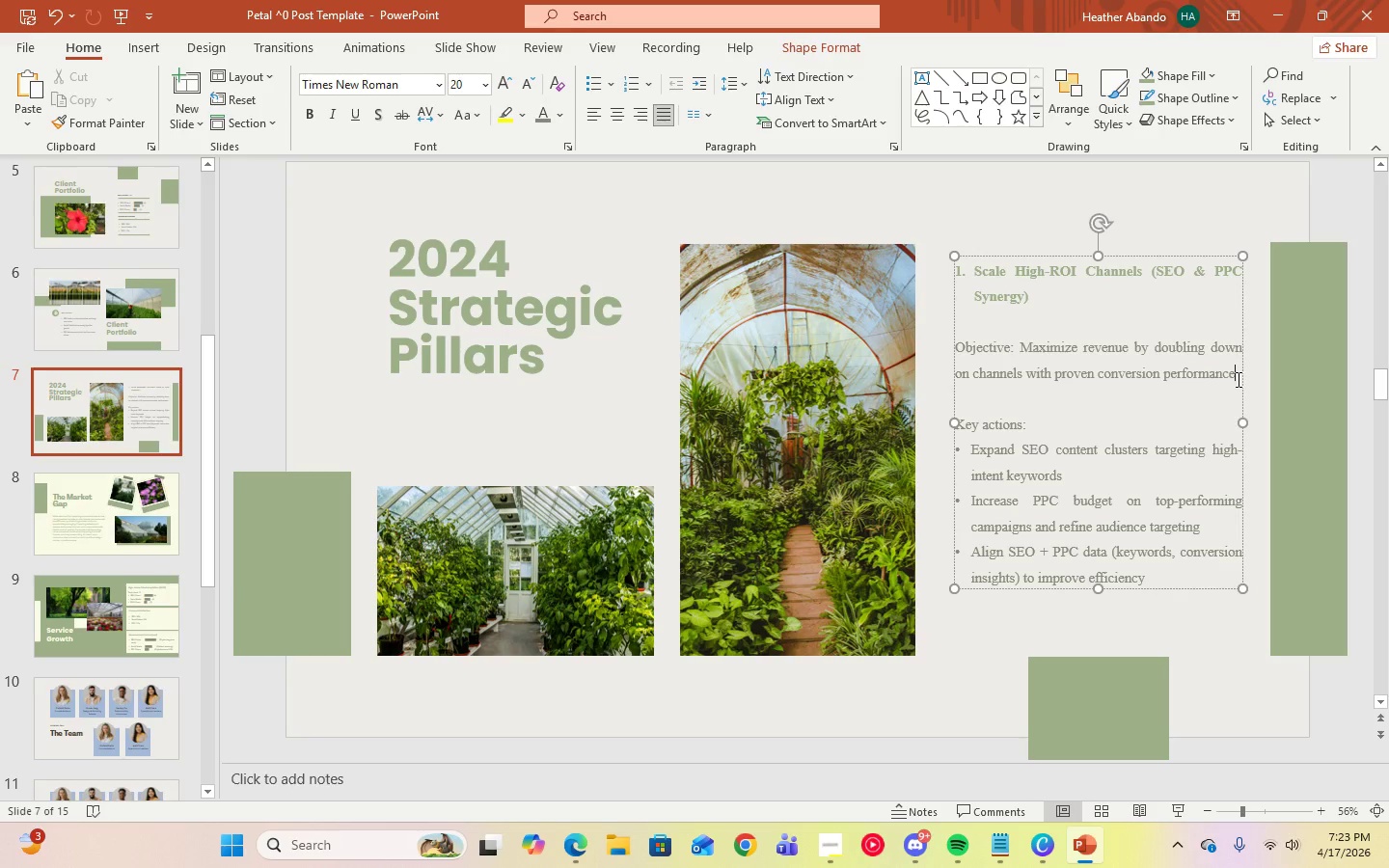 
key(Period)
 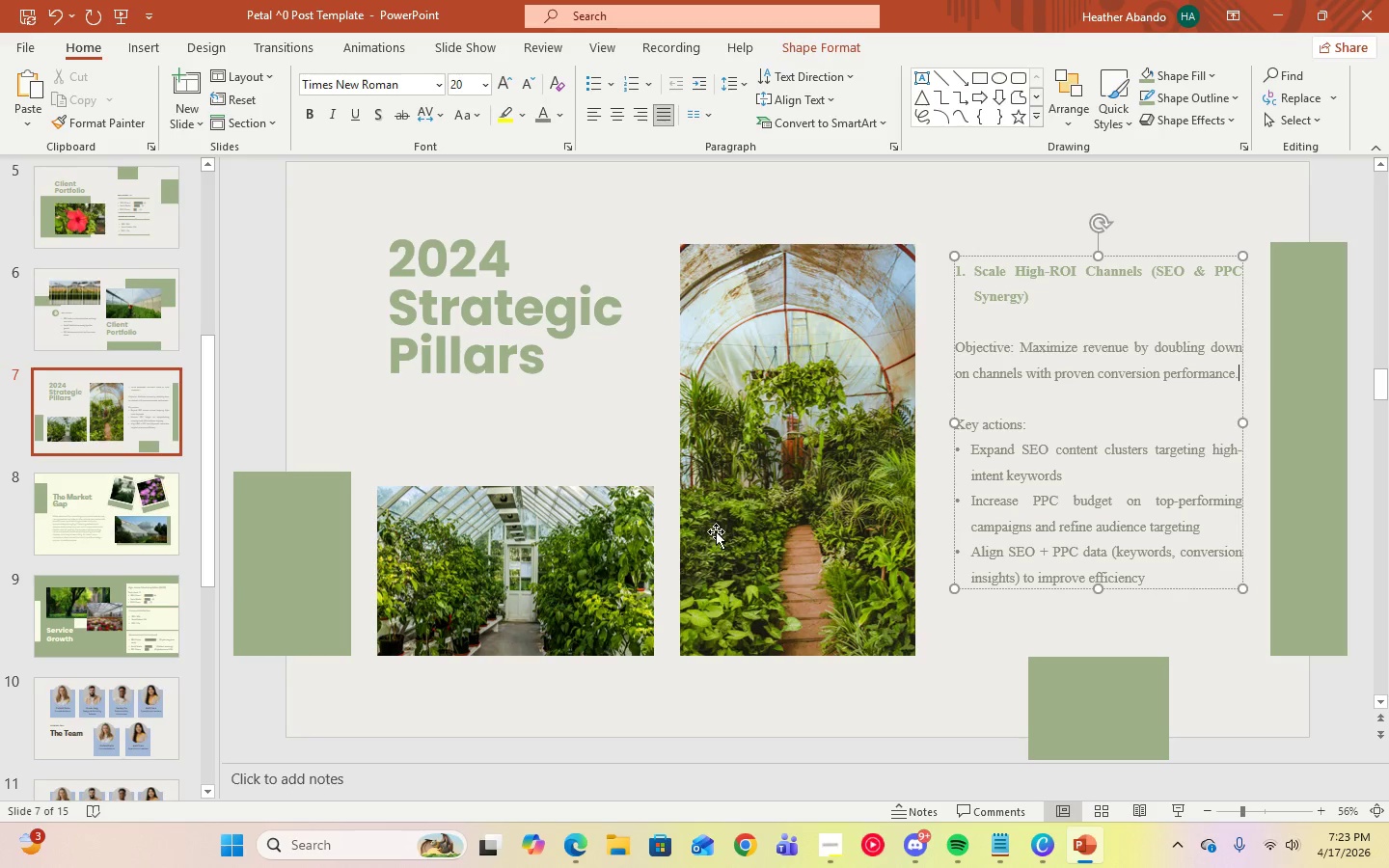 
scroll: coordinate [97, 601], scroll_direction: down, amount: 10.0
 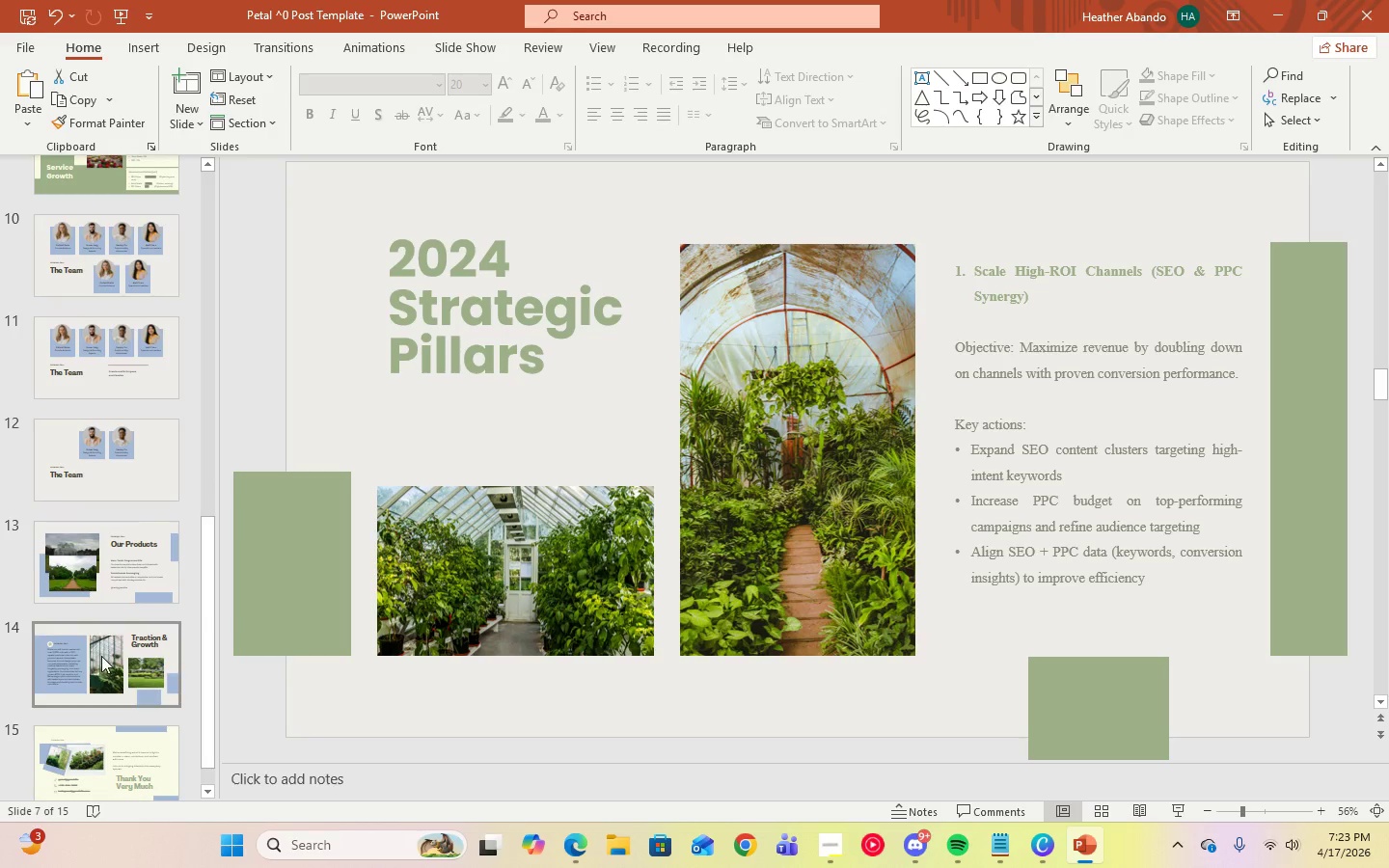 
left_click_drag(start_coordinate=[101, 657], to_coordinate=[91, 361])
 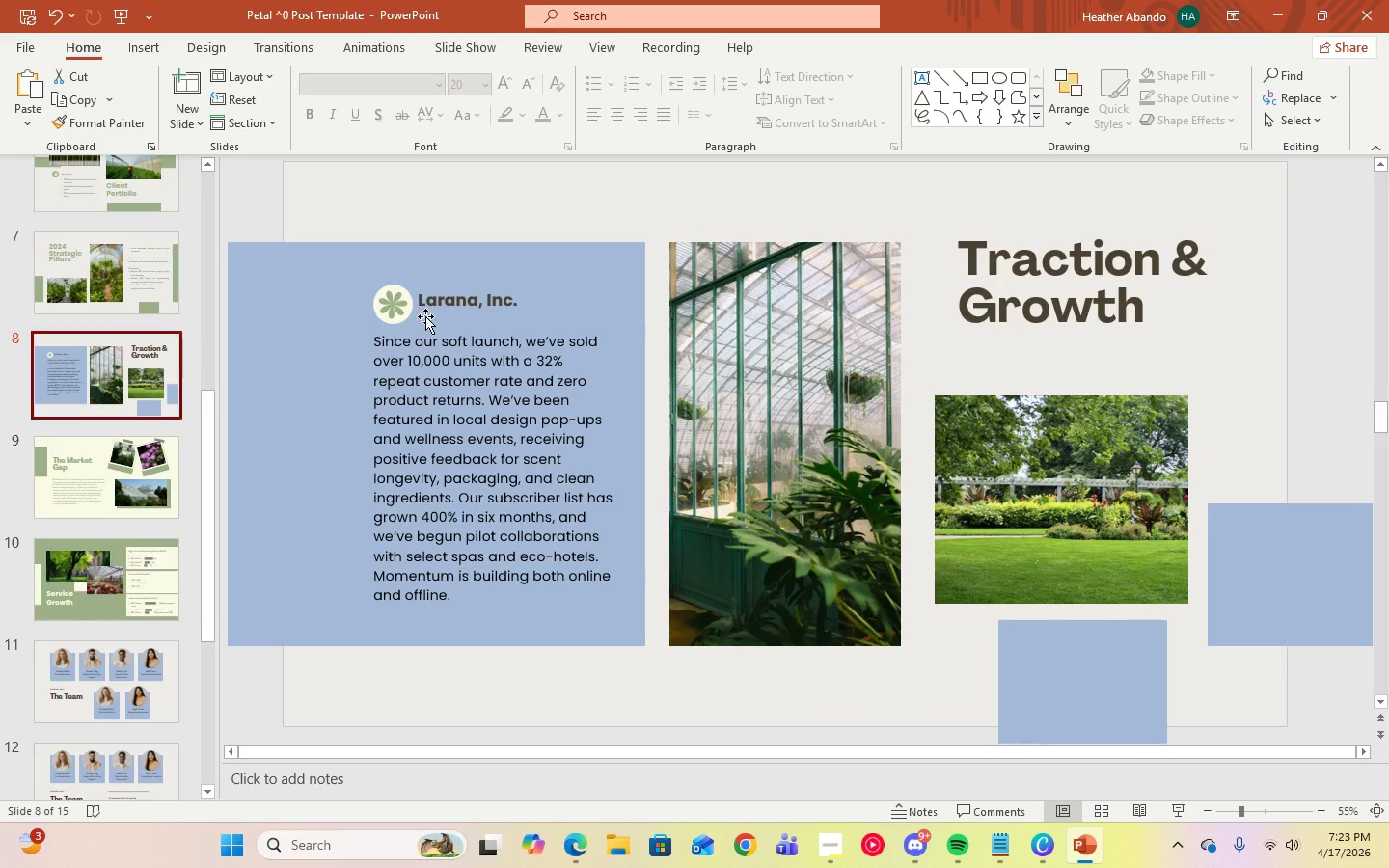 
scroll: coordinate [99, 338], scroll_direction: up, amount: 7.0
 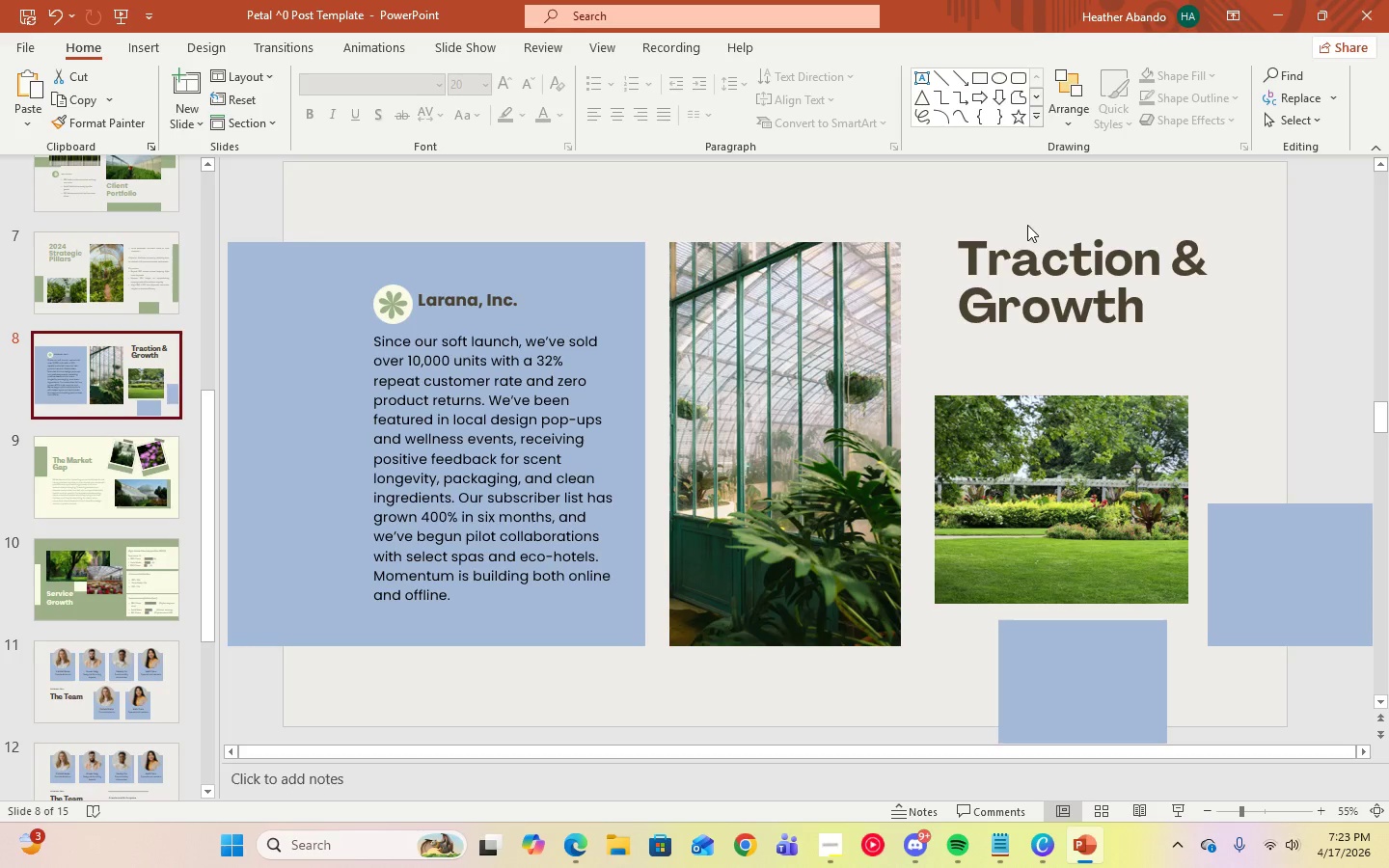 
left_click([120, 270])
 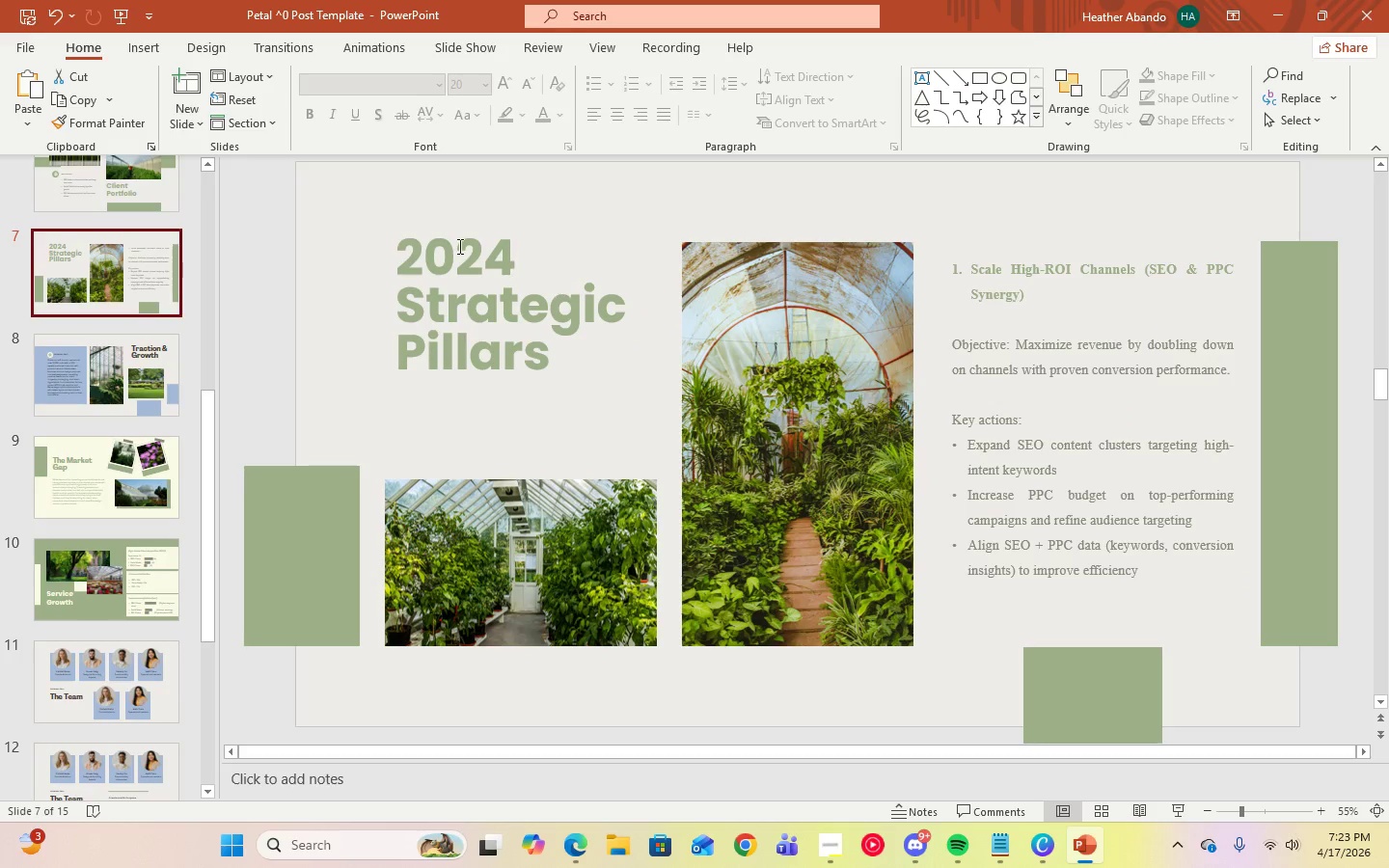 
left_click([454, 246])
 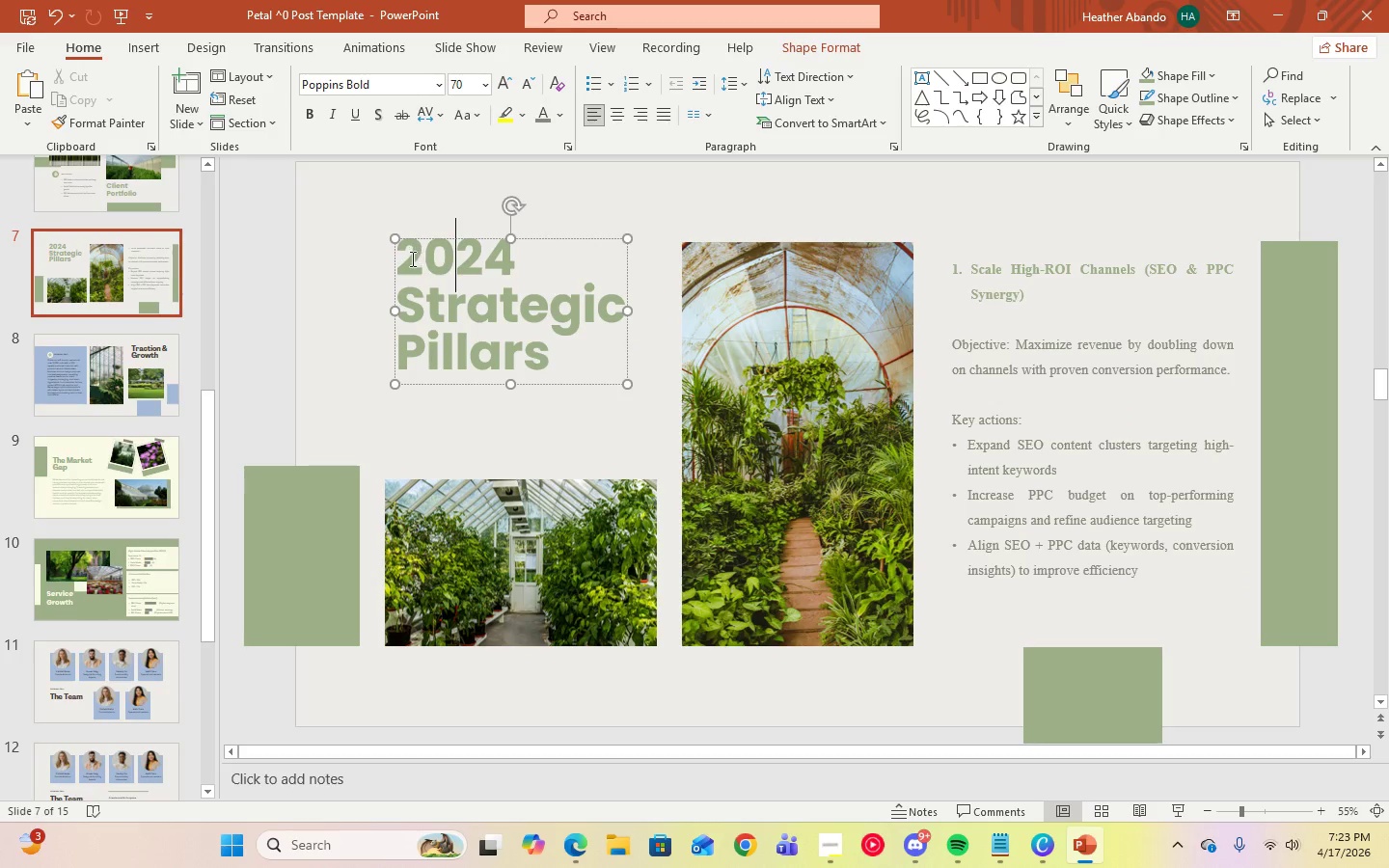 
left_click_drag(start_coordinate=[410, 258], to_coordinate=[541, 372])
 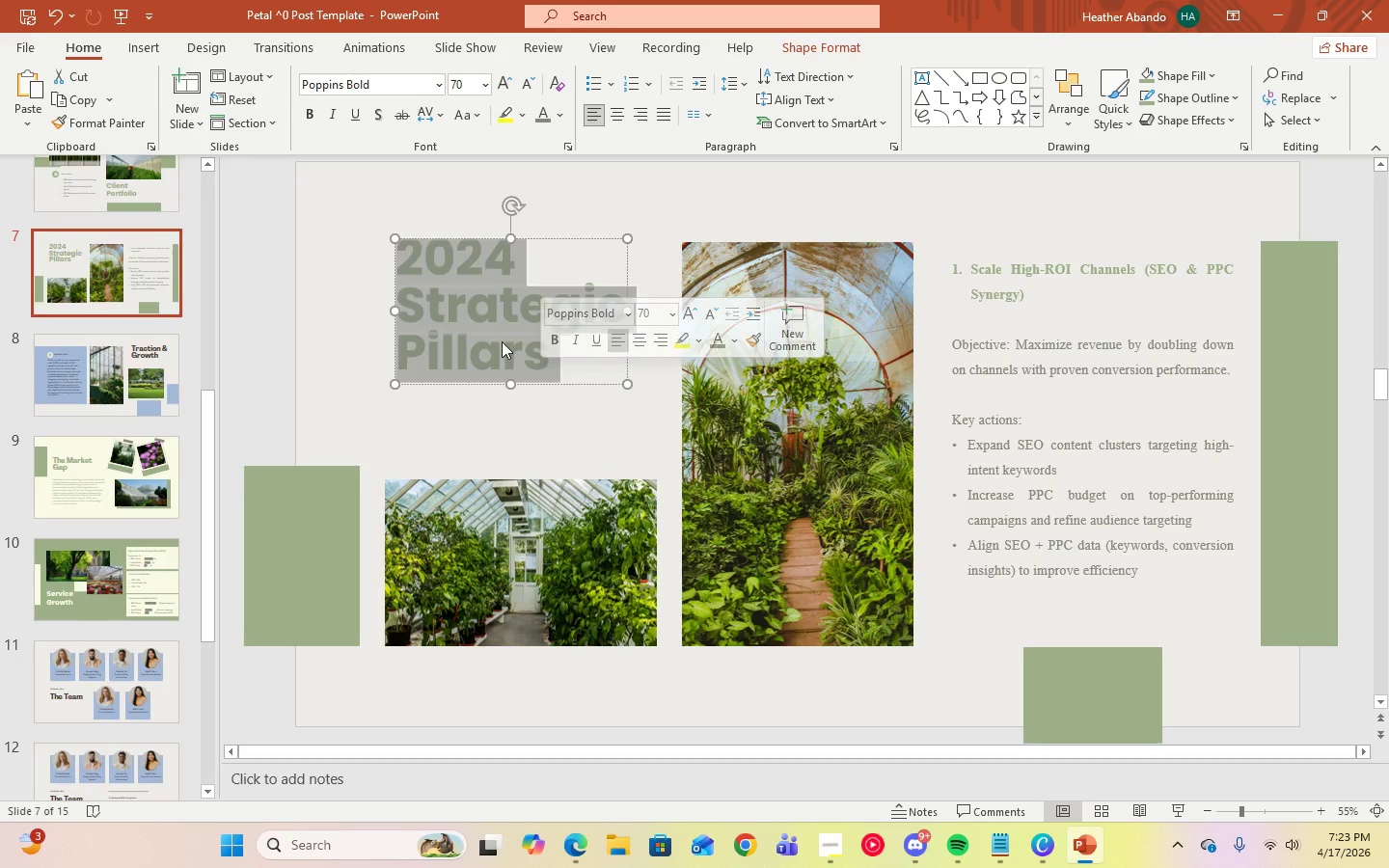 
right_click([502, 341])
 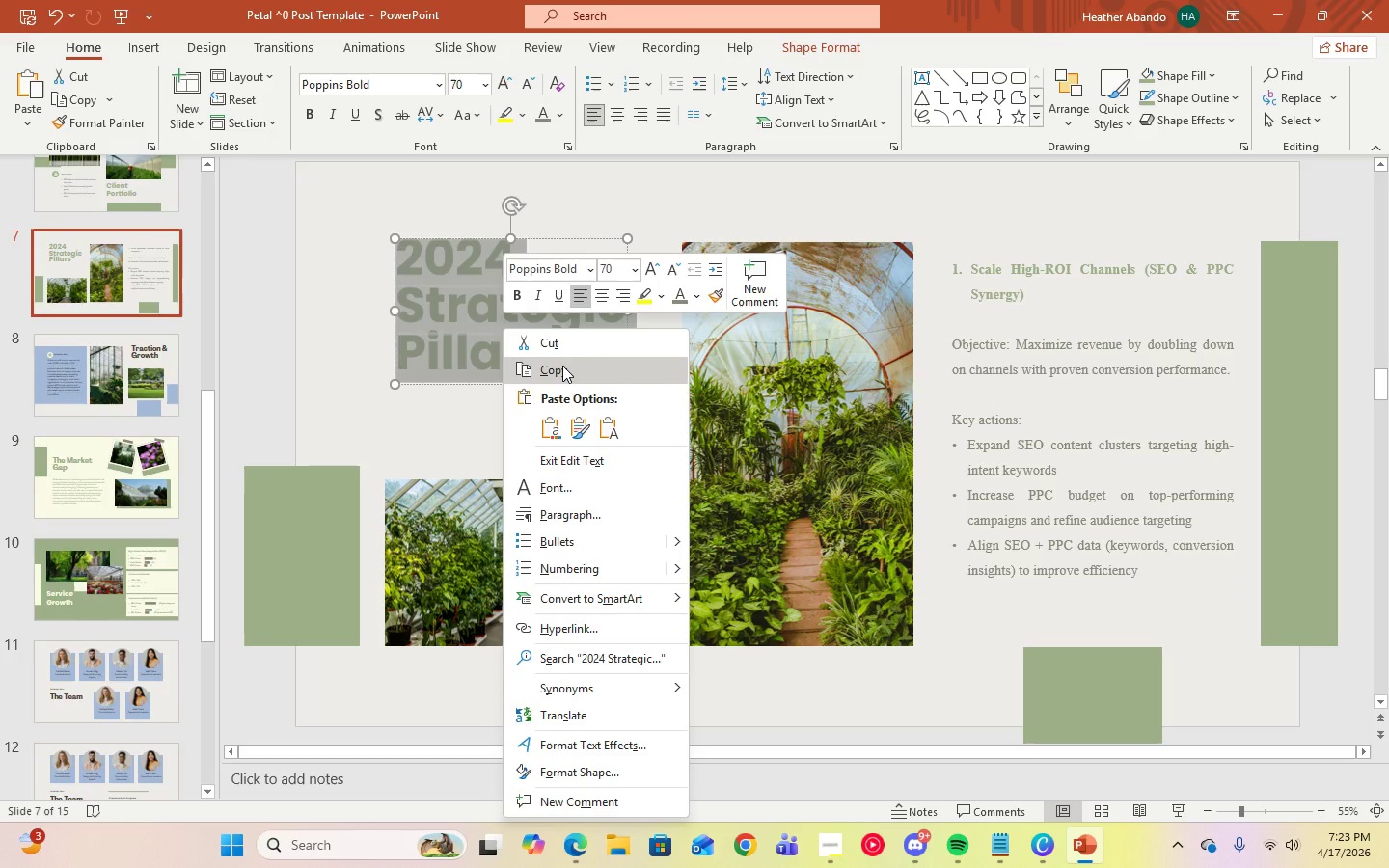 
left_click([562, 366])
 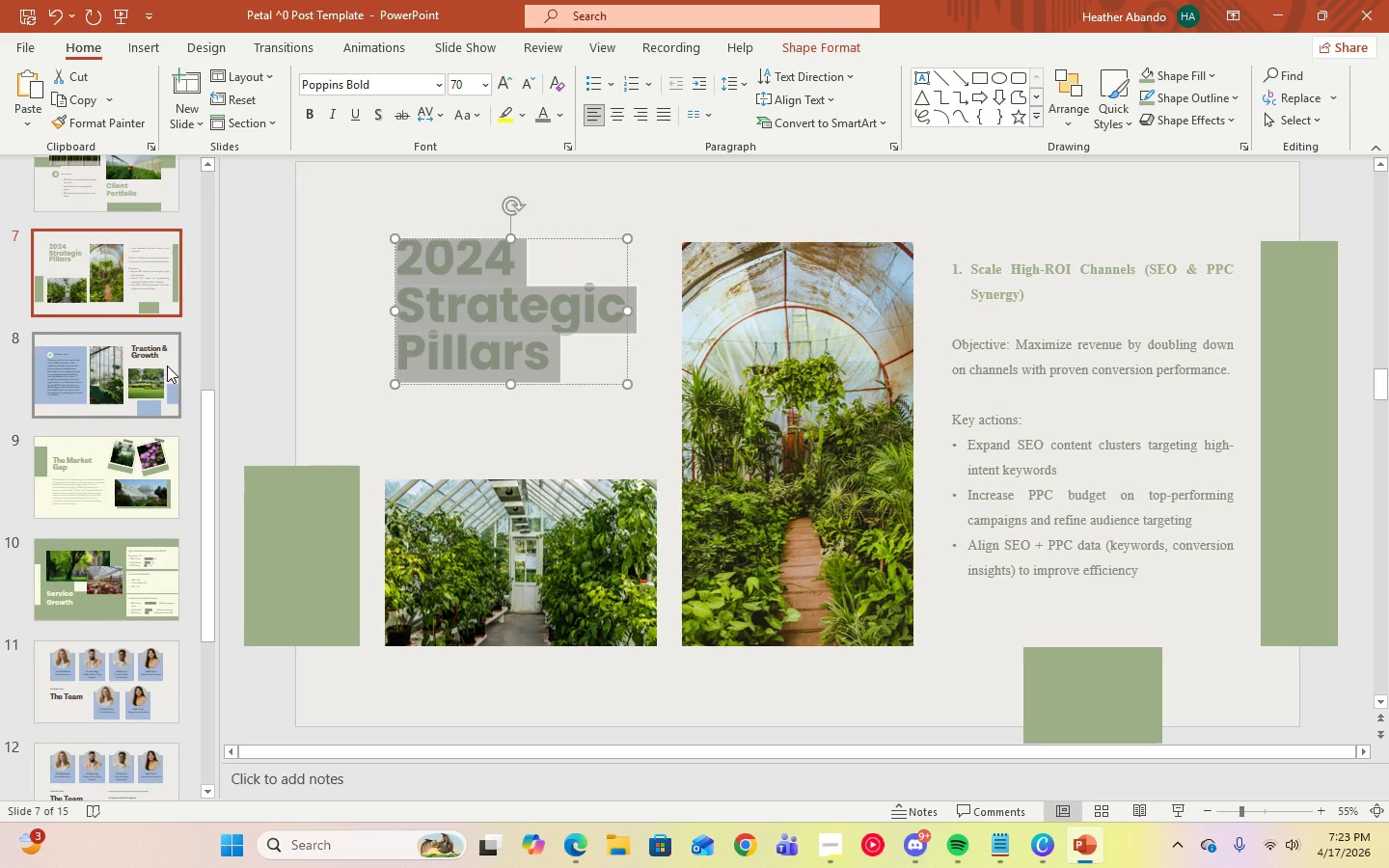 
left_click([167, 366])
 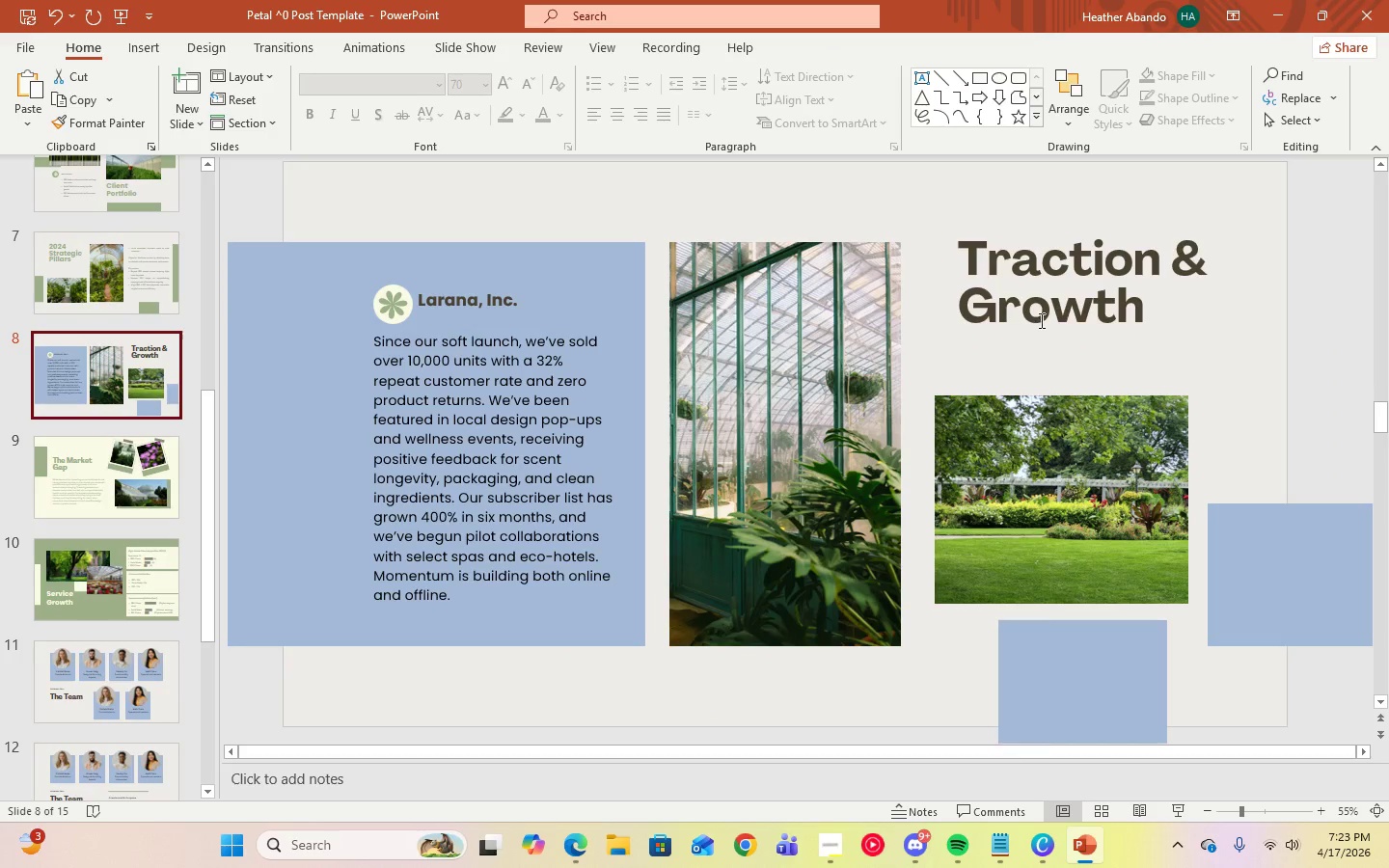 
left_click([1056, 312])
 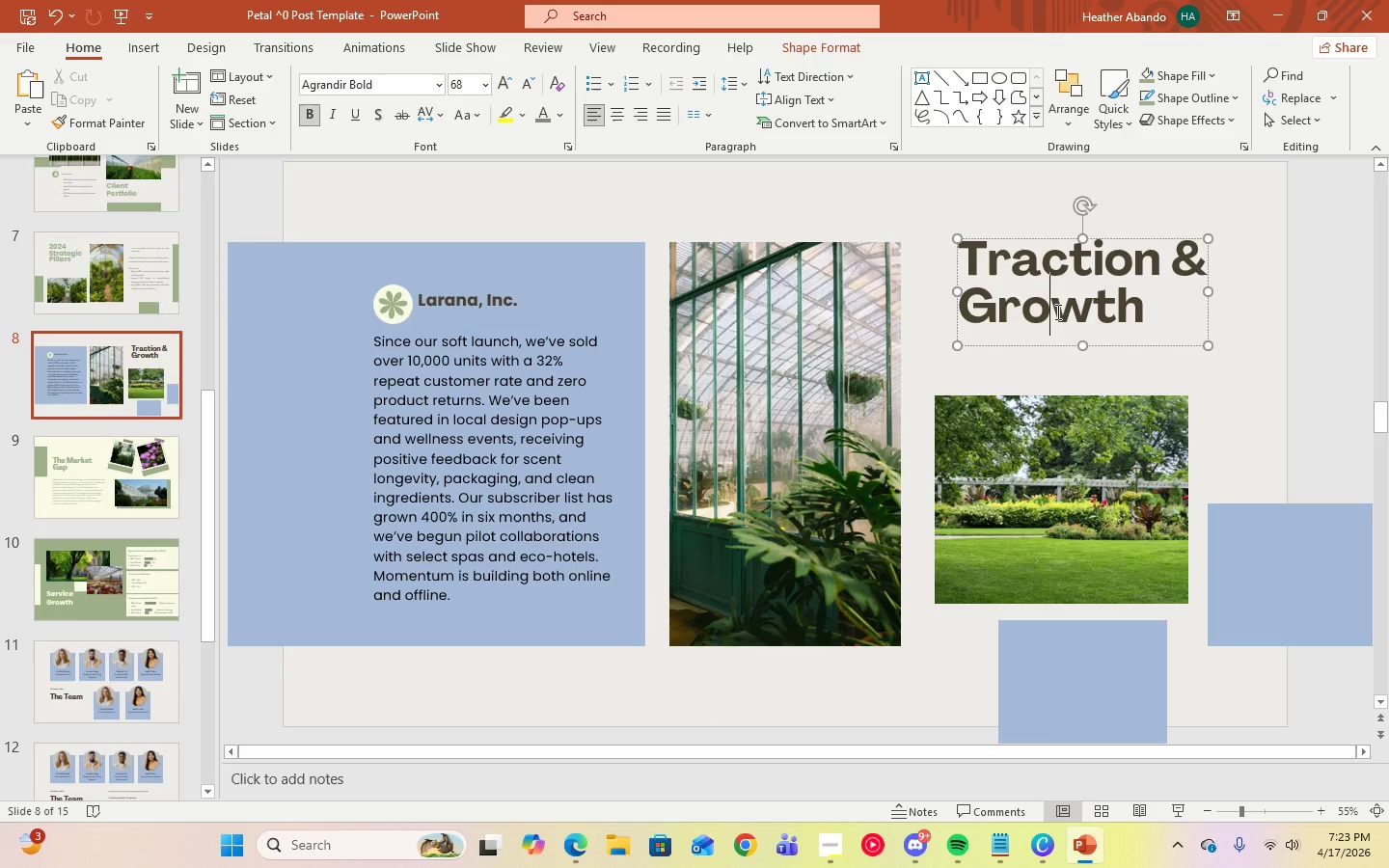 
key(Control+A)
 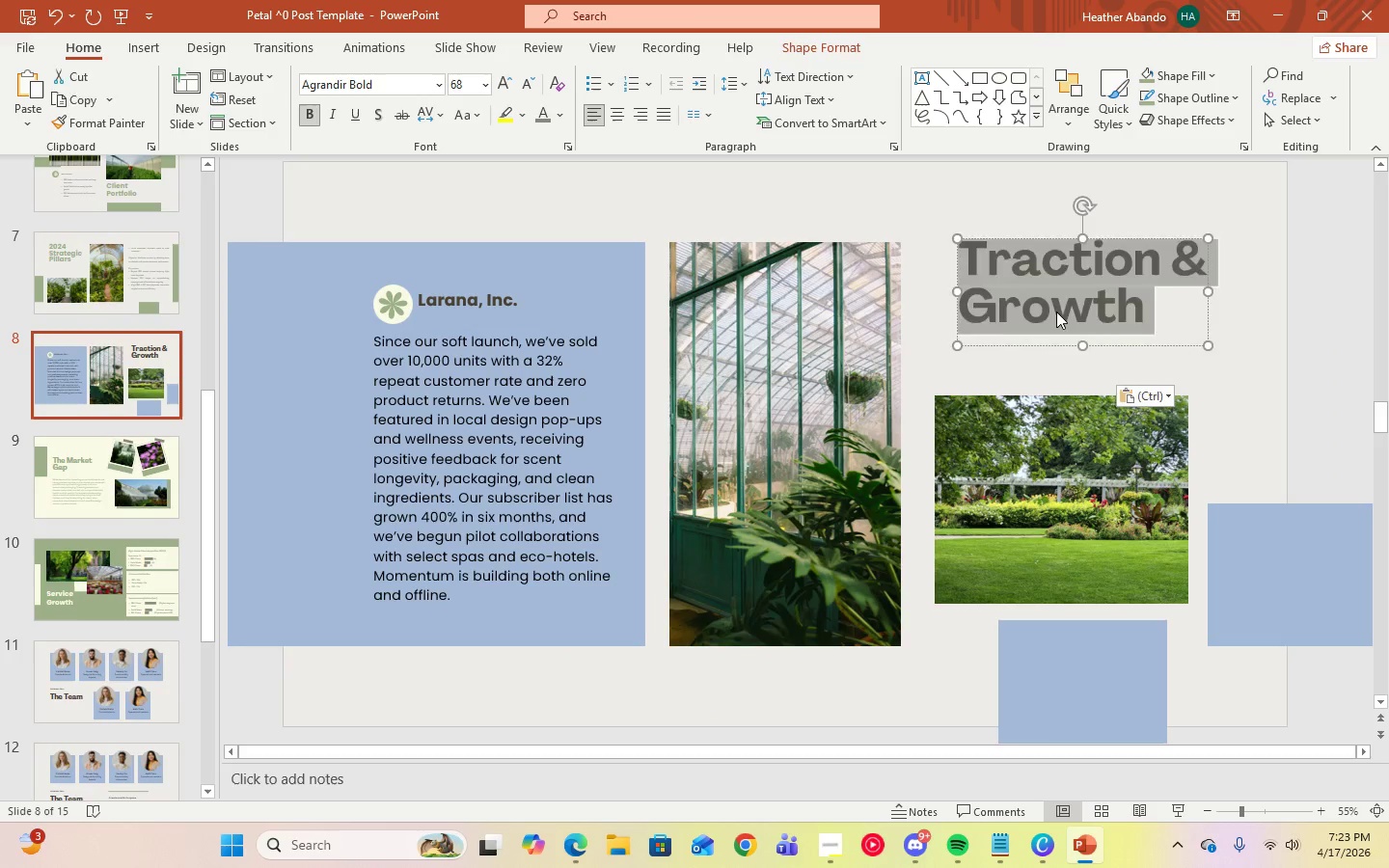 
key(Control+V)
 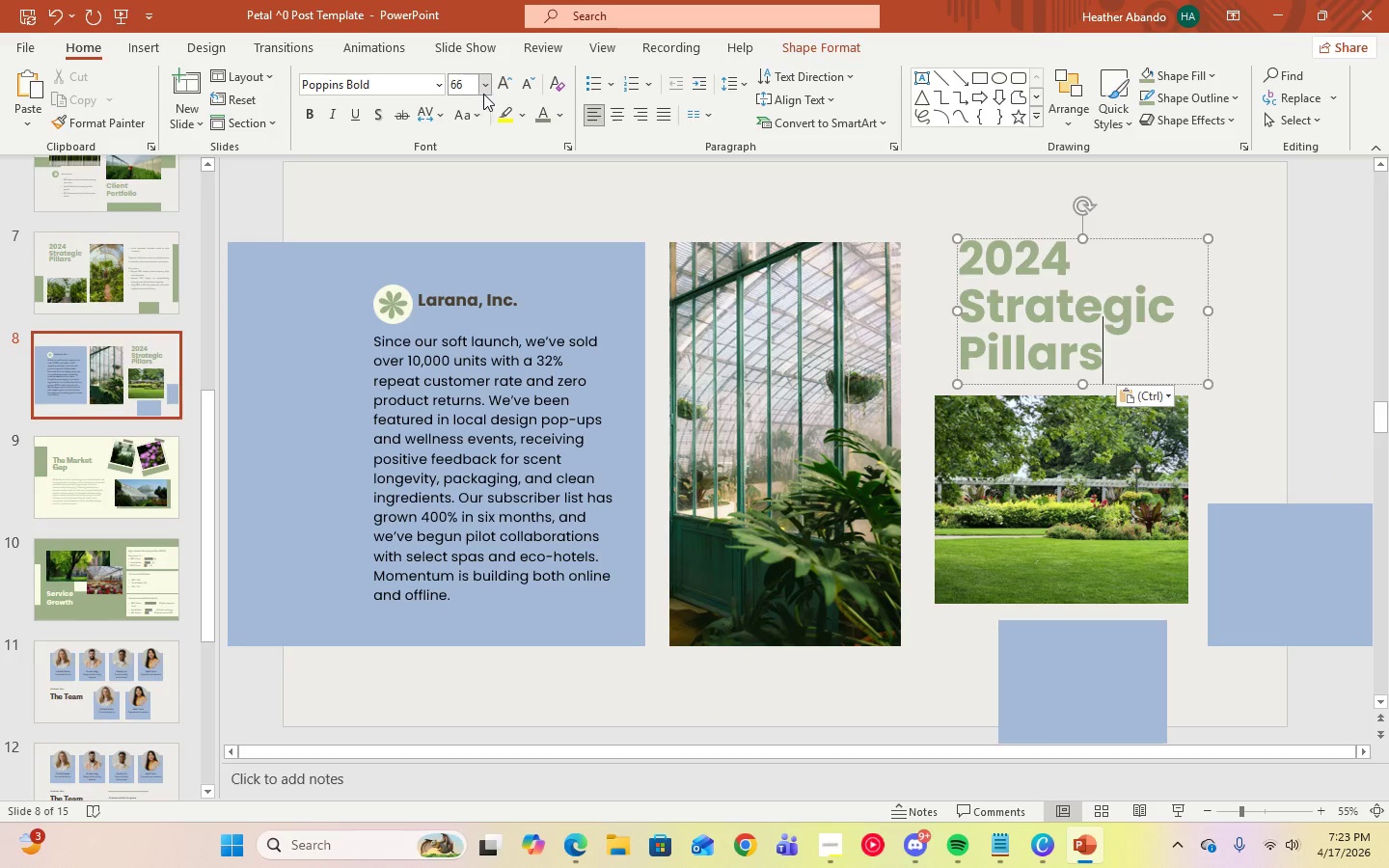 
key(Control+A)
 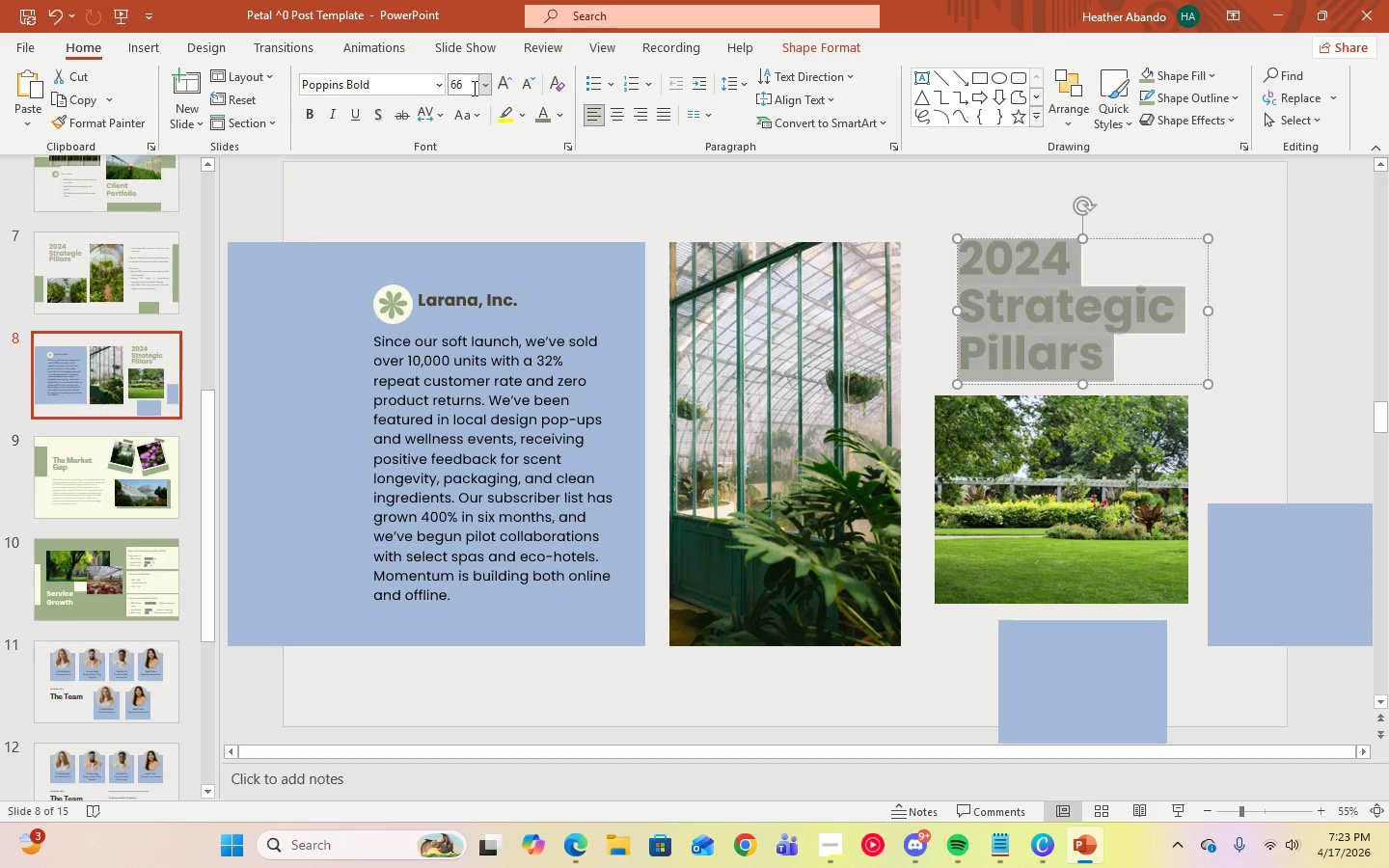 
left_click([459, 86])
 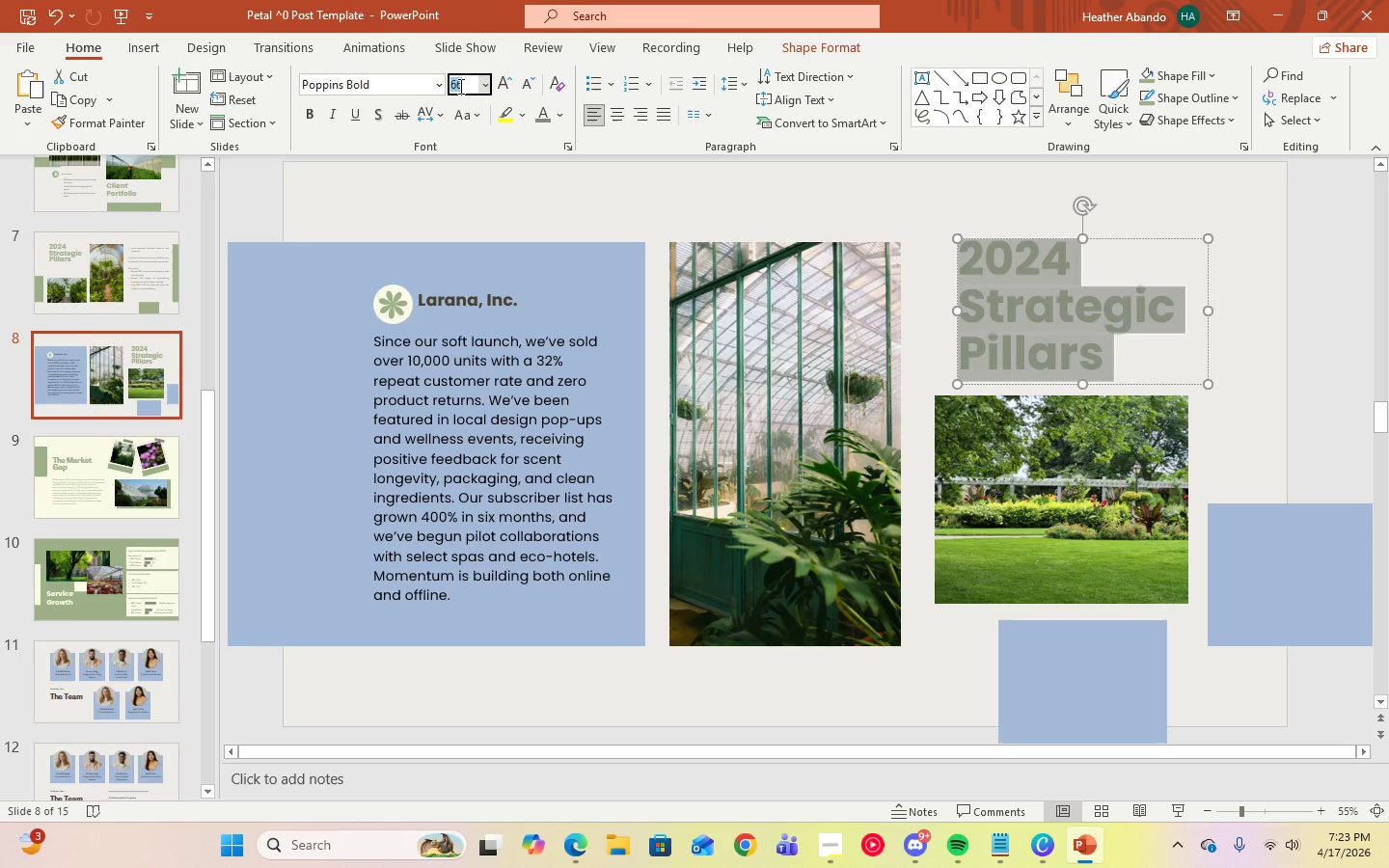 
key(Numpad0)
 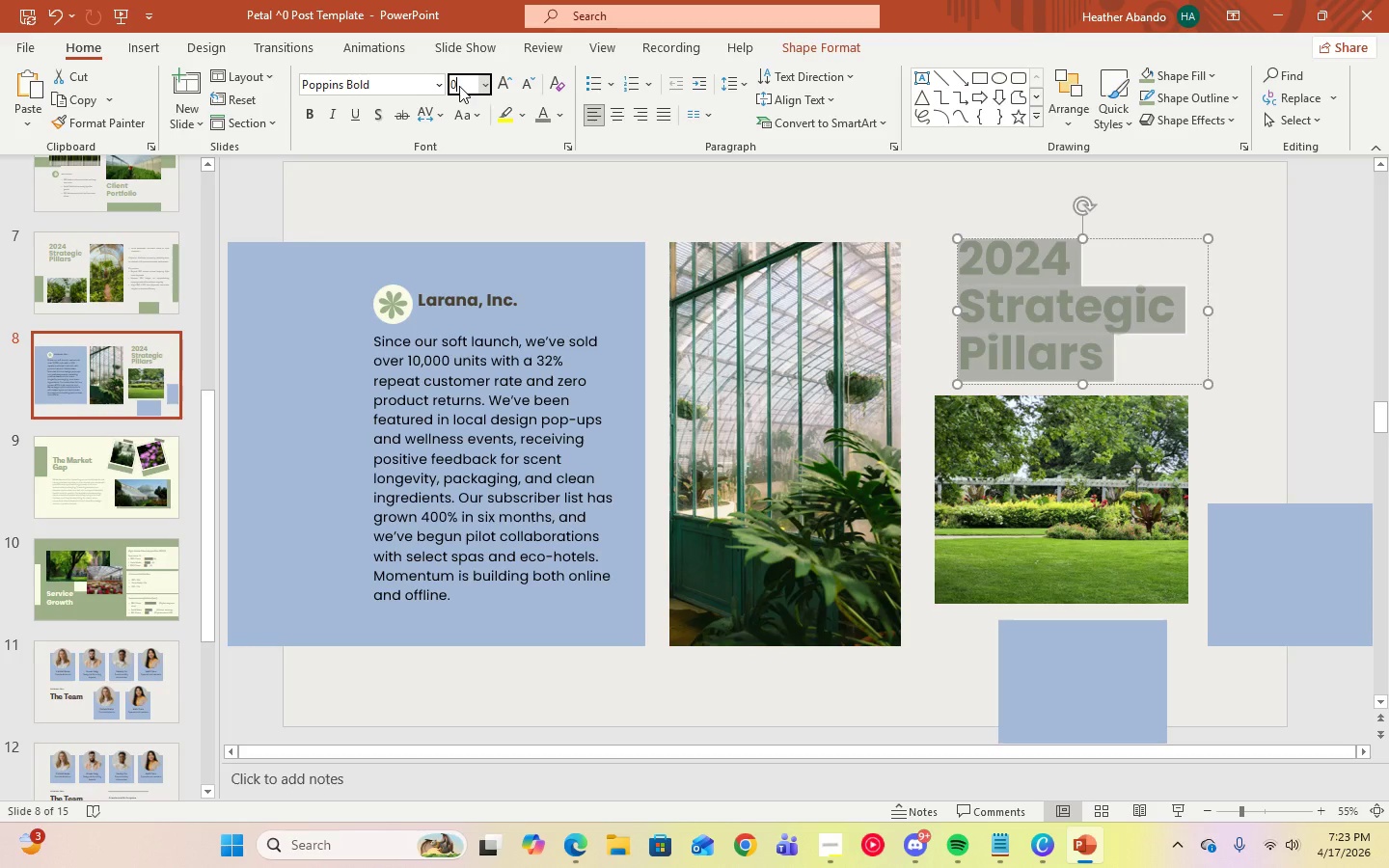 
key(Enter)
 